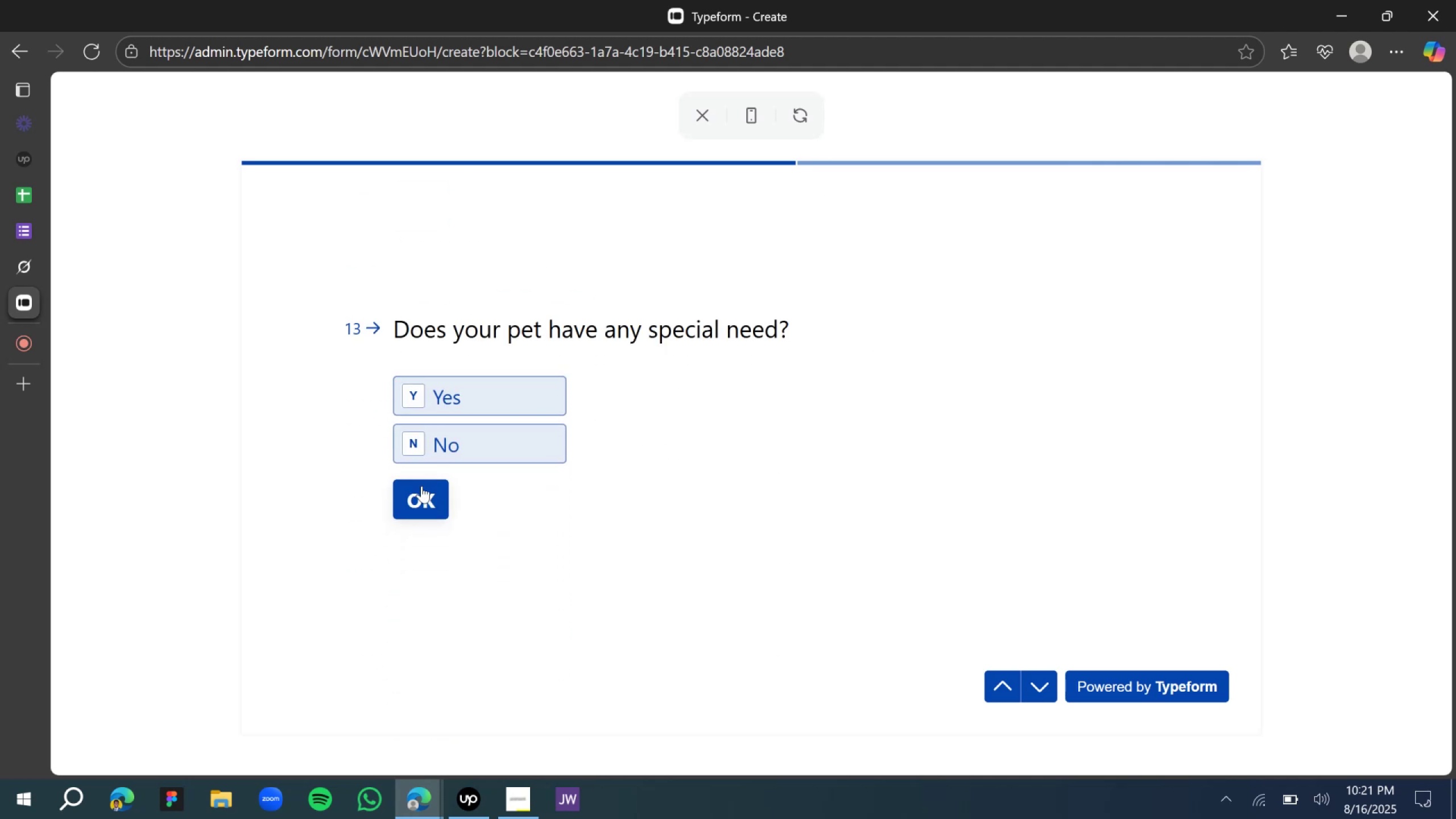 
left_click([461, 440])
 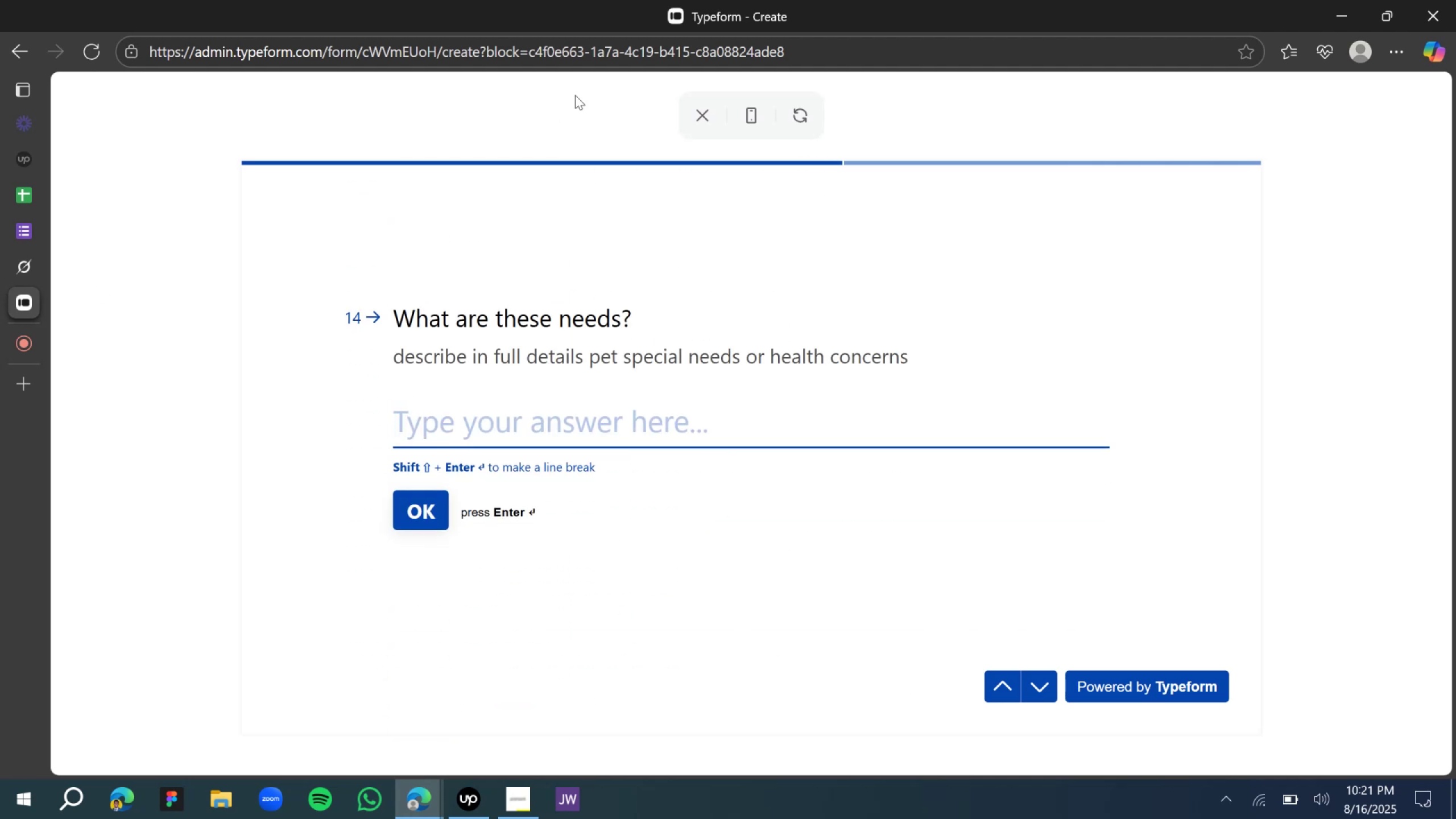 
left_click([710, 116])
 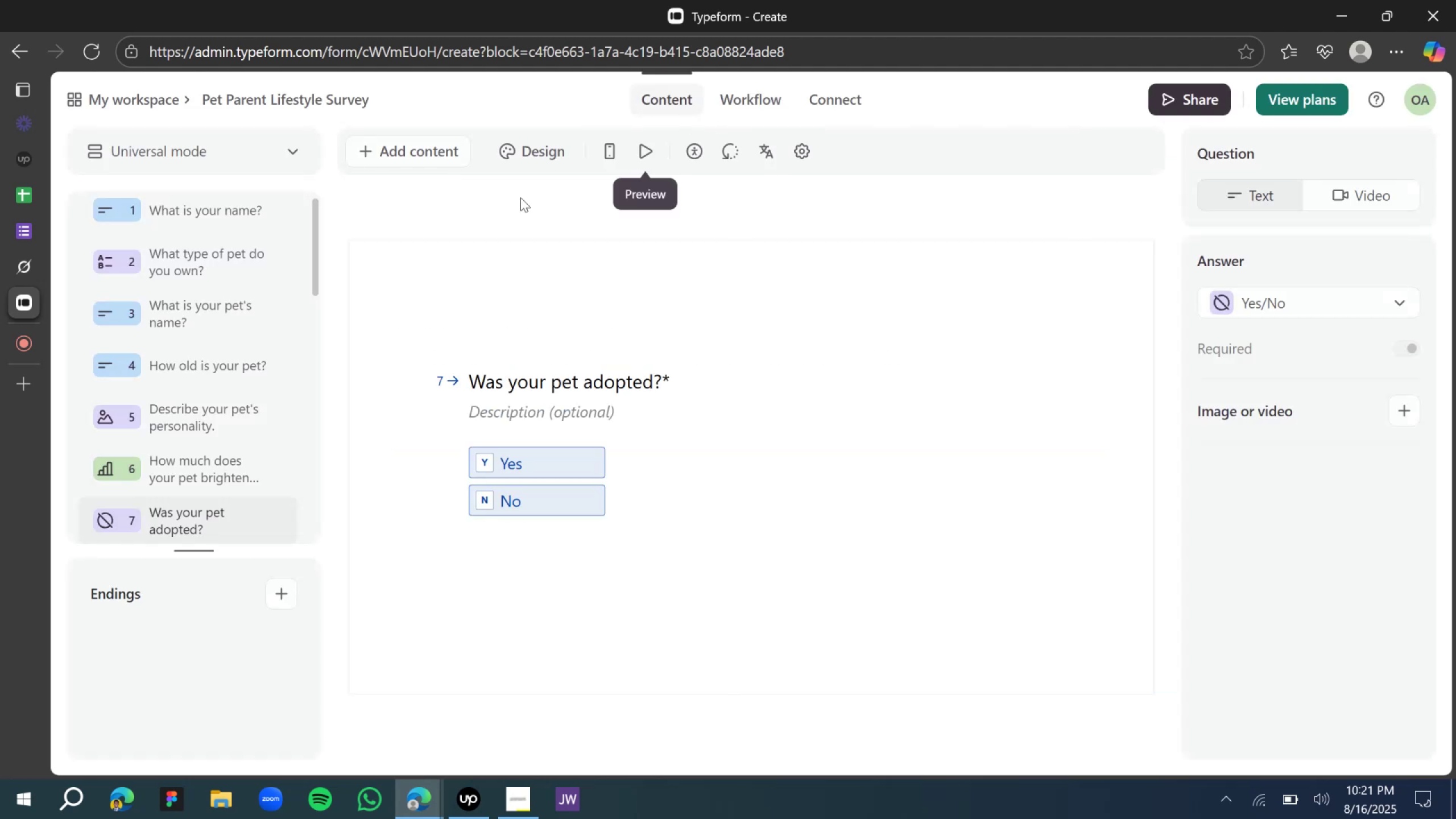 
scroll: coordinate [164, 471], scroll_direction: down, amount: 6.0
 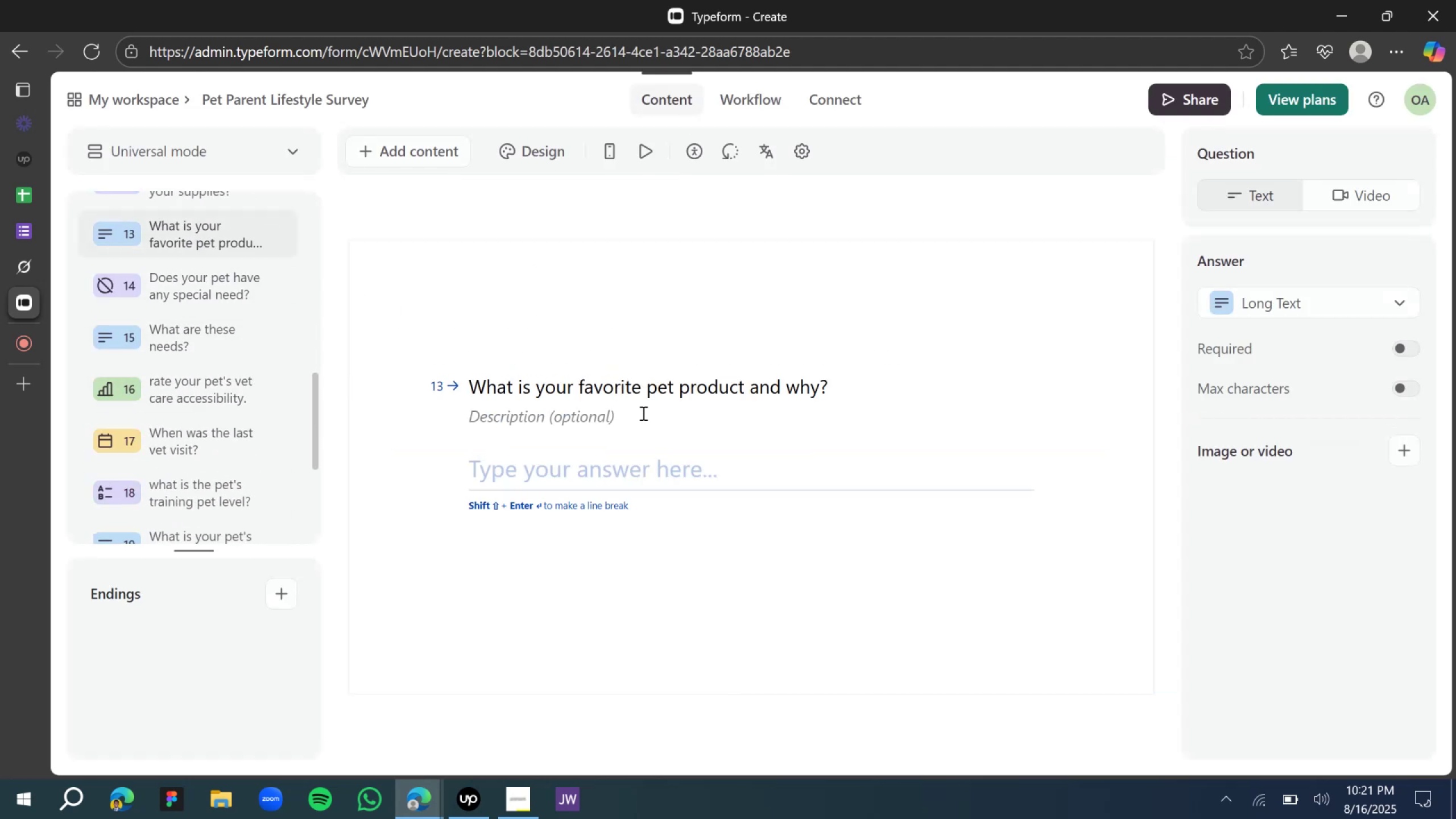 
wait(5.16)
 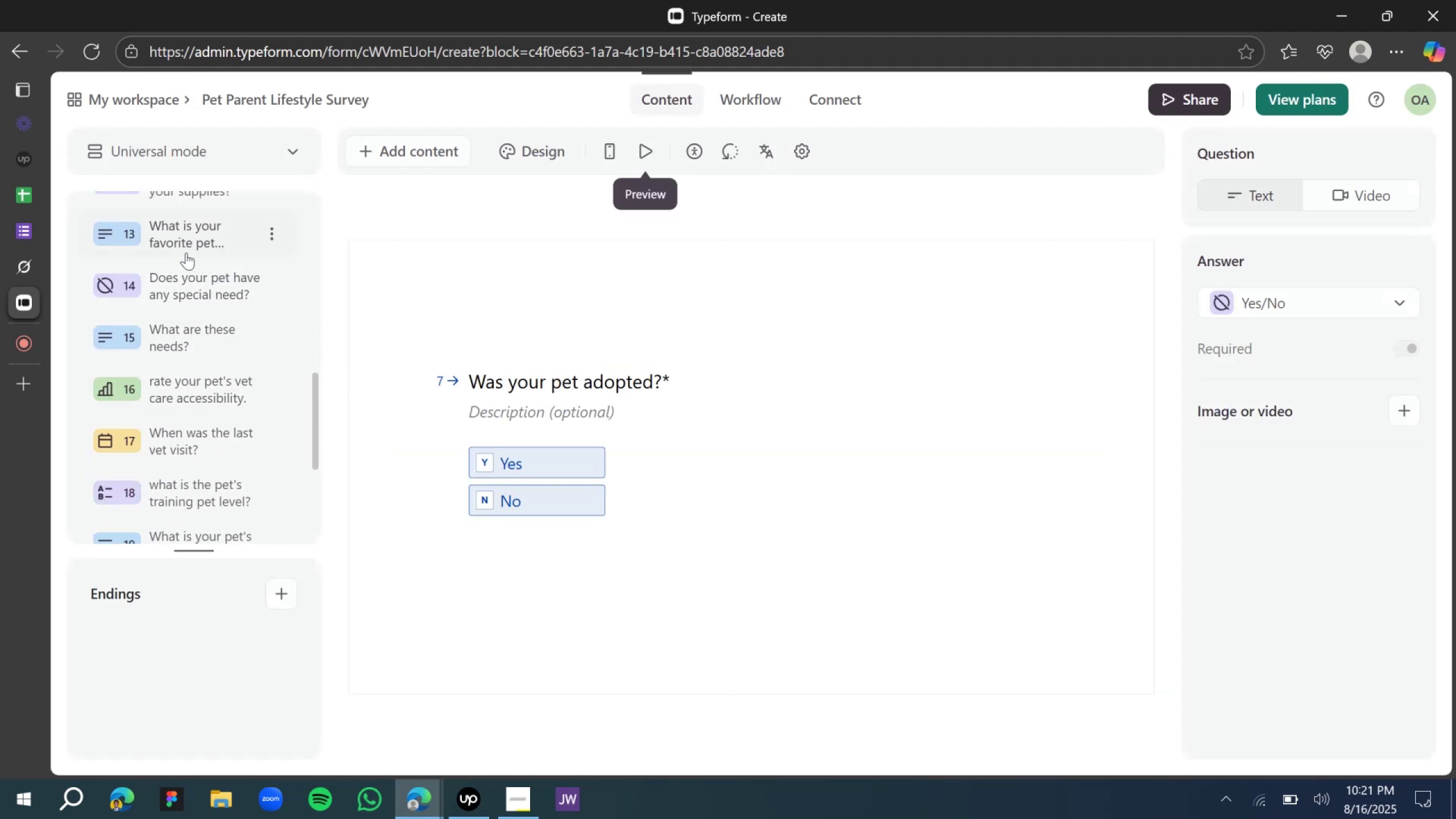 
left_click([189, 276])
 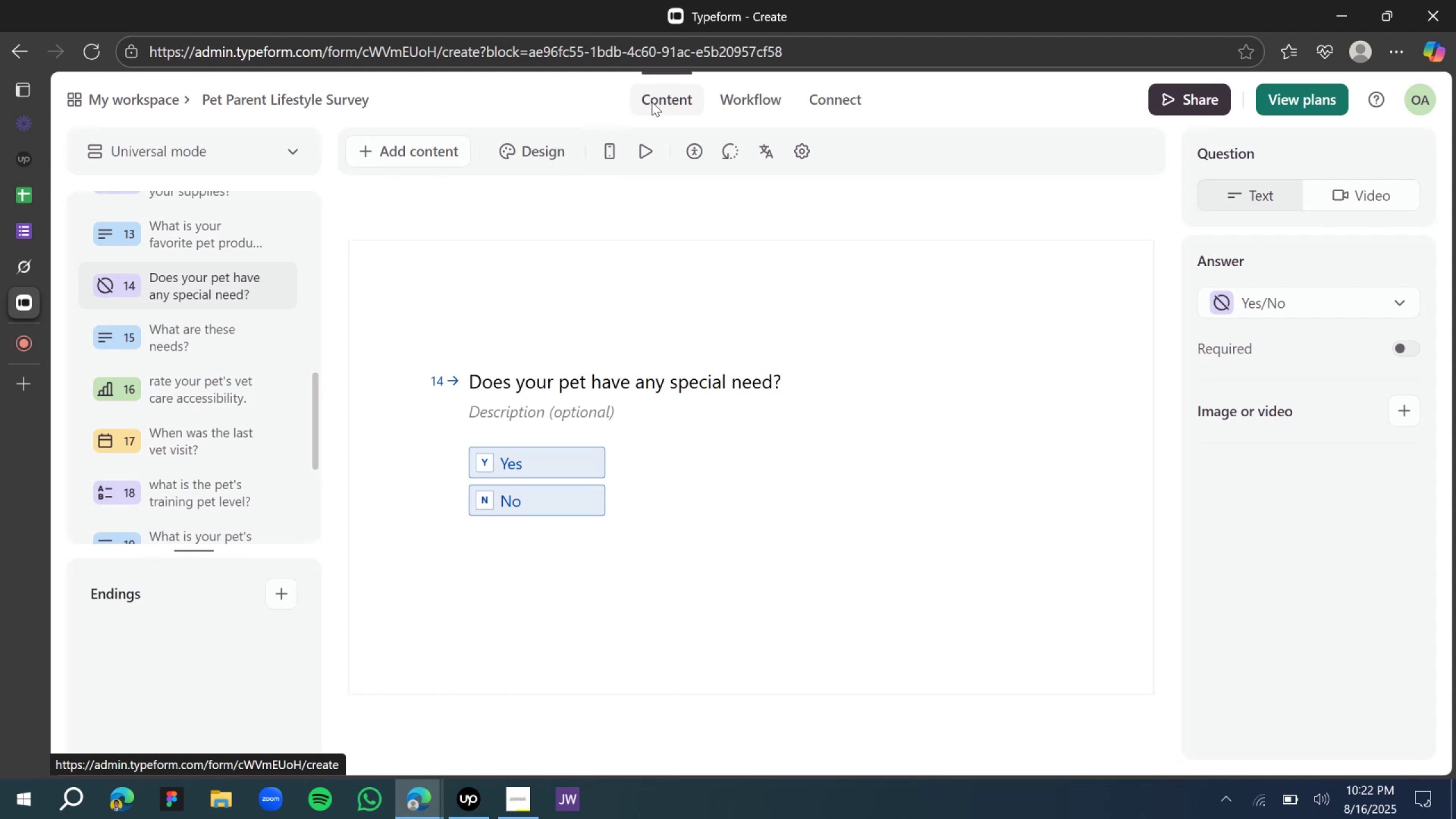 
wait(16.34)
 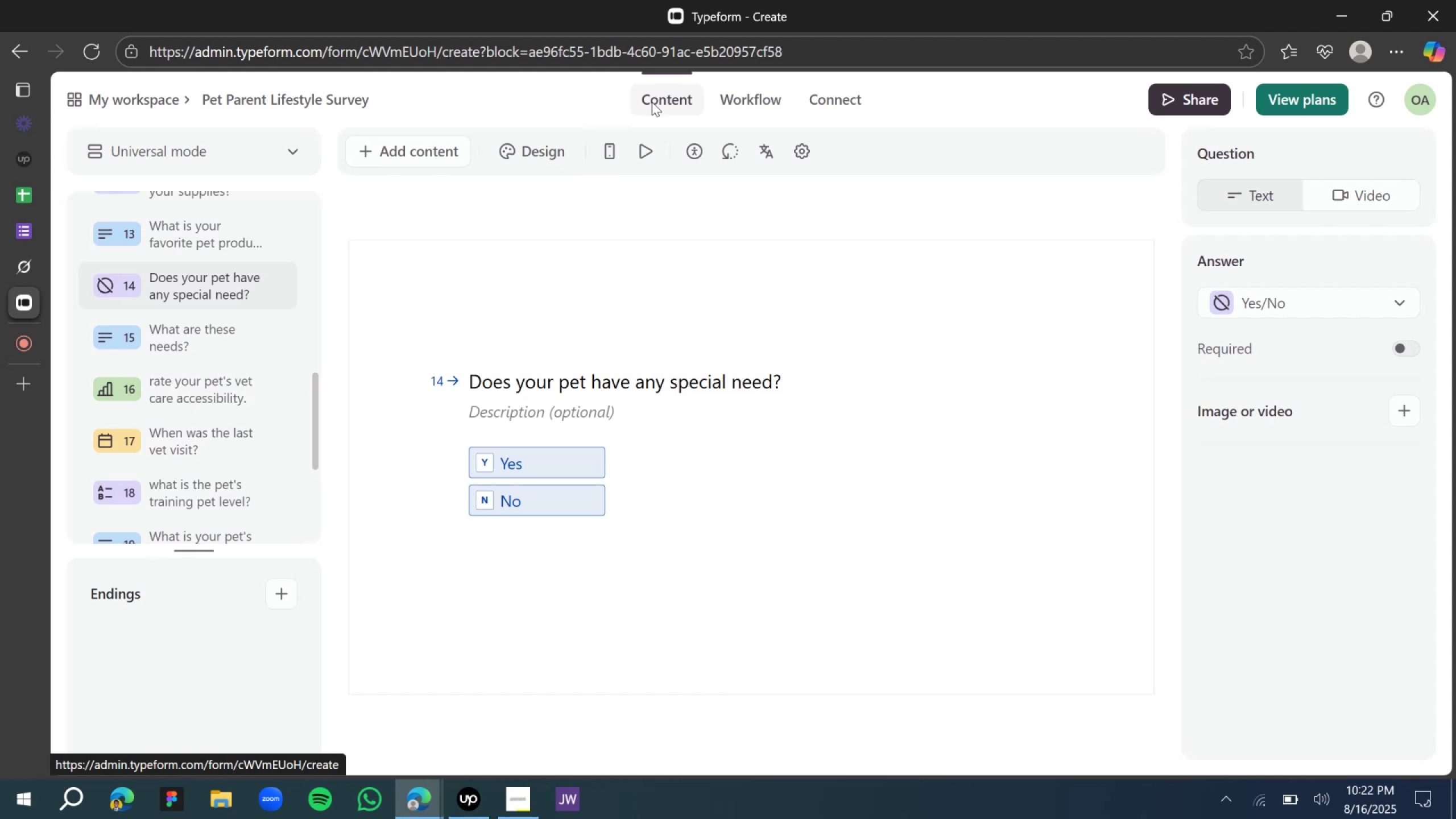 
left_click([763, 108])
 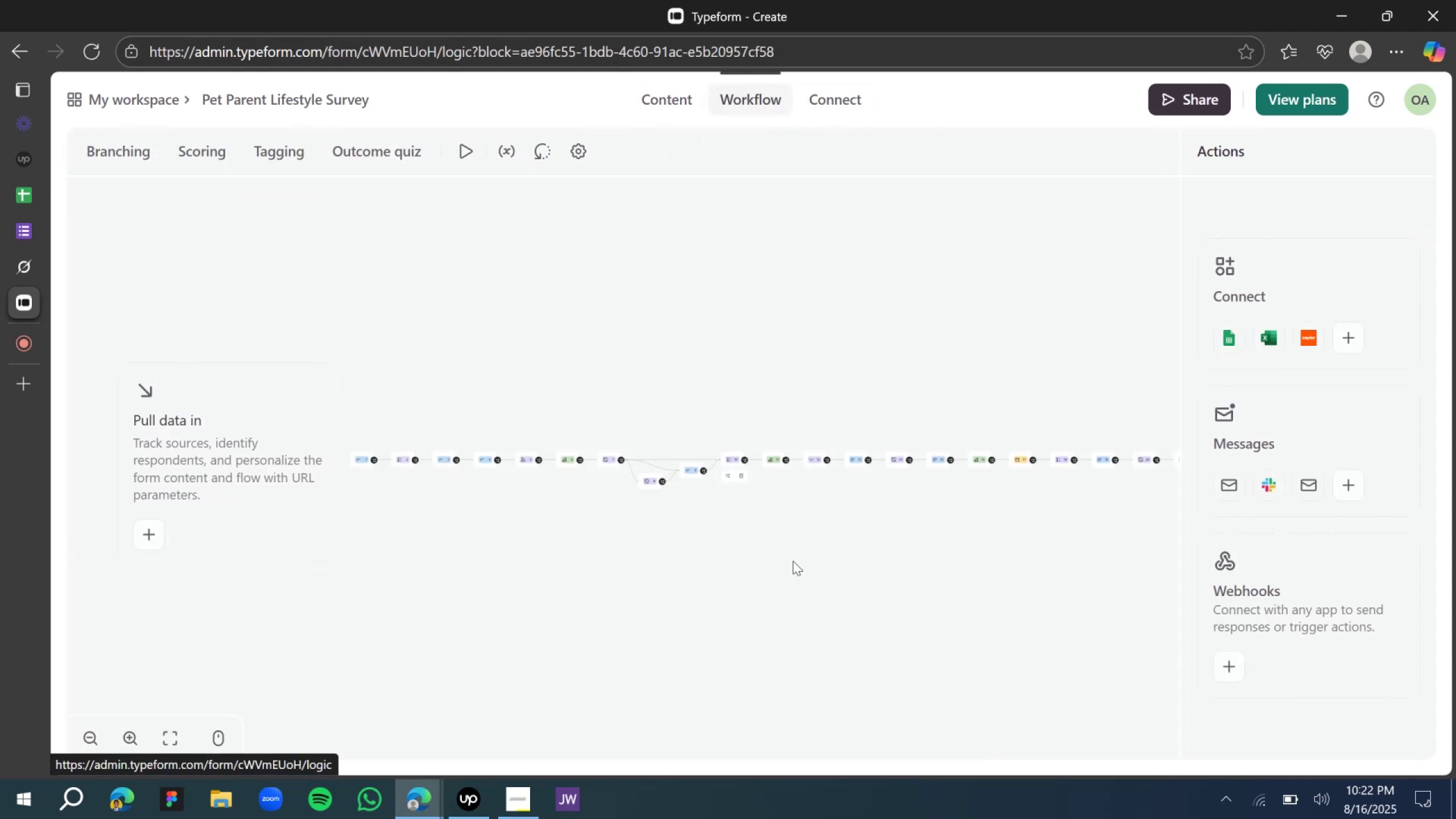 
hold_key(key=ControlLeft, duration=0.32)
scroll: coordinate [672, 521], scroll_direction: up, amount: 1.0
 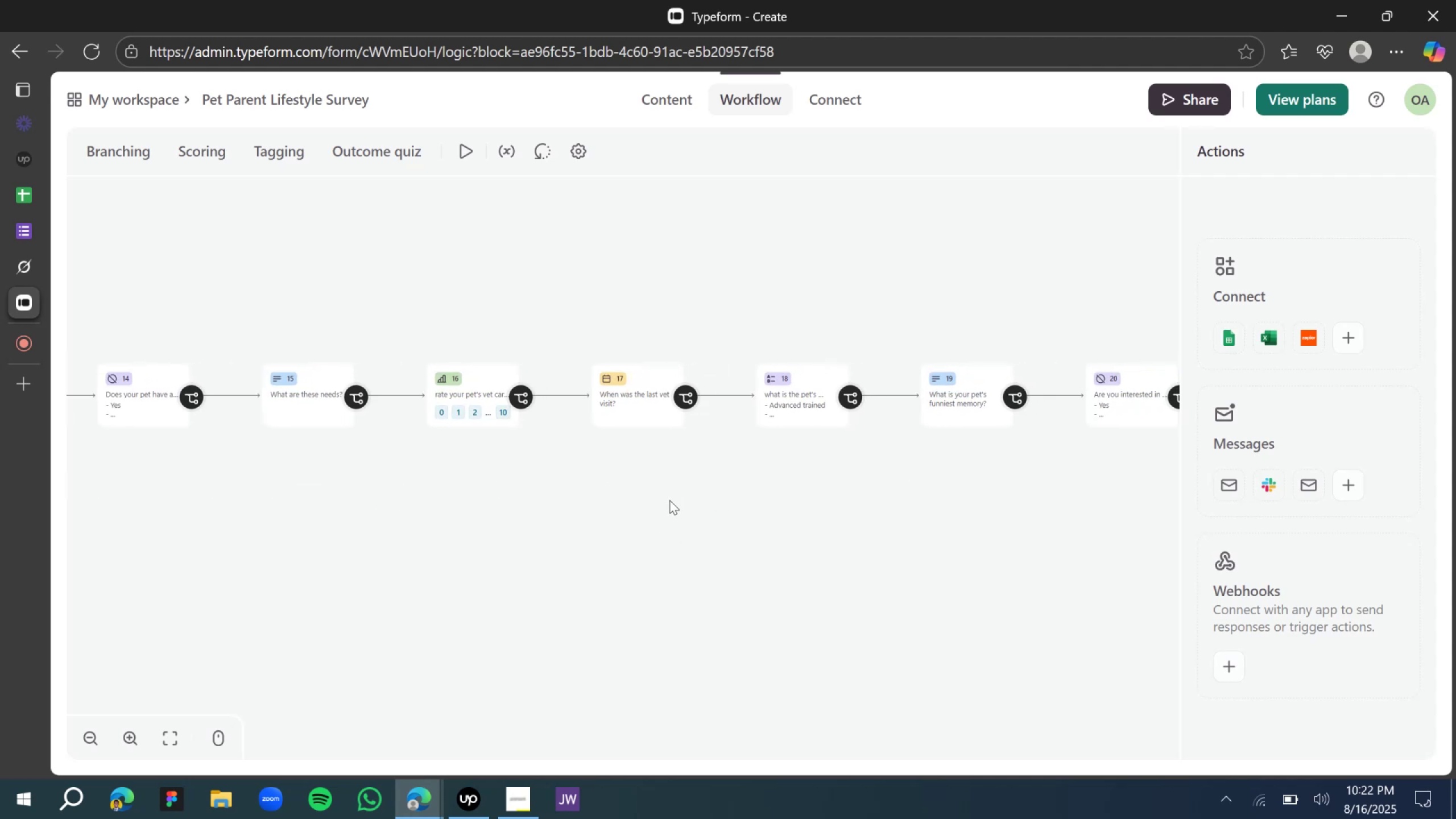 
key(Control+ControlLeft)
 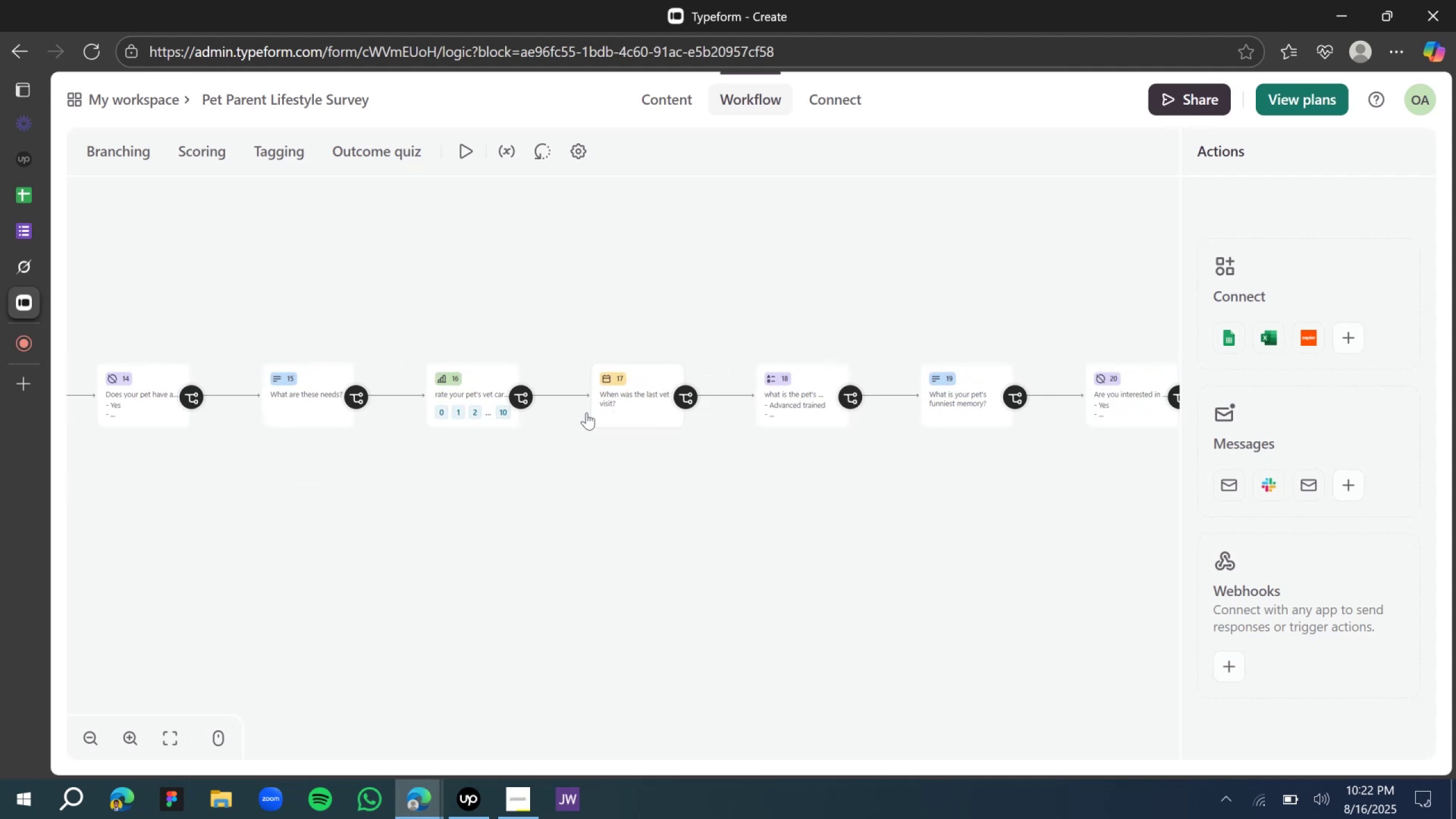 
scroll: coordinate [502, 412], scroll_direction: up, amount: 1.0
 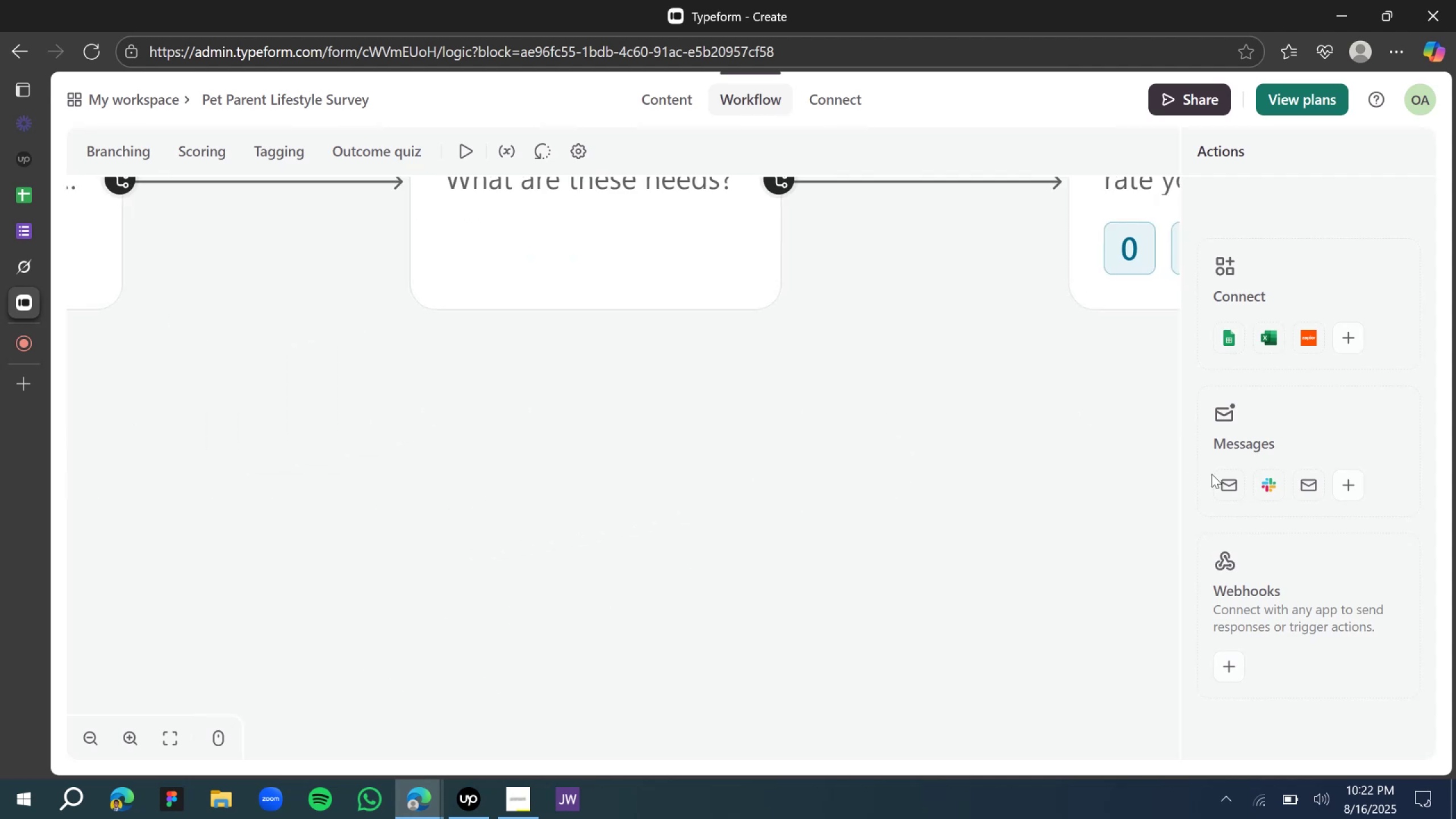 
hold_key(key=ControlLeft, duration=0.34)
scroll: coordinate [833, 496], scroll_direction: down, amount: 1.0
 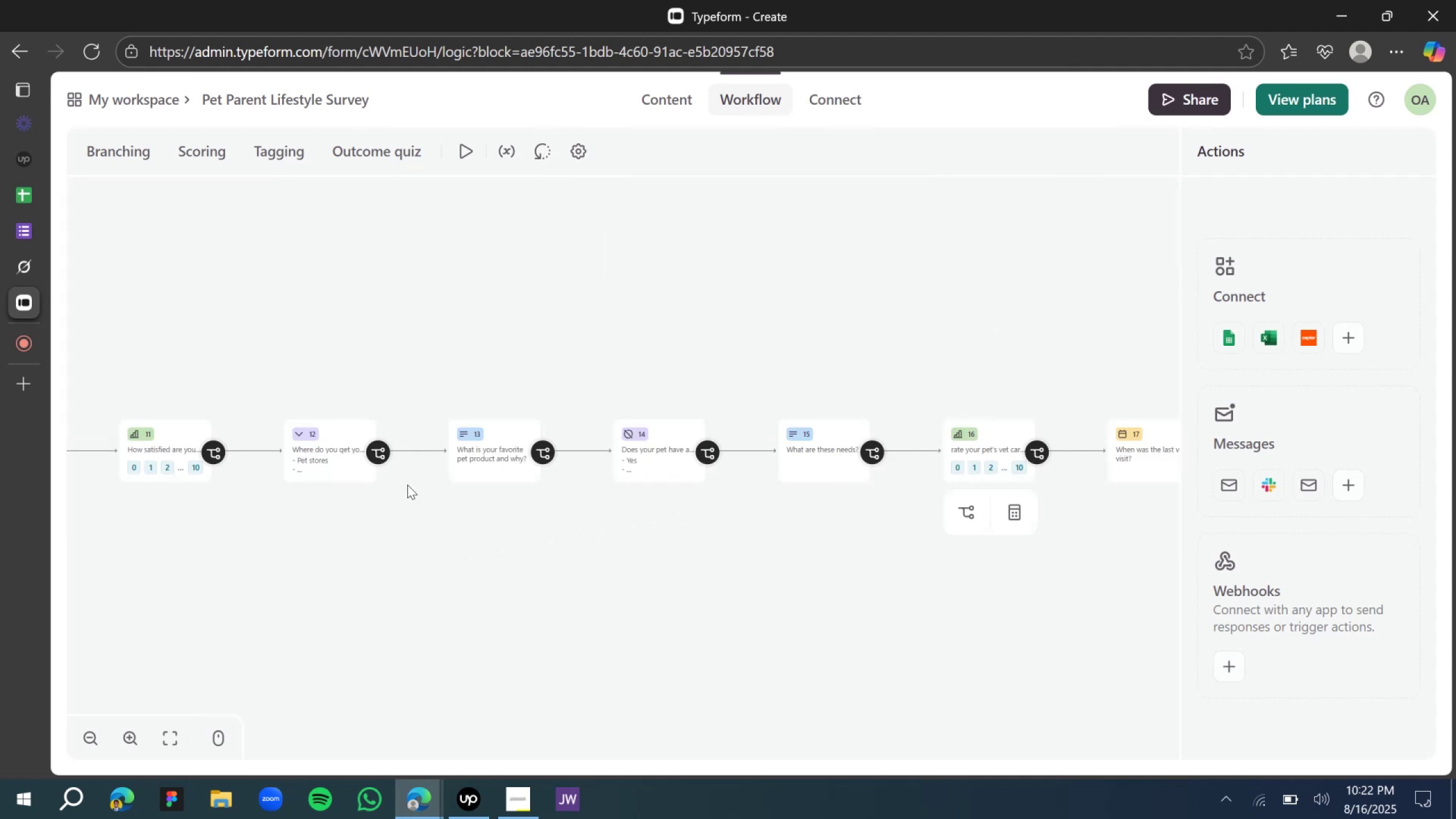 
mouse_move([344, 466])
 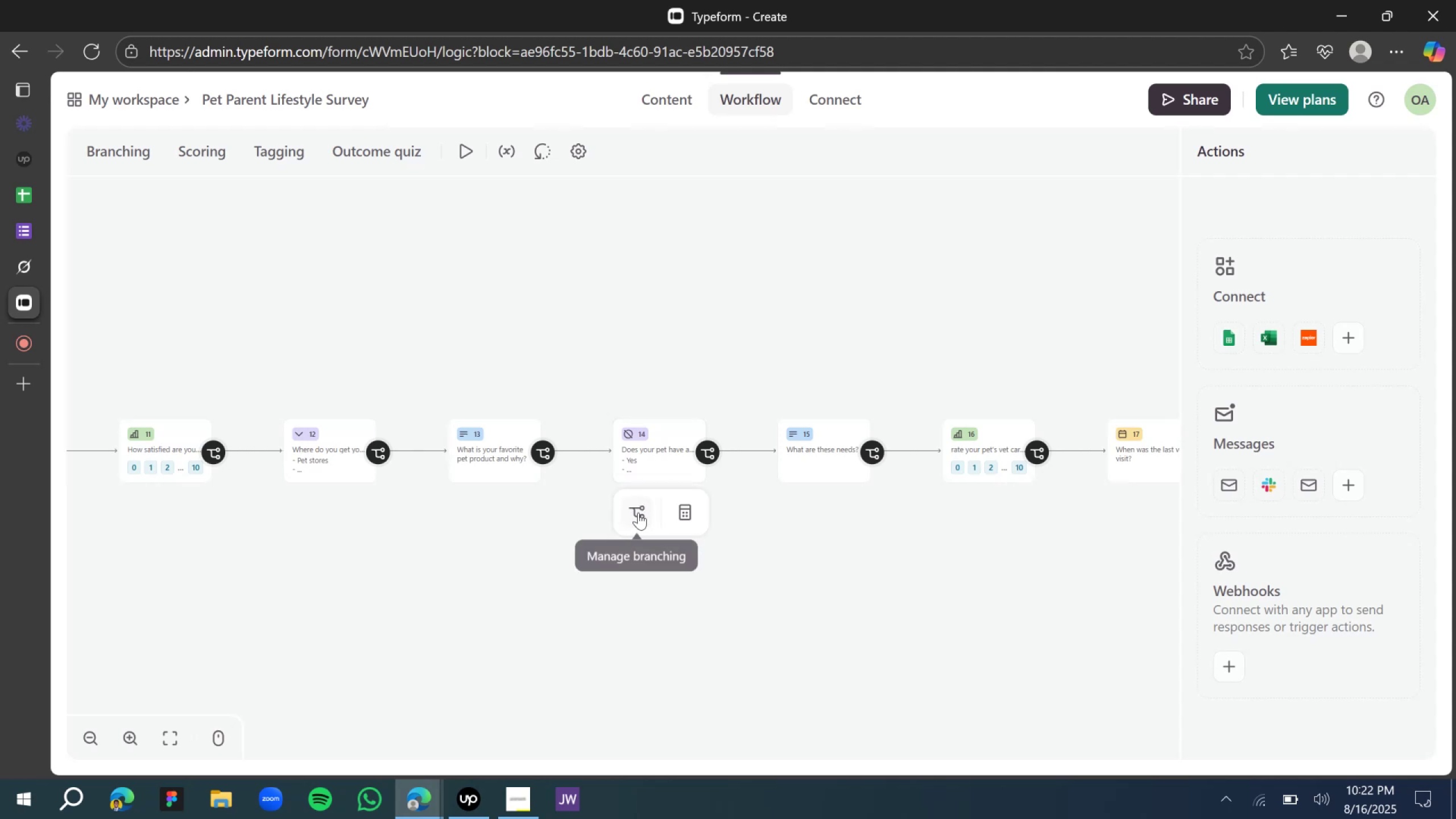 
left_click([638, 512])
 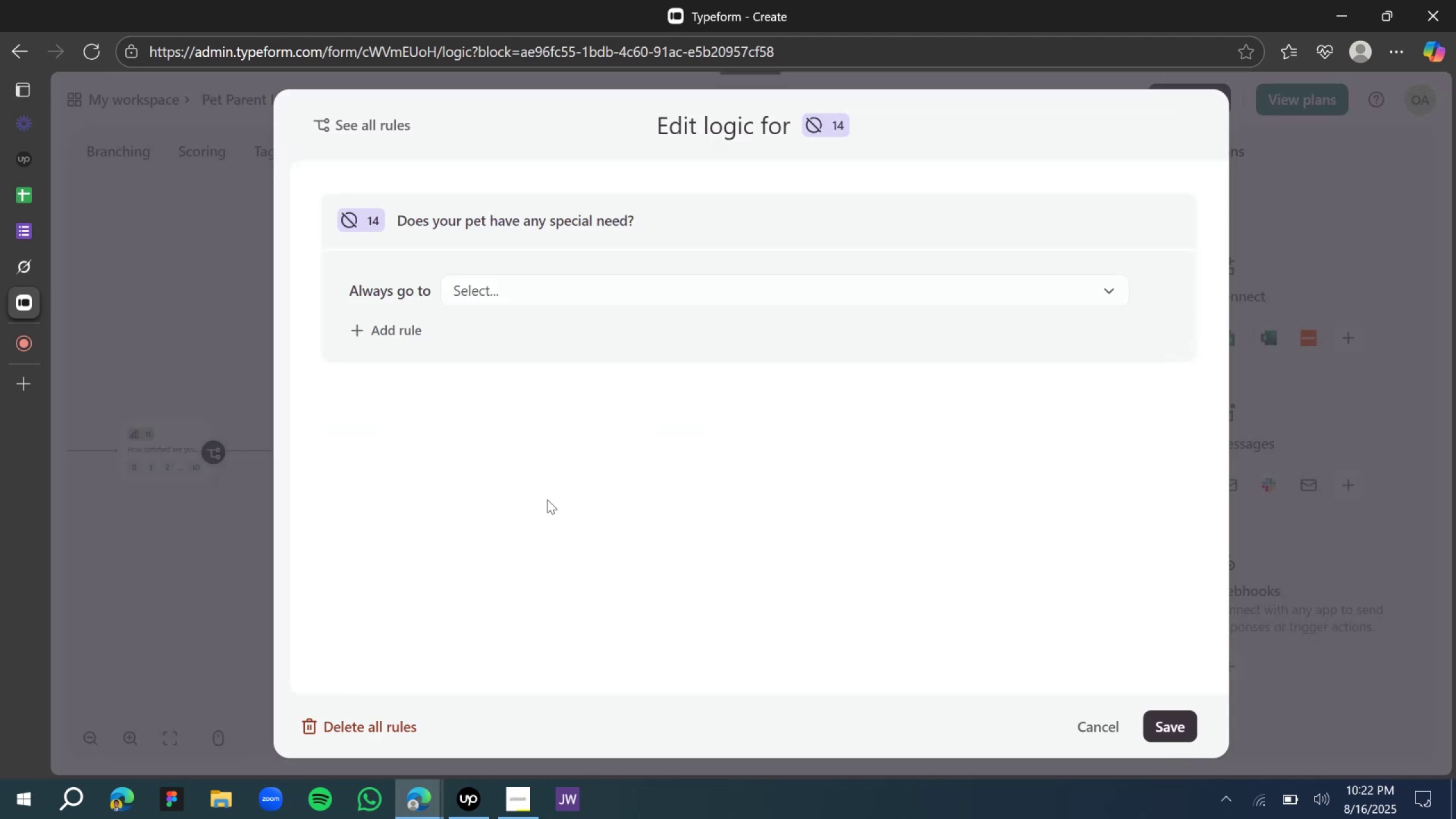 
wait(5.19)
 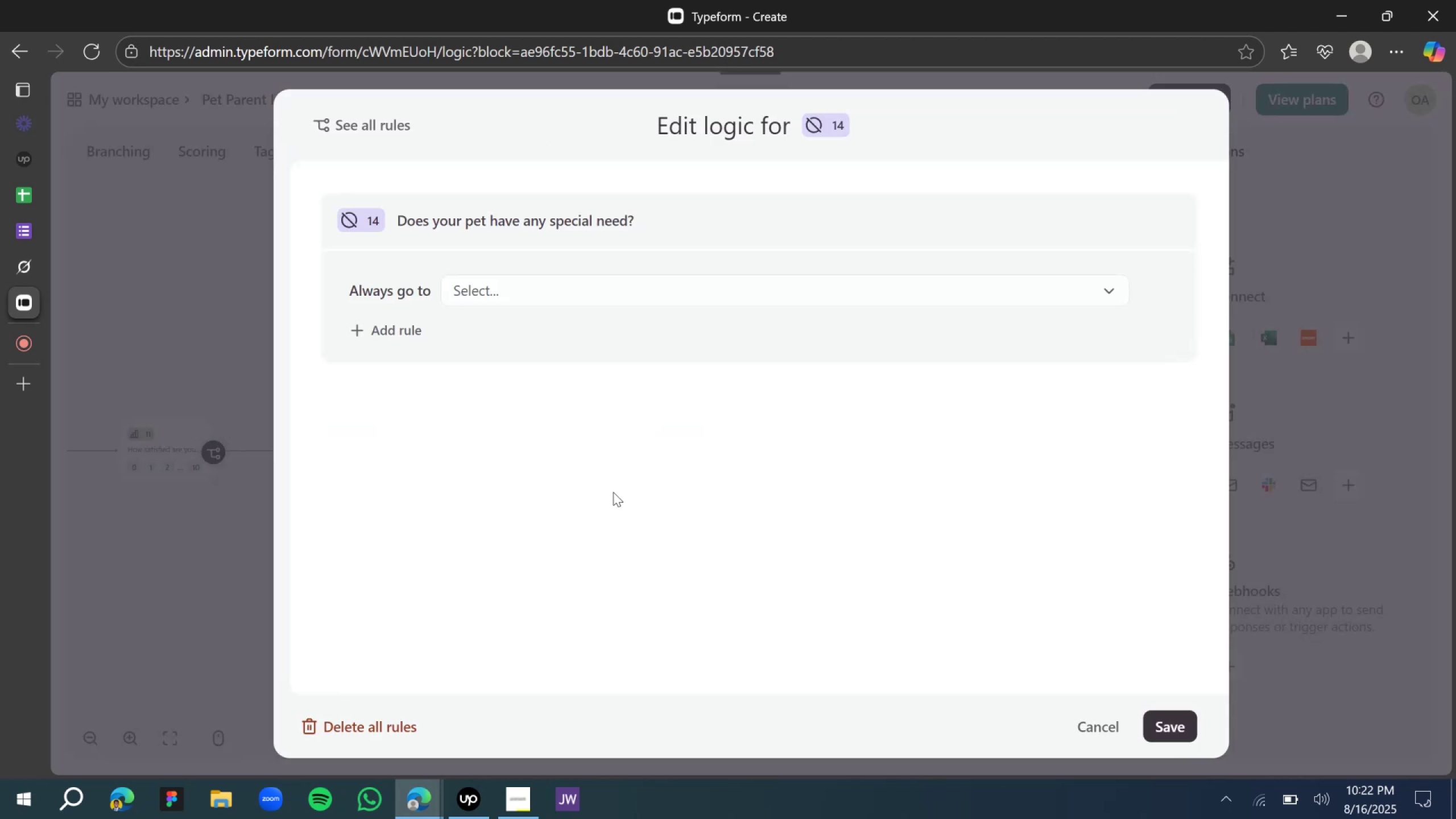 
left_click([395, 327])
 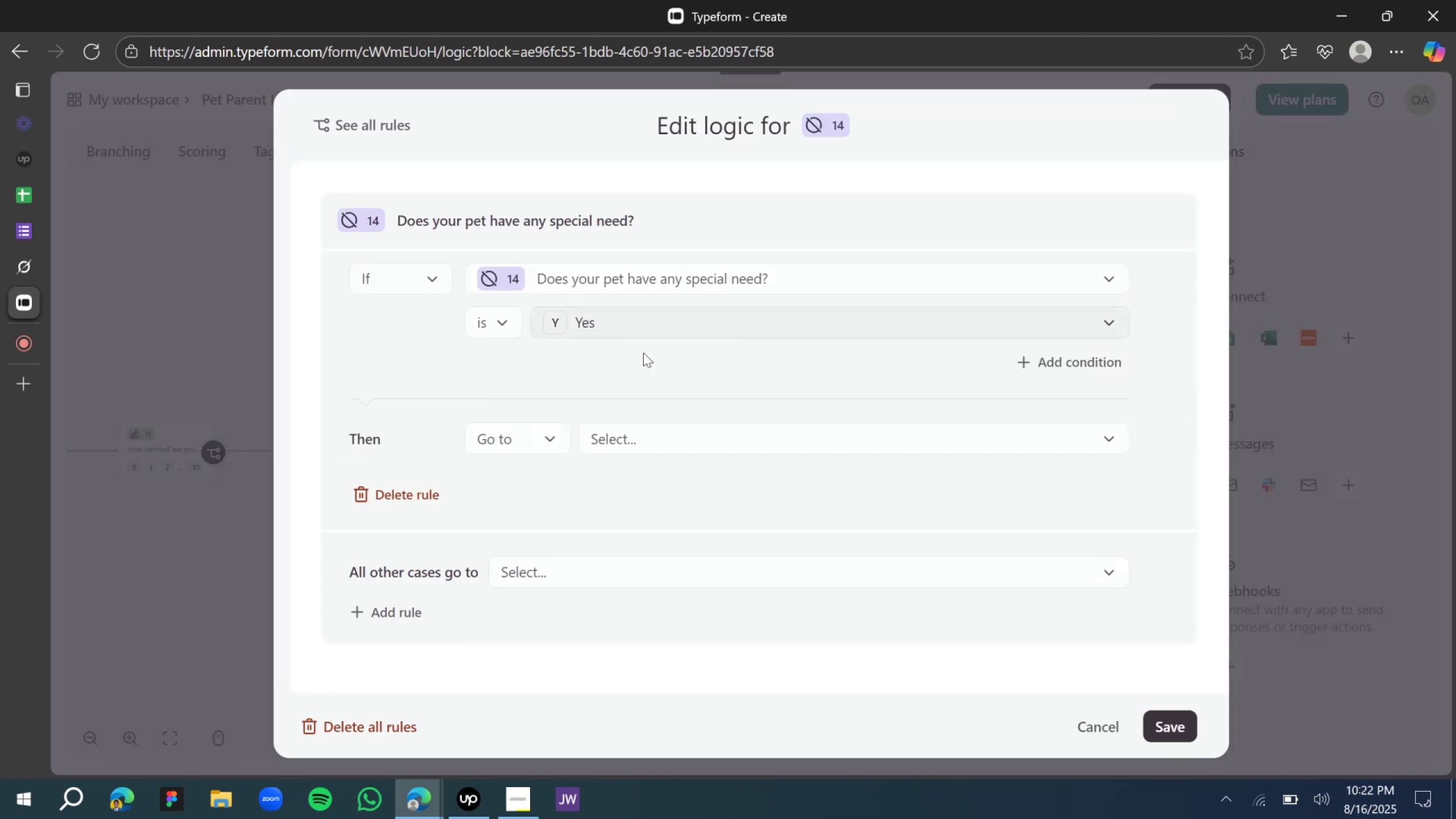 
left_click([681, 441])
 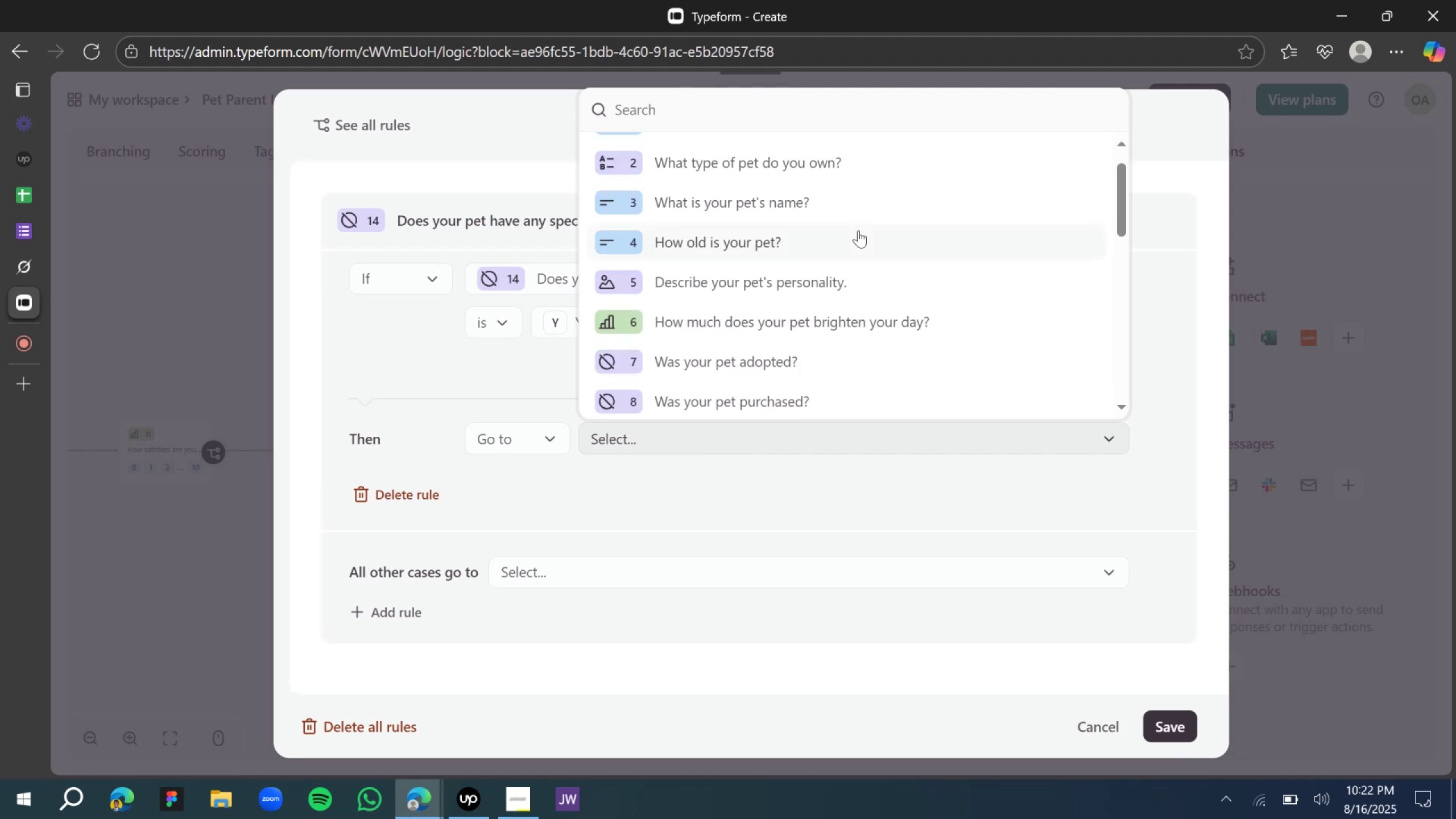 
scroll: coordinate [858, 238], scroll_direction: down, amount: 4.0
 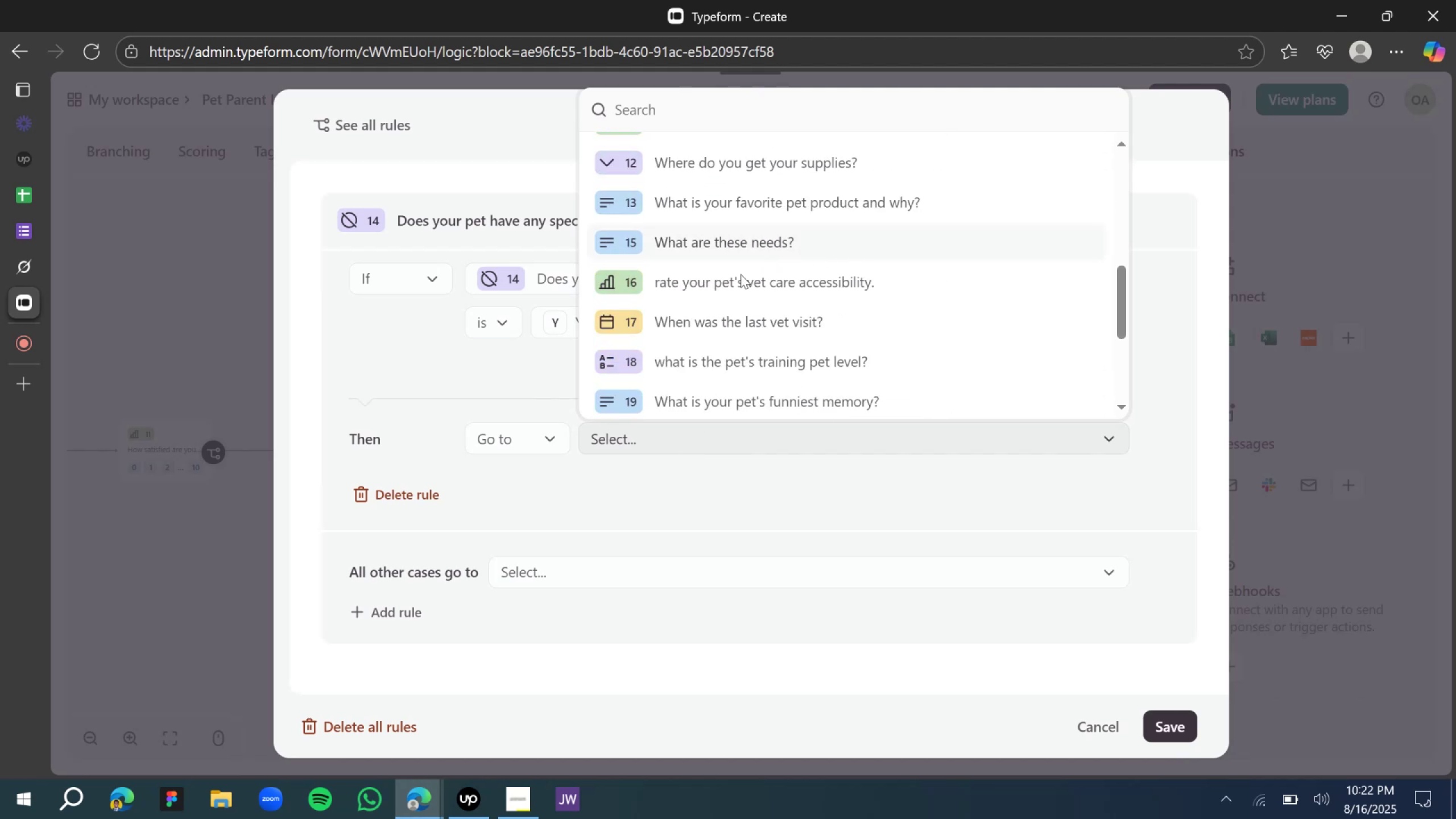 
left_click([738, 277])
 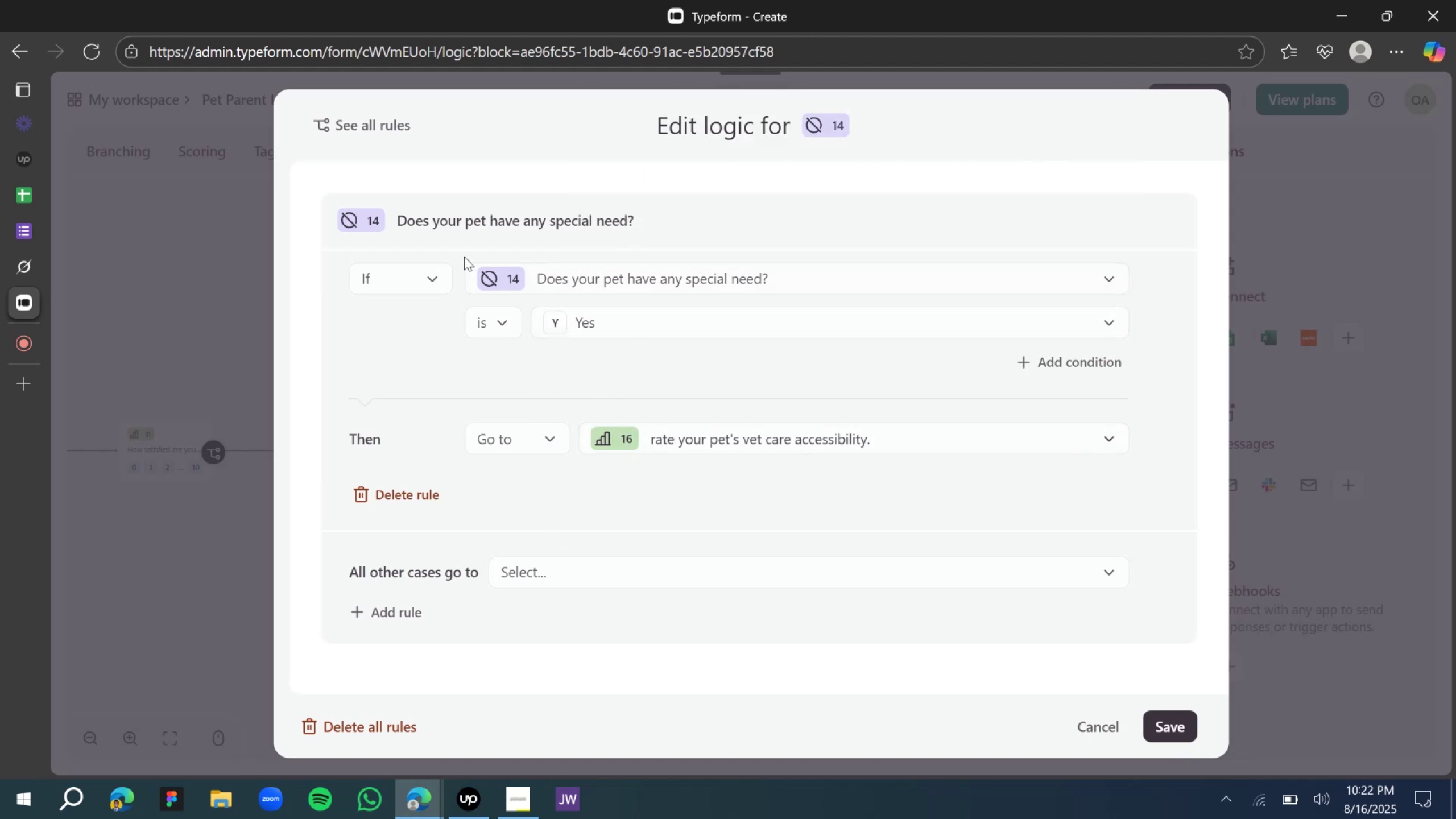 
left_click([767, 450])
 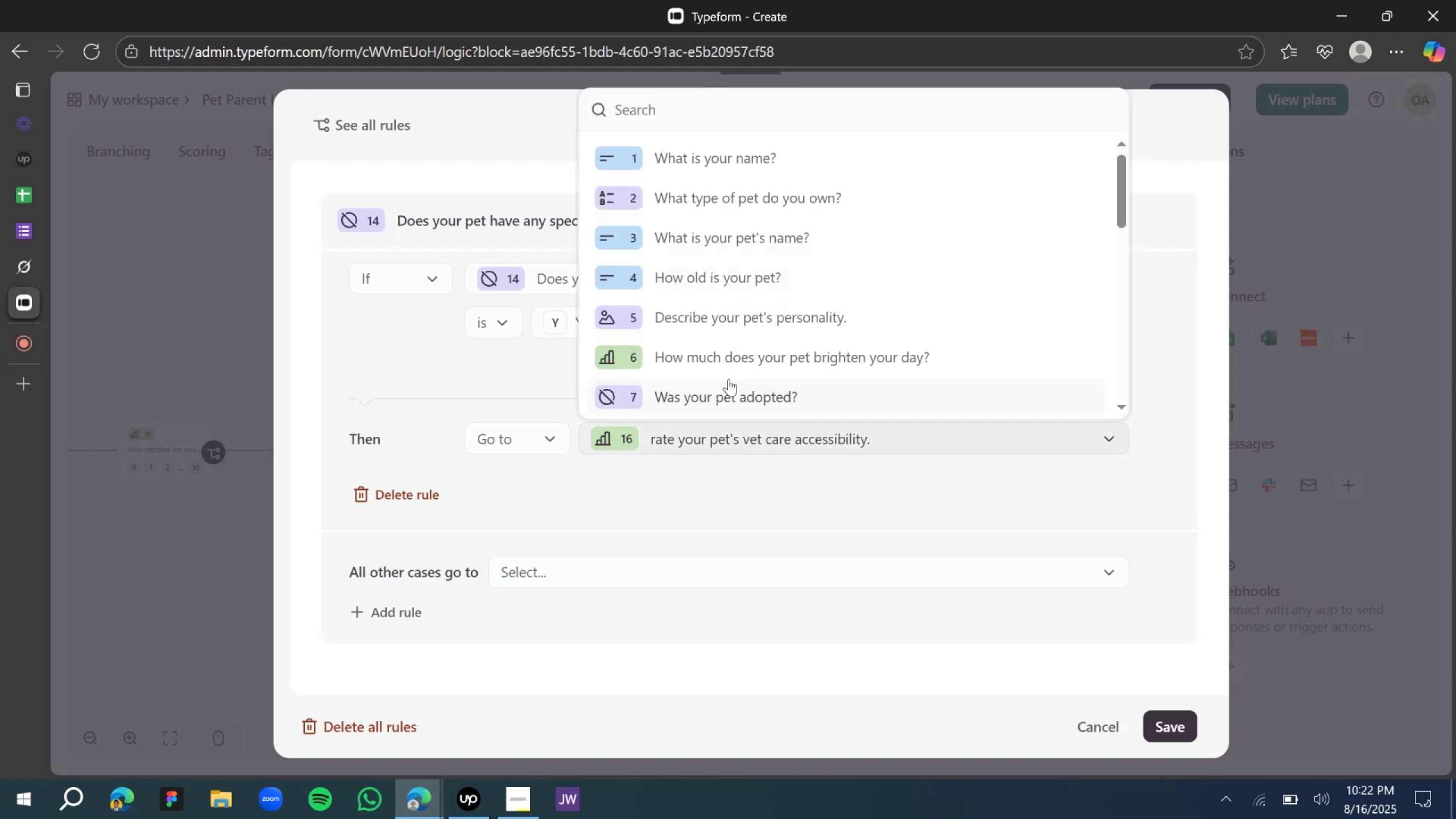 
scroll: coordinate [720, 338], scroll_direction: down, amount: 4.0
 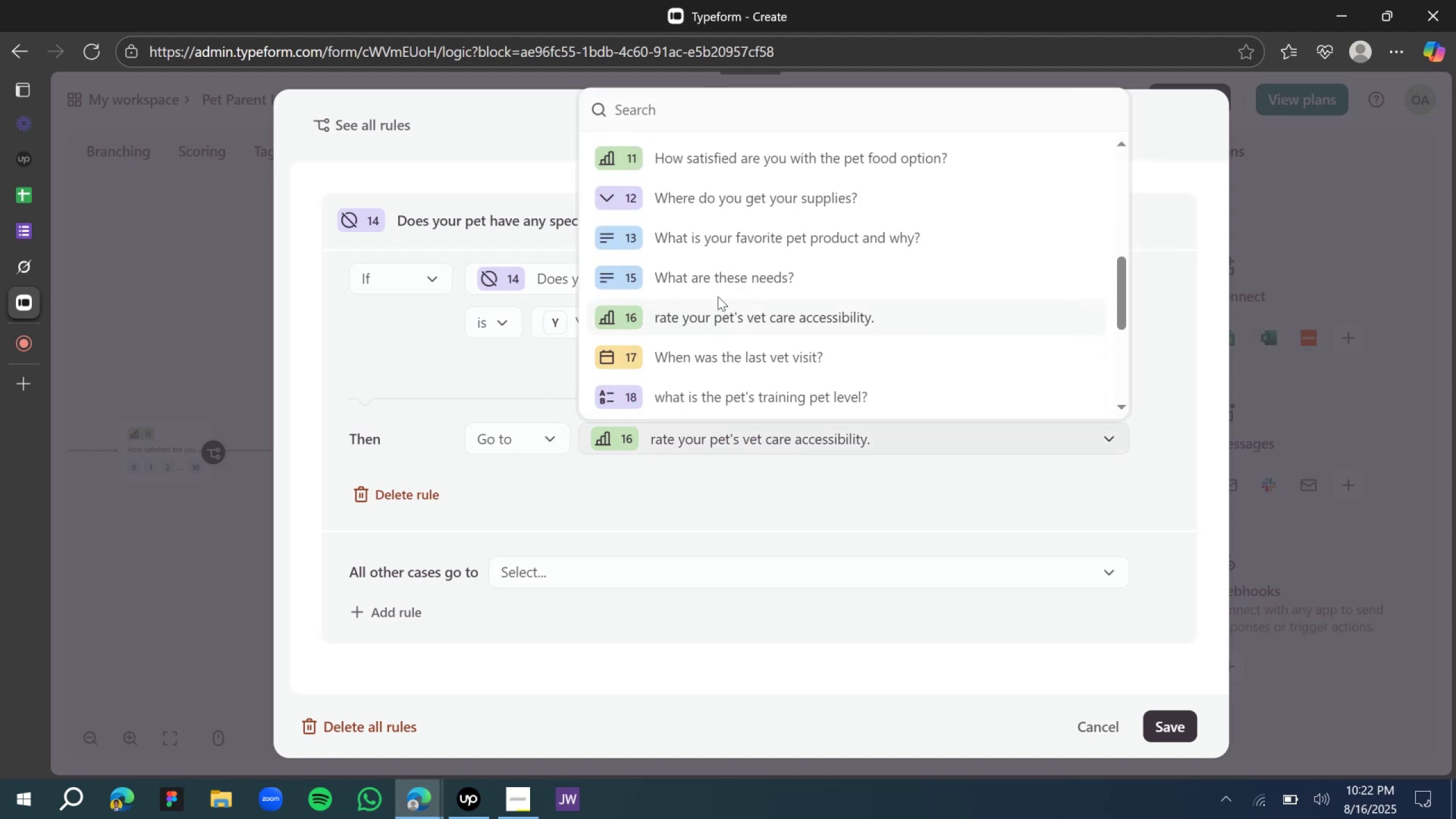 
left_click([717, 283])
 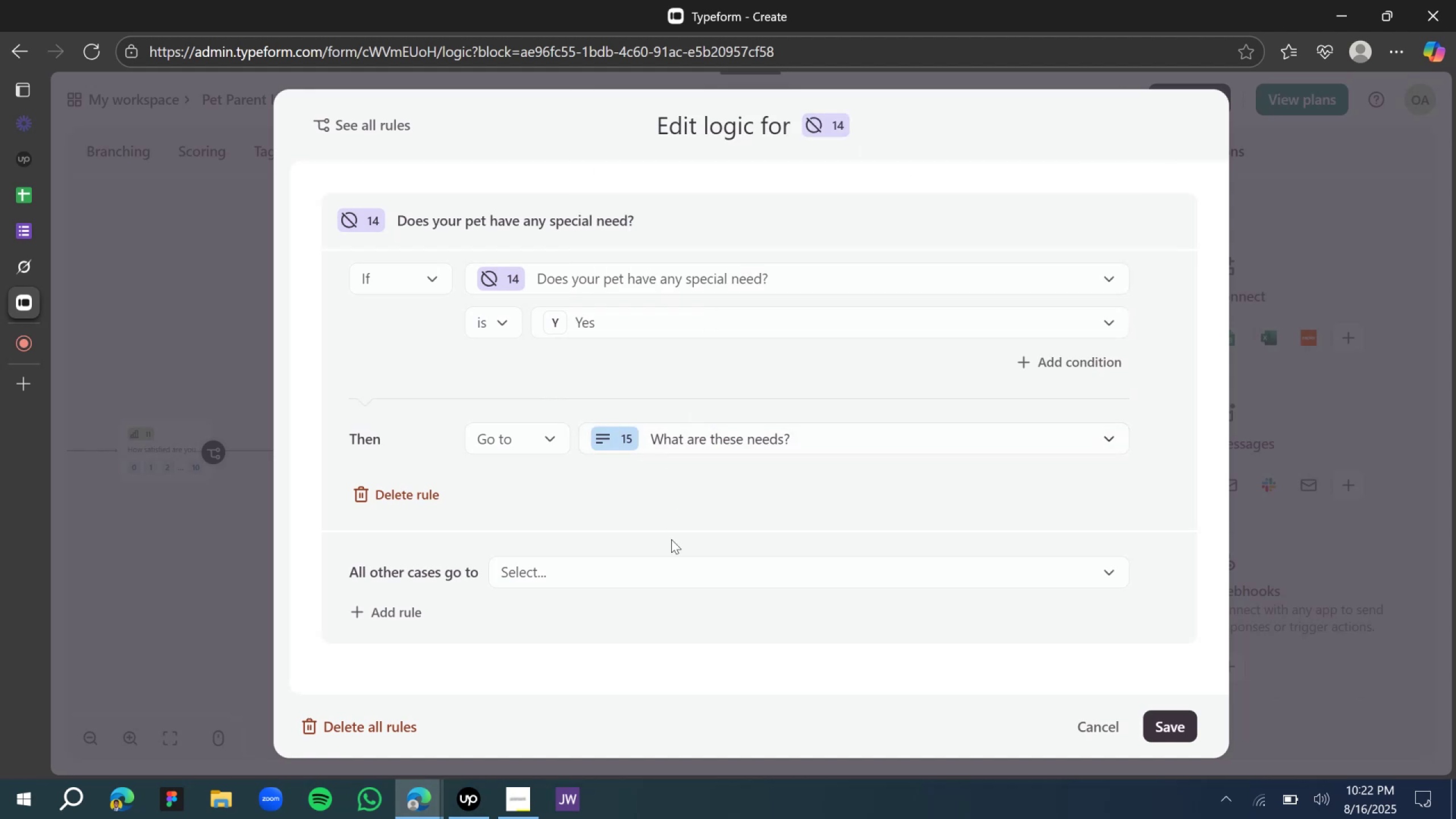 
left_click([669, 553])
 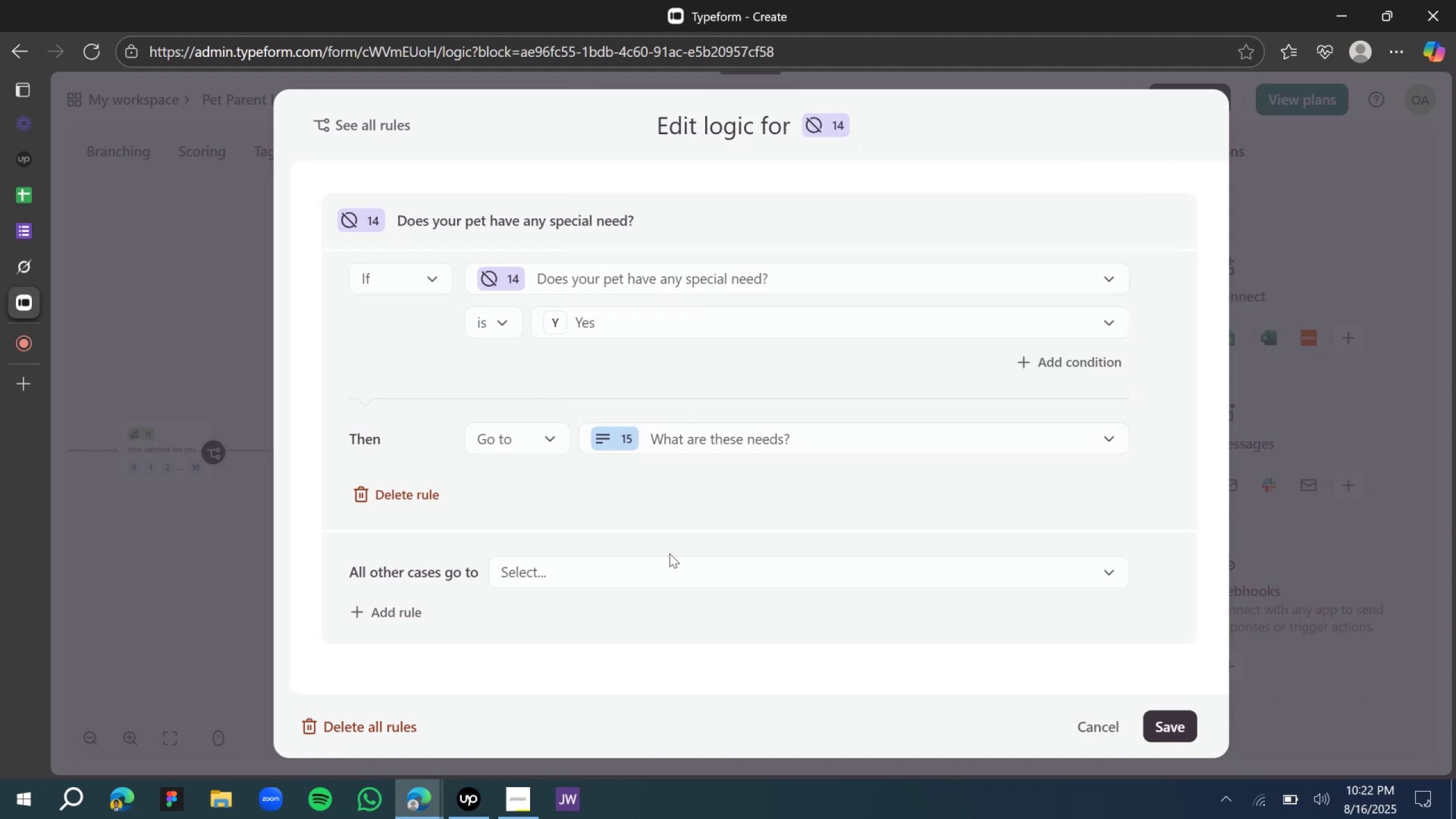 
double_click([665, 567])
 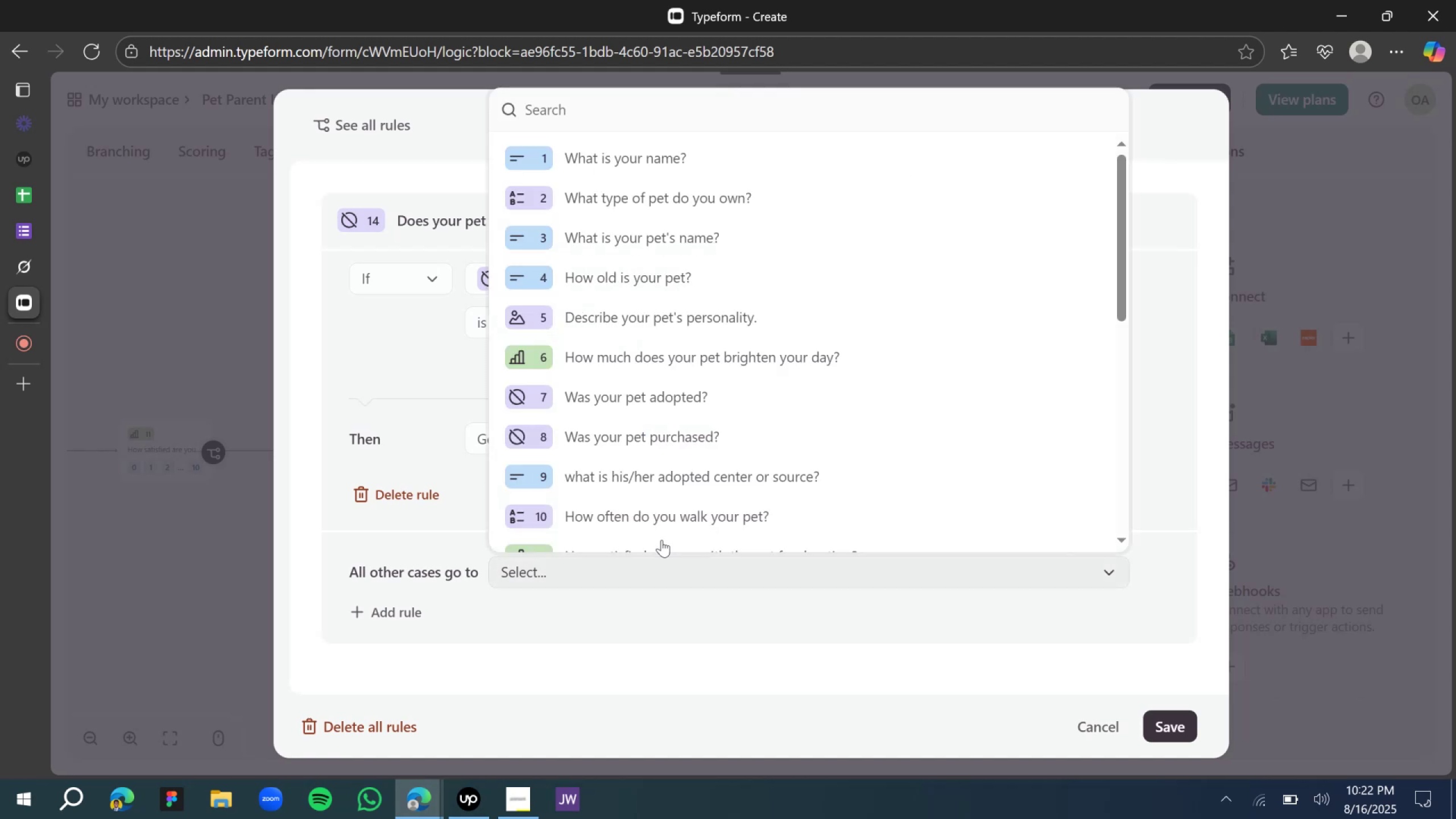 
scroll: coordinate [627, 404], scroll_direction: down, amount: 7.0
 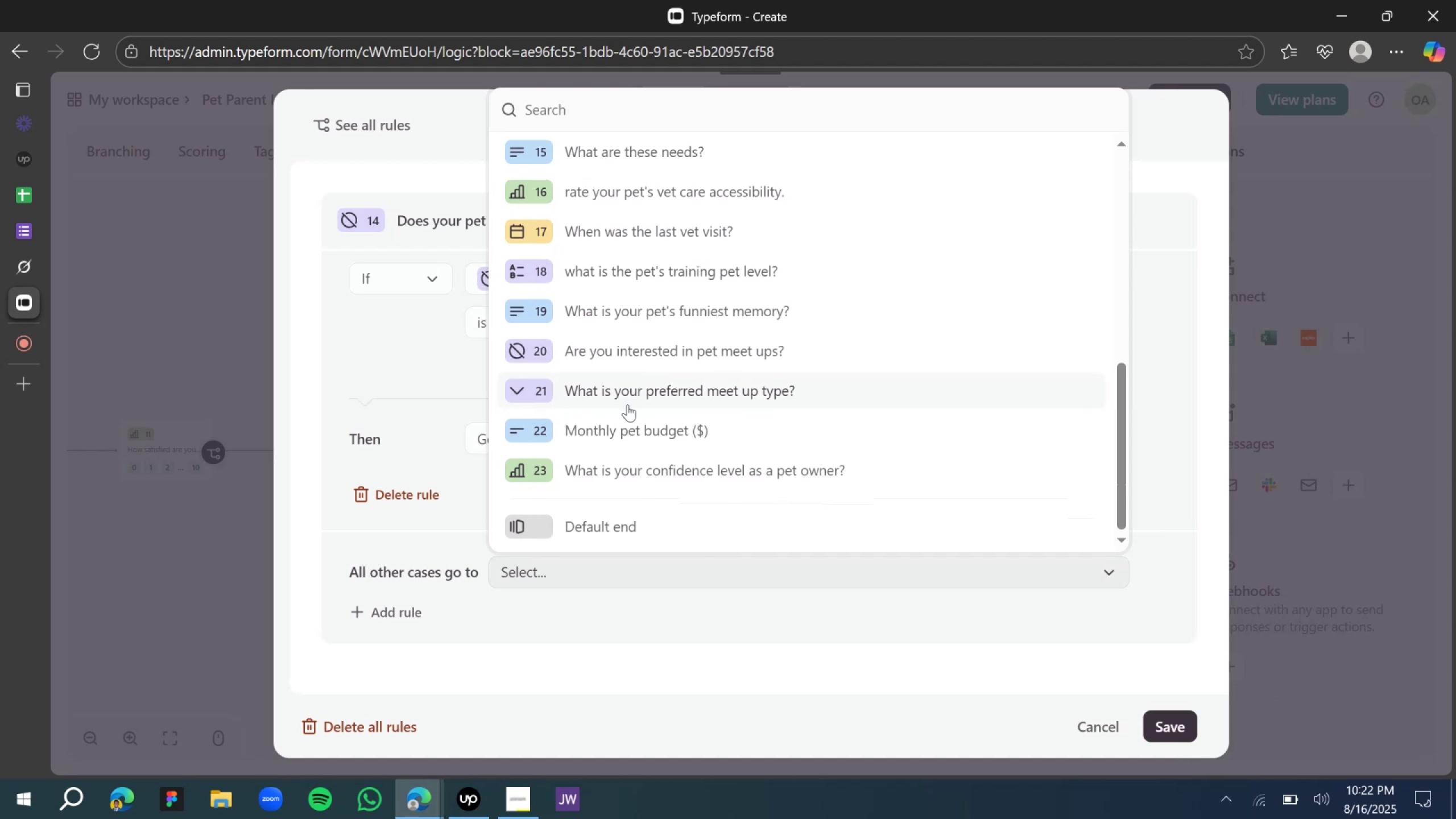 
scroll: coordinate [627, 404], scroll_direction: up, amount: 2.0
 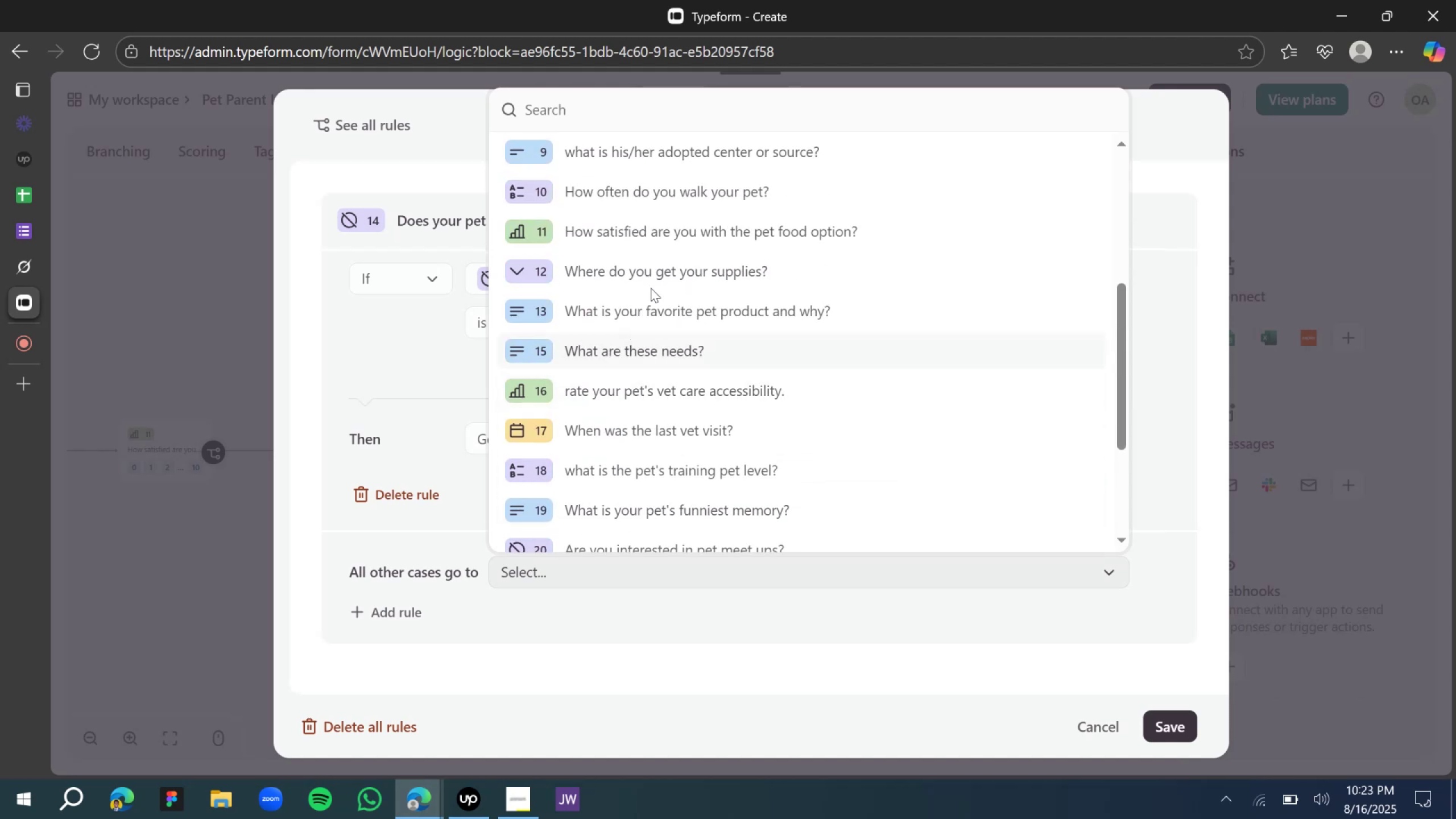 
scroll: coordinate [689, 260], scroll_direction: down, amount: 3.0
 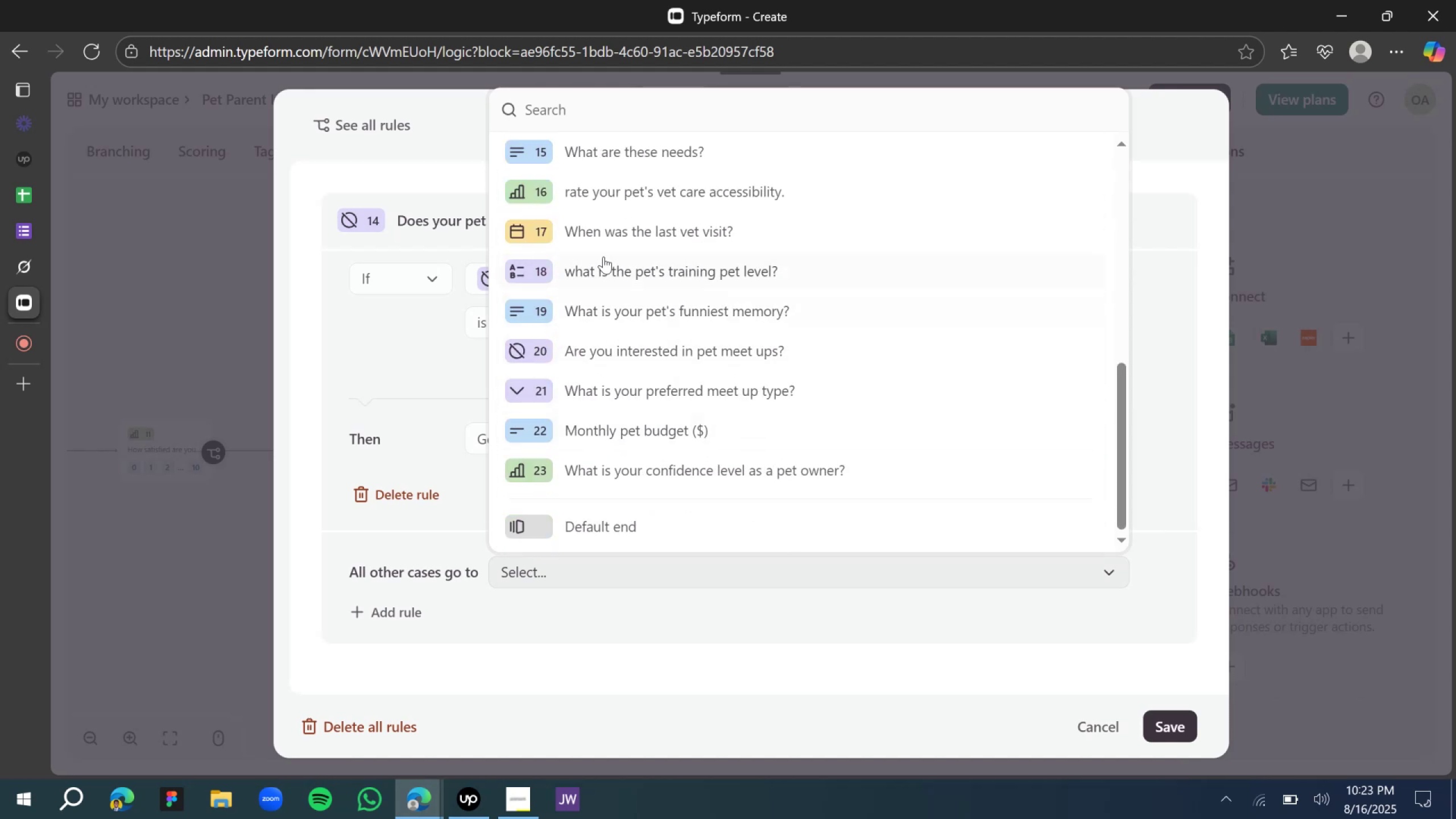 
wait(8.38)
 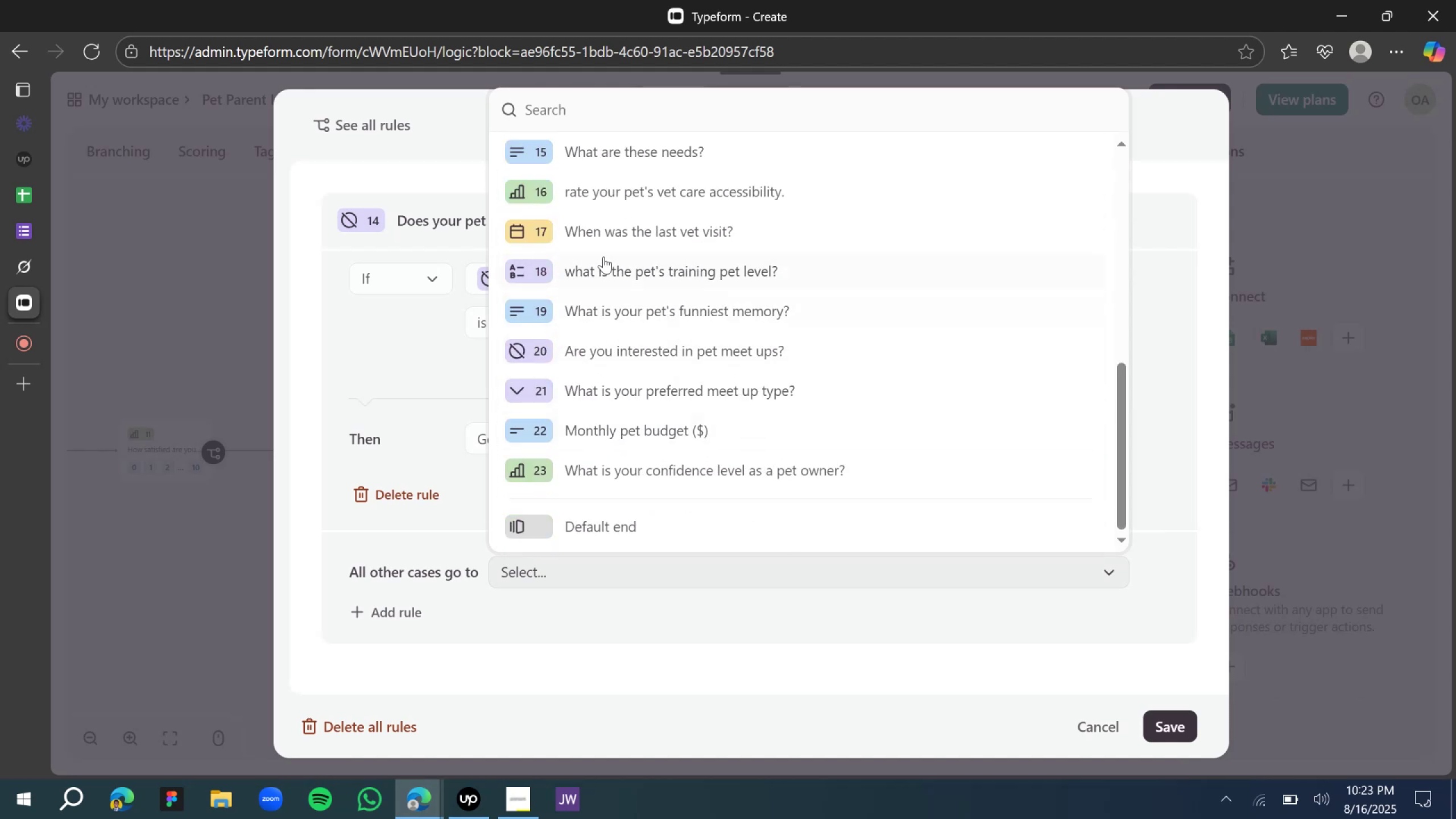 
left_click([619, 157])
 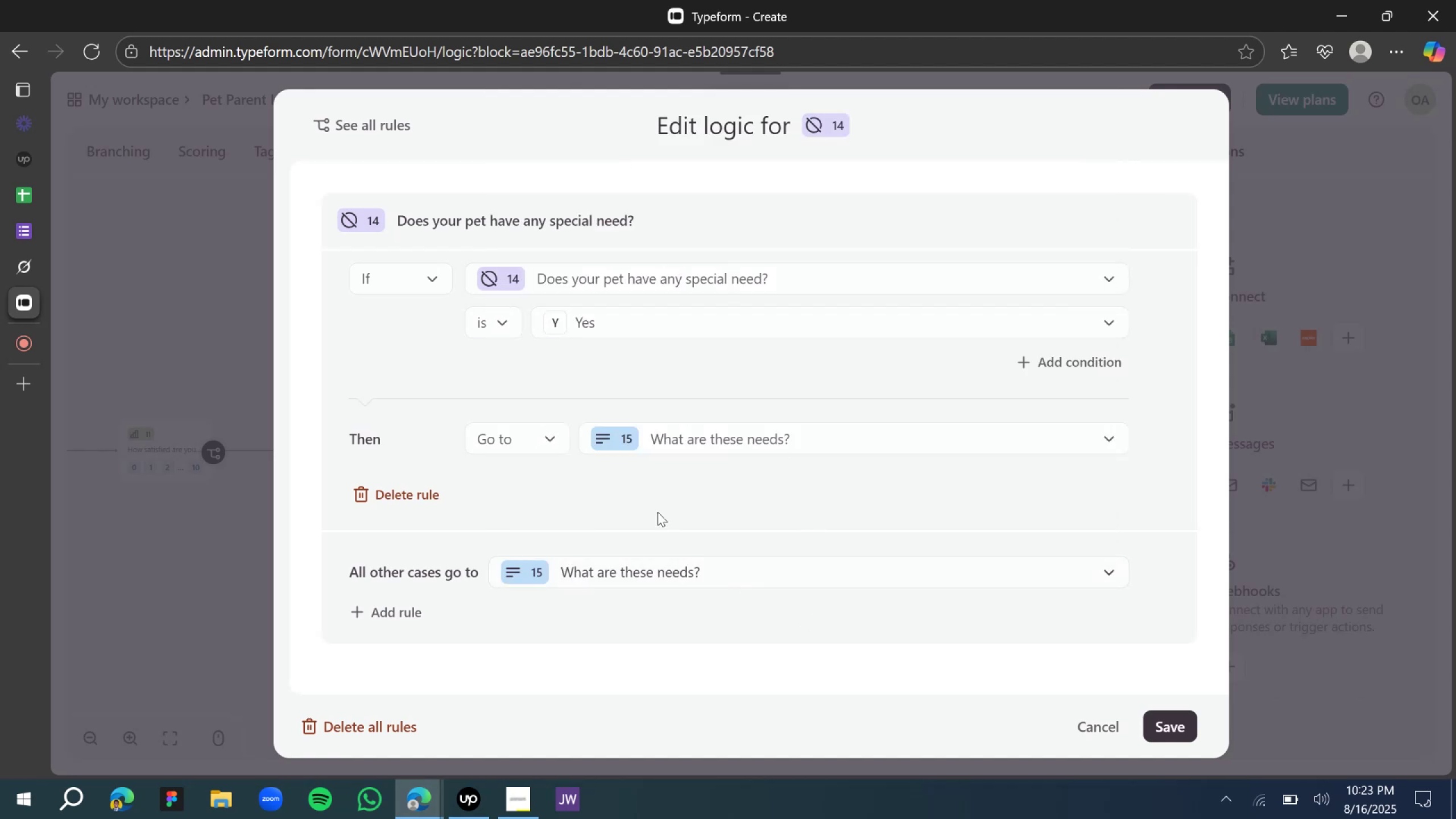 
scroll: coordinate [540, 445], scroll_direction: down, amount: 3.0
 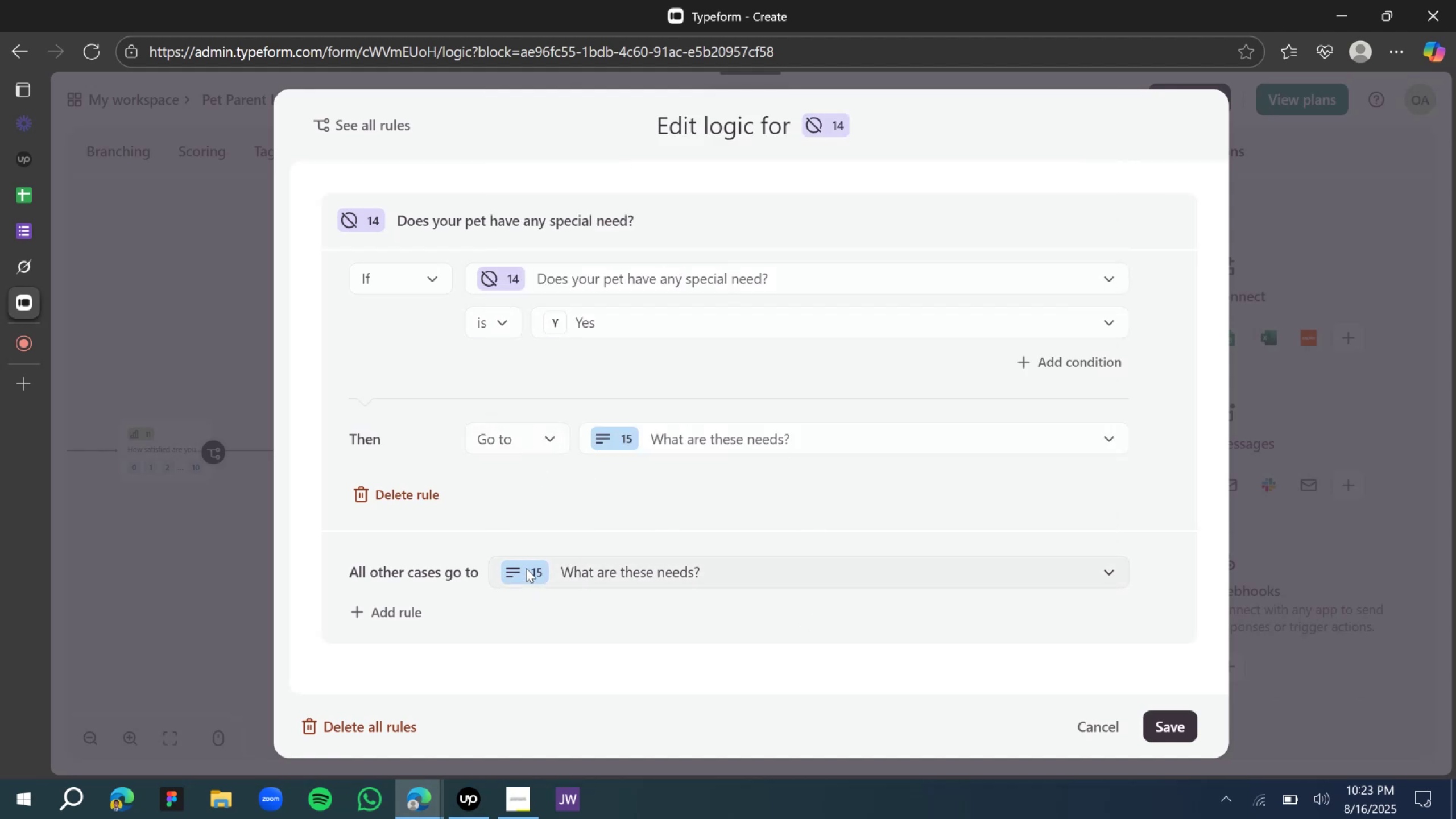 
left_click([542, 561])
 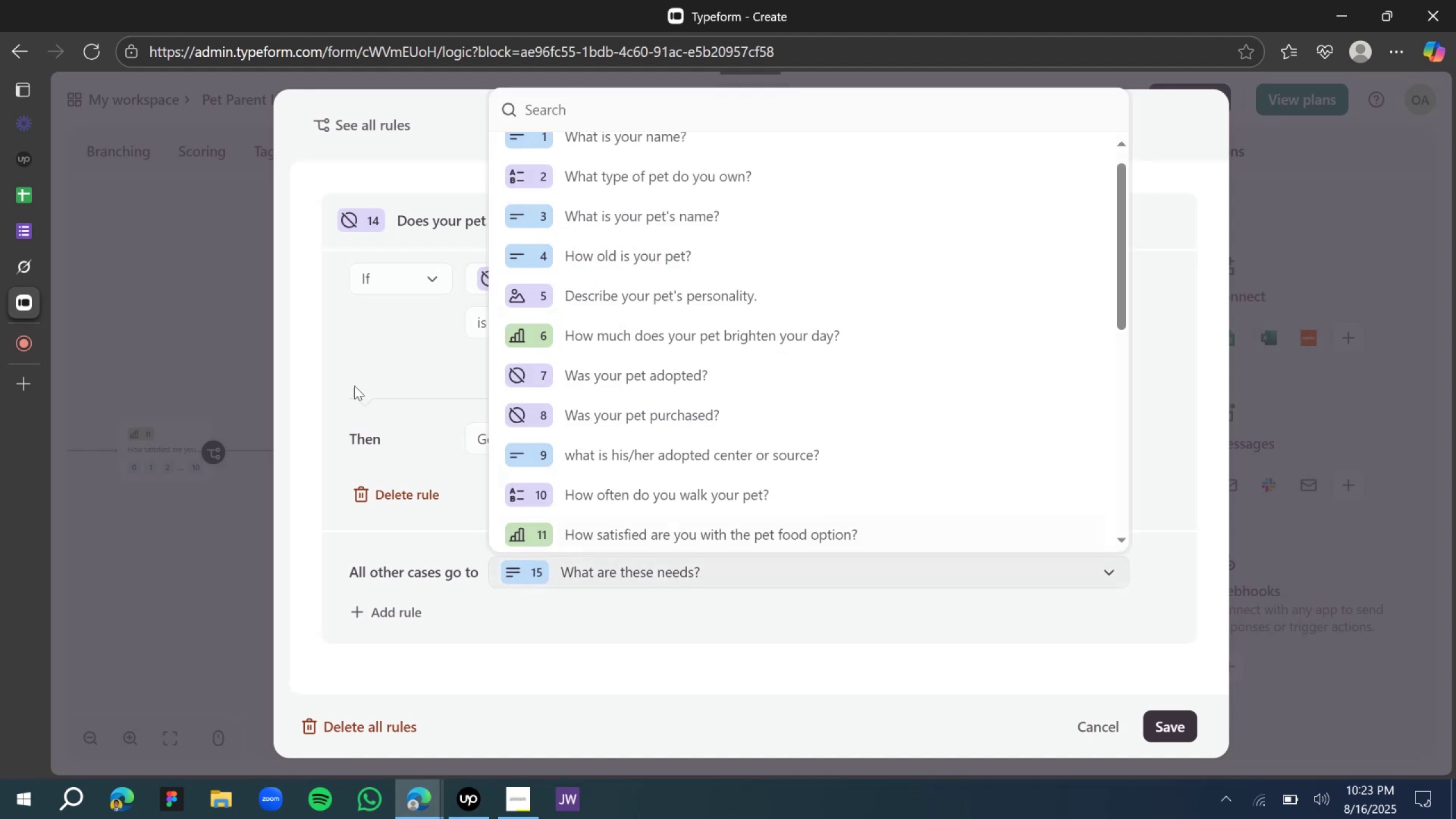 
left_click([334, 307])
 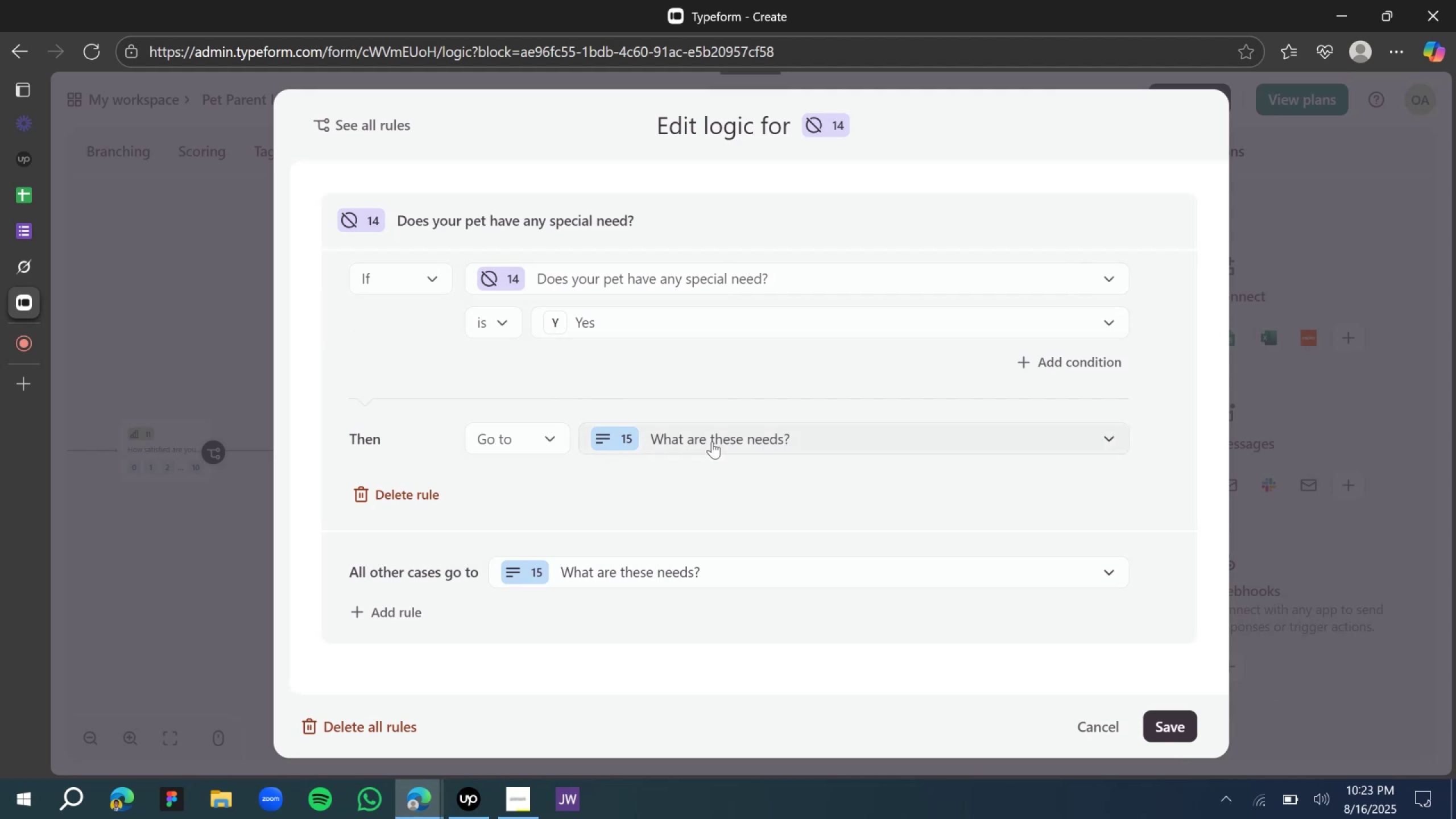 
left_click([712, 441])
 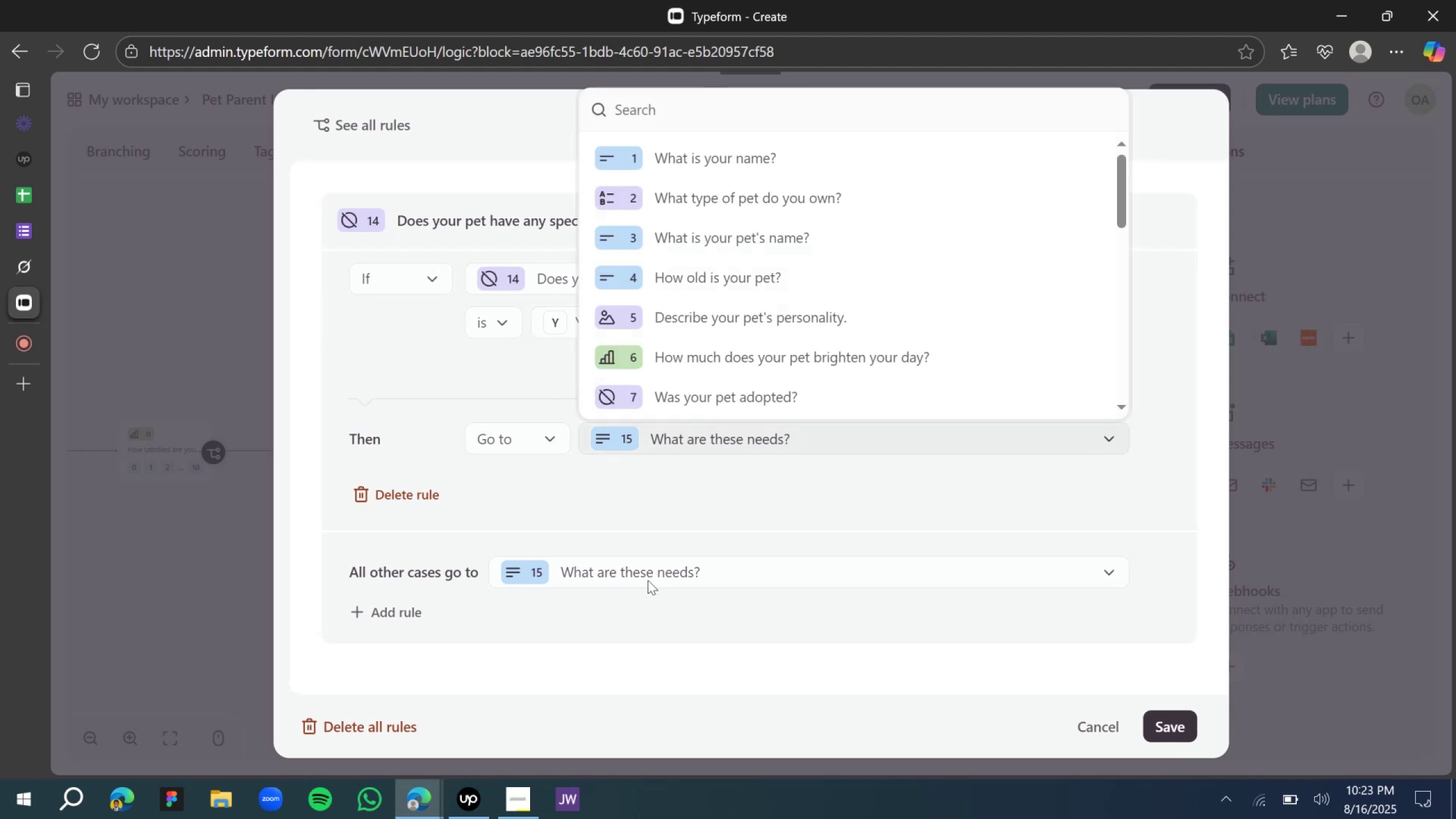 
double_click([648, 580])
 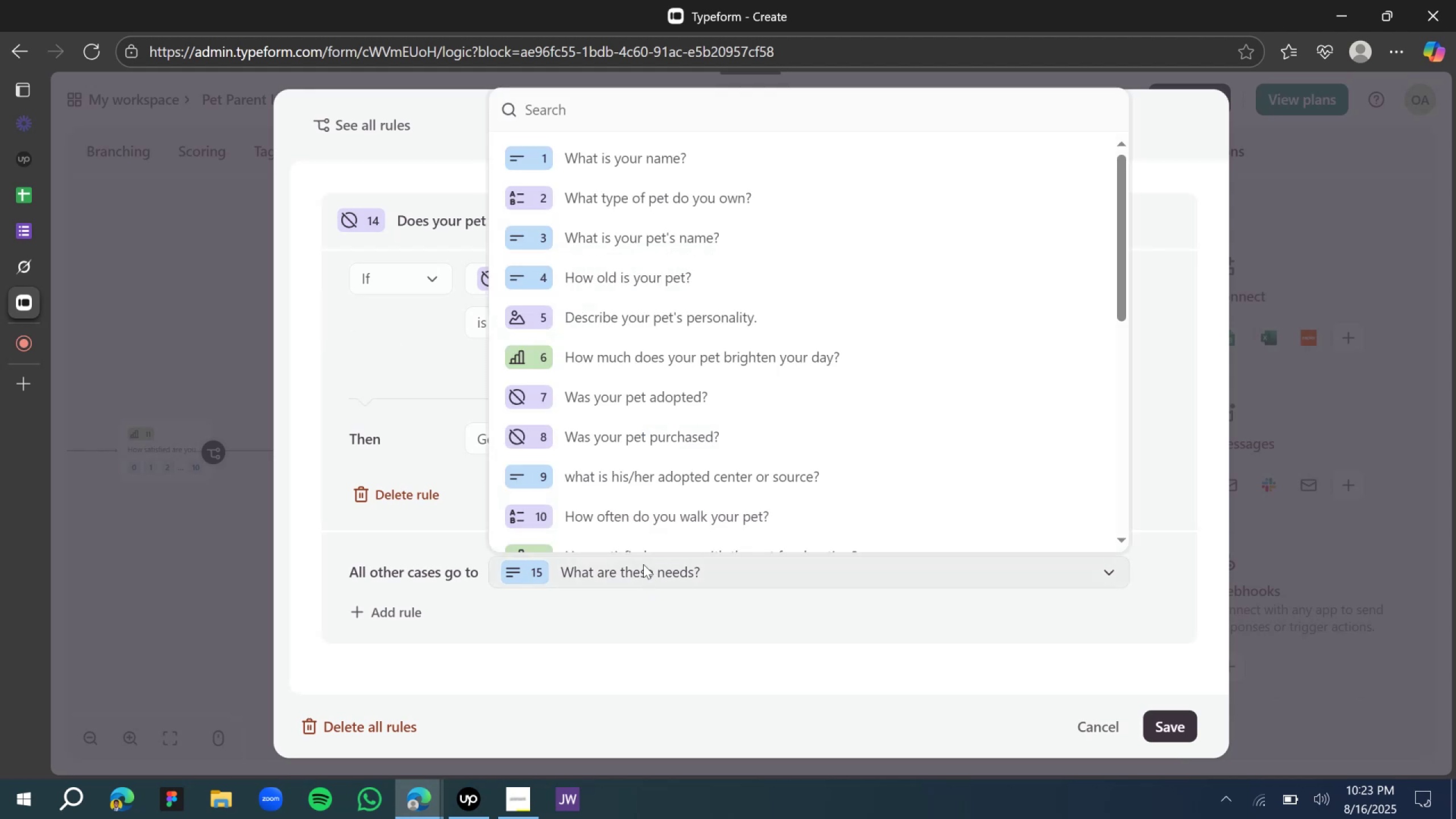 
scroll: coordinate [636, 417], scroll_direction: down, amount: 5.0
 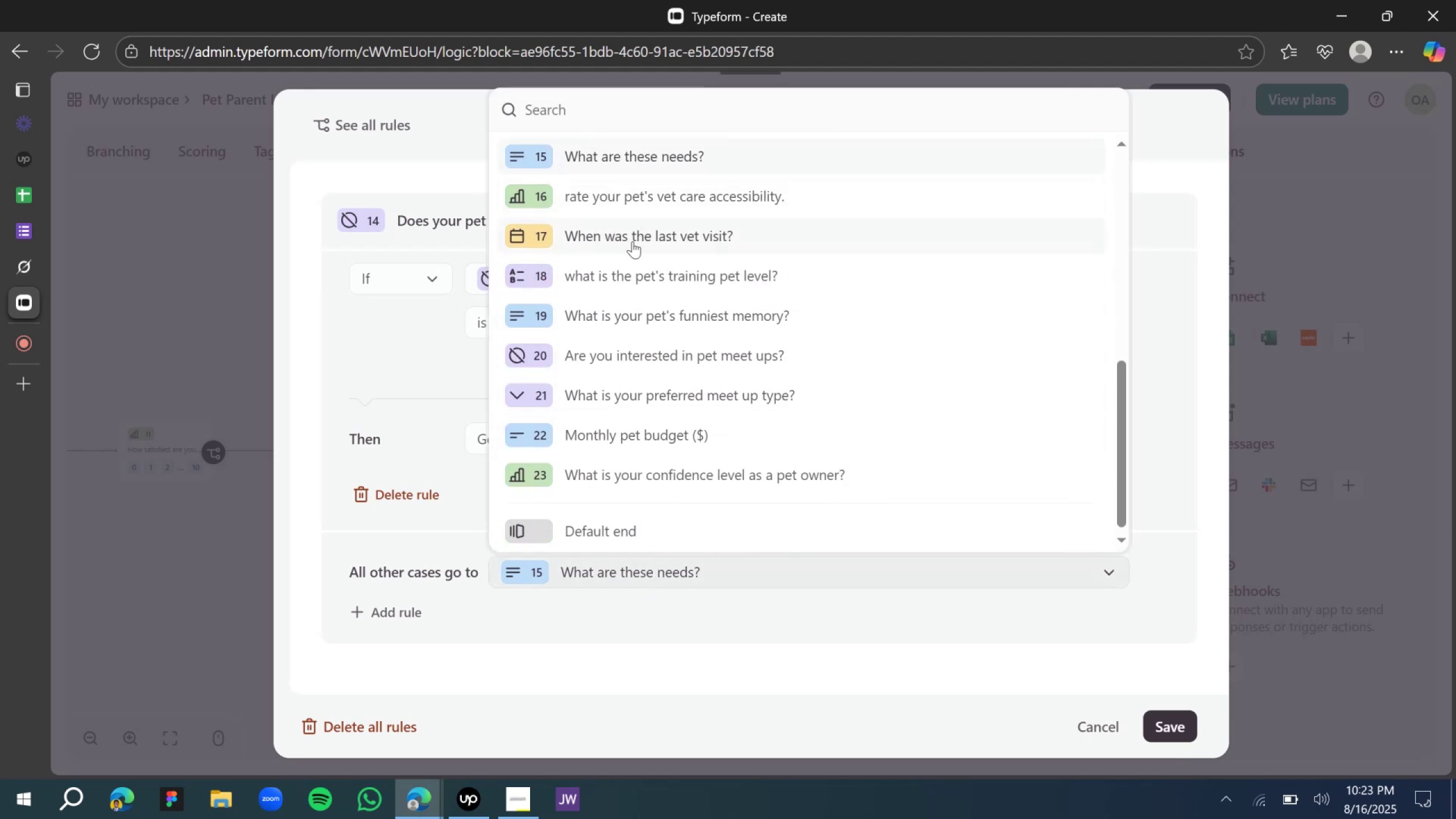 
left_click([612, 199])
 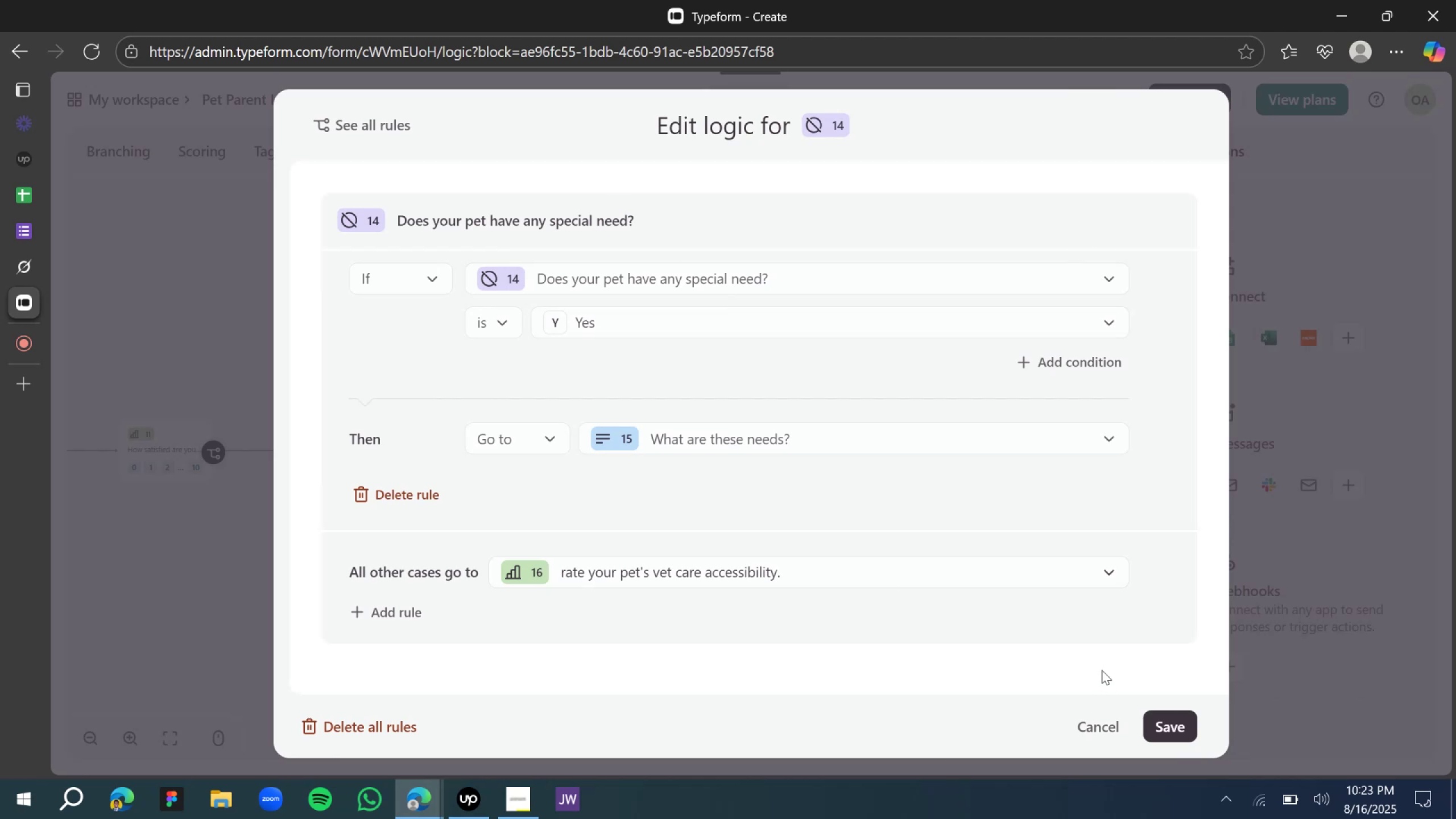 
wait(5.23)
 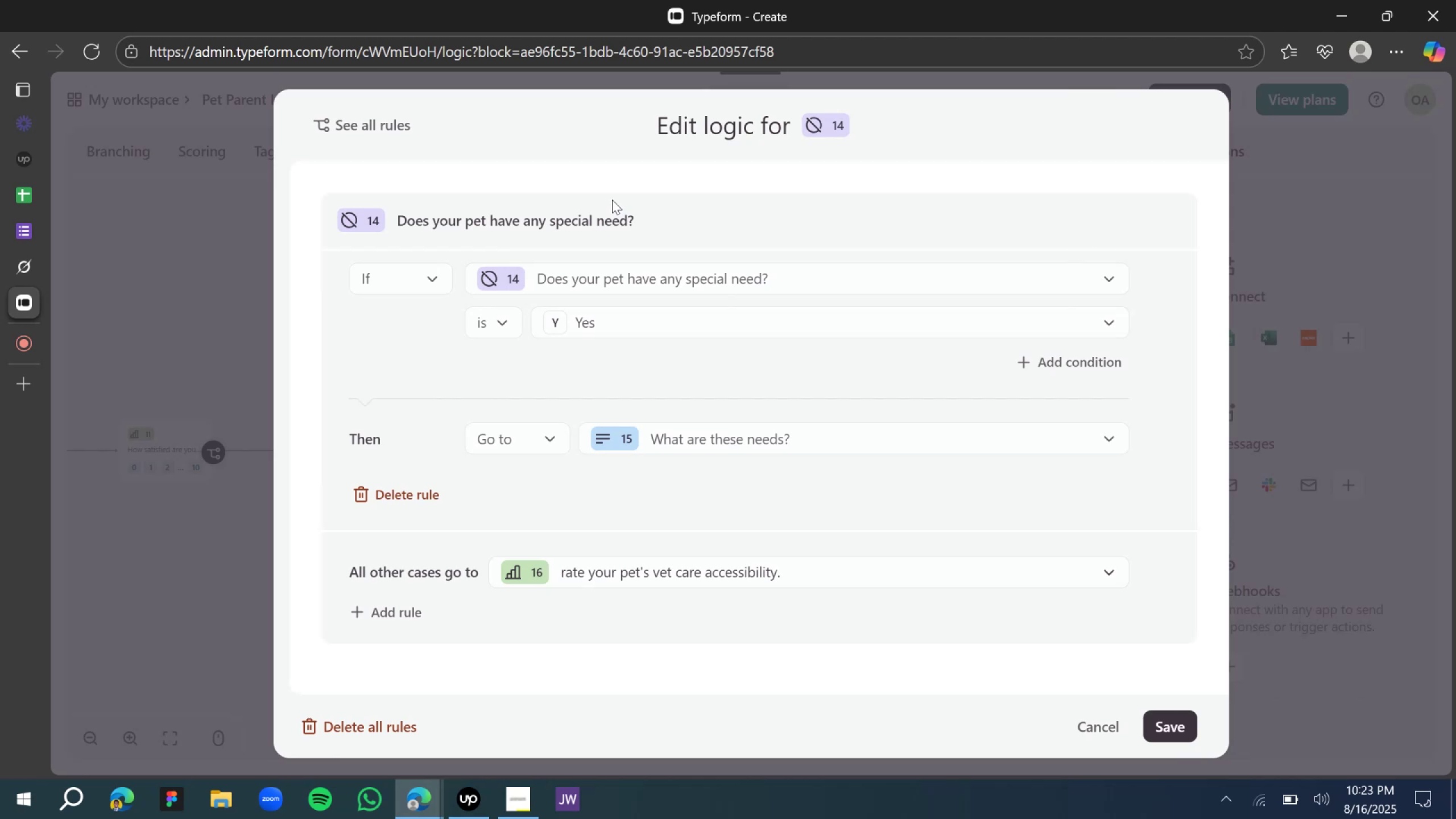 
left_click([1149, 719])
 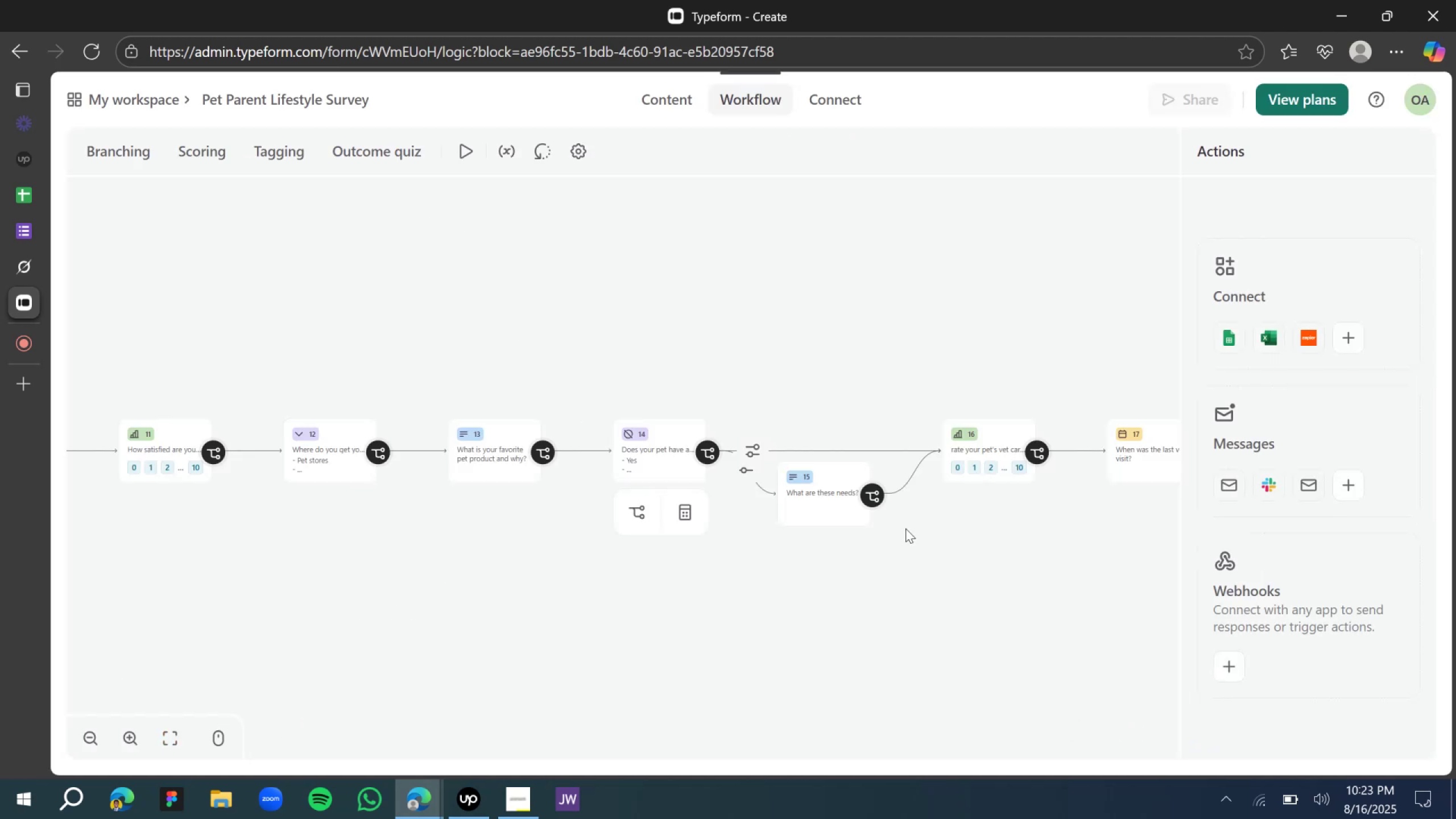 
left_click([818, 312])
 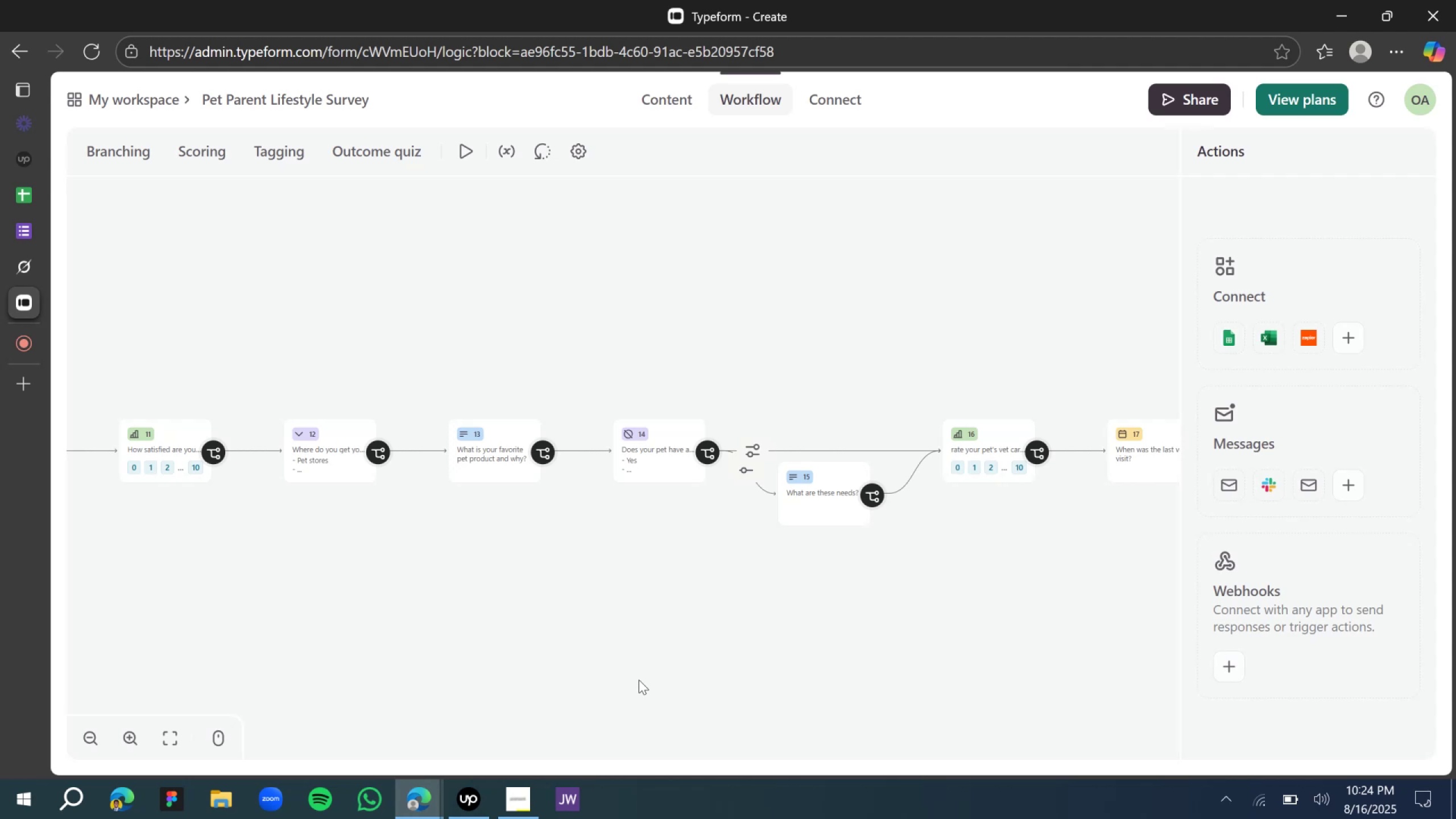 
wait(64.04)
 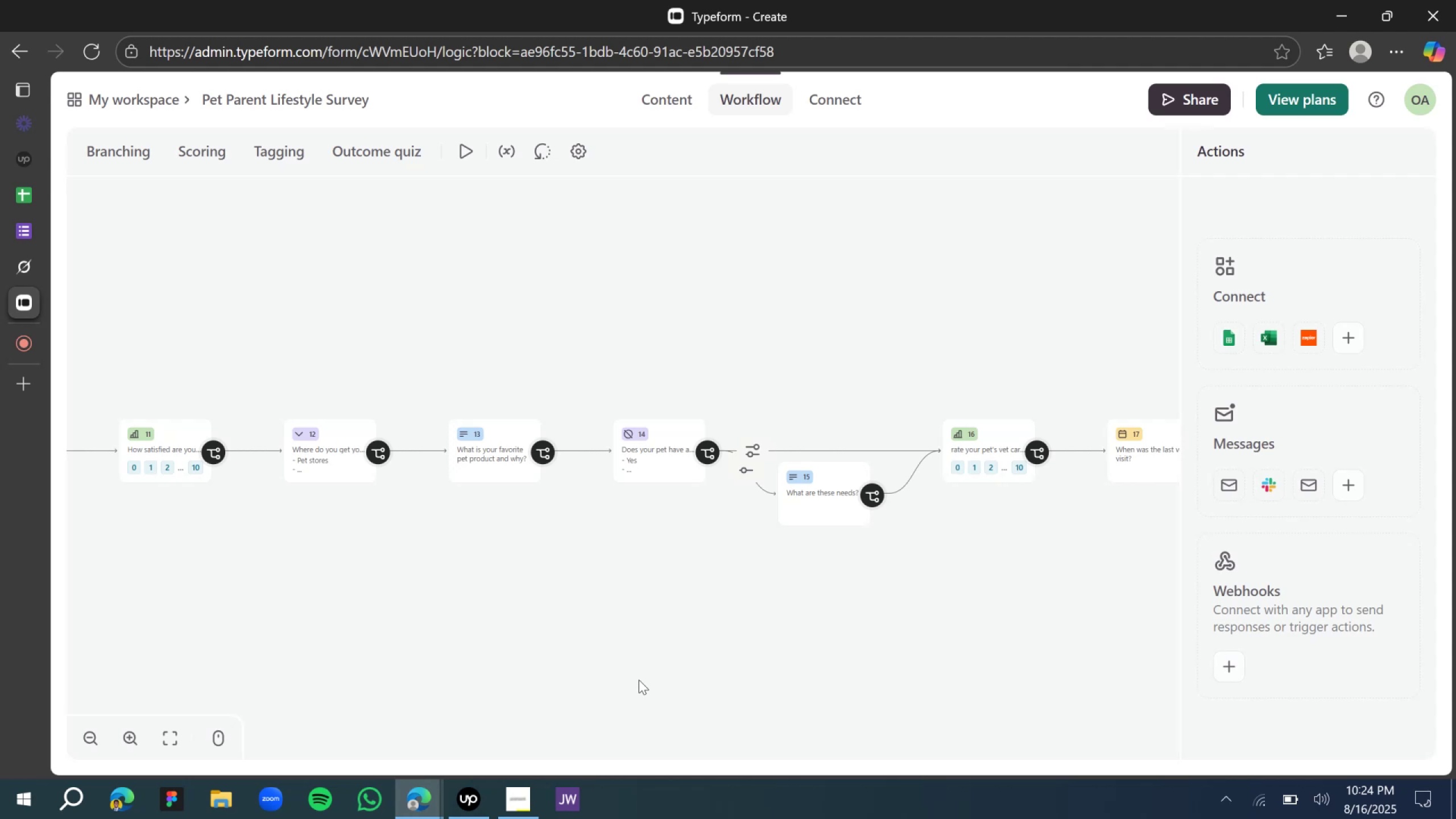 
scroll: coordinate [729, 498], scroll_direction: down, amount: 2.0
 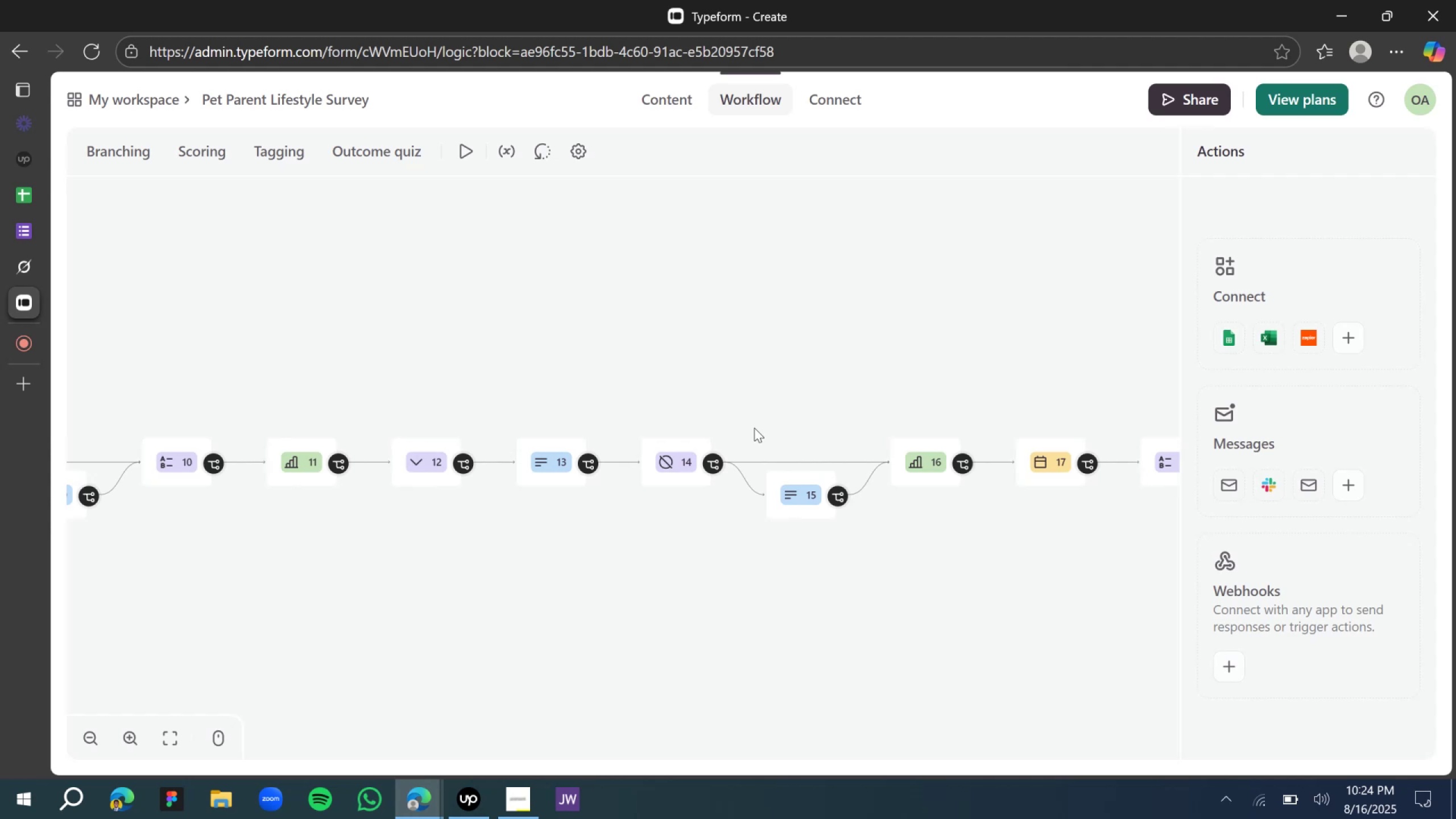 
wait(21.87)
 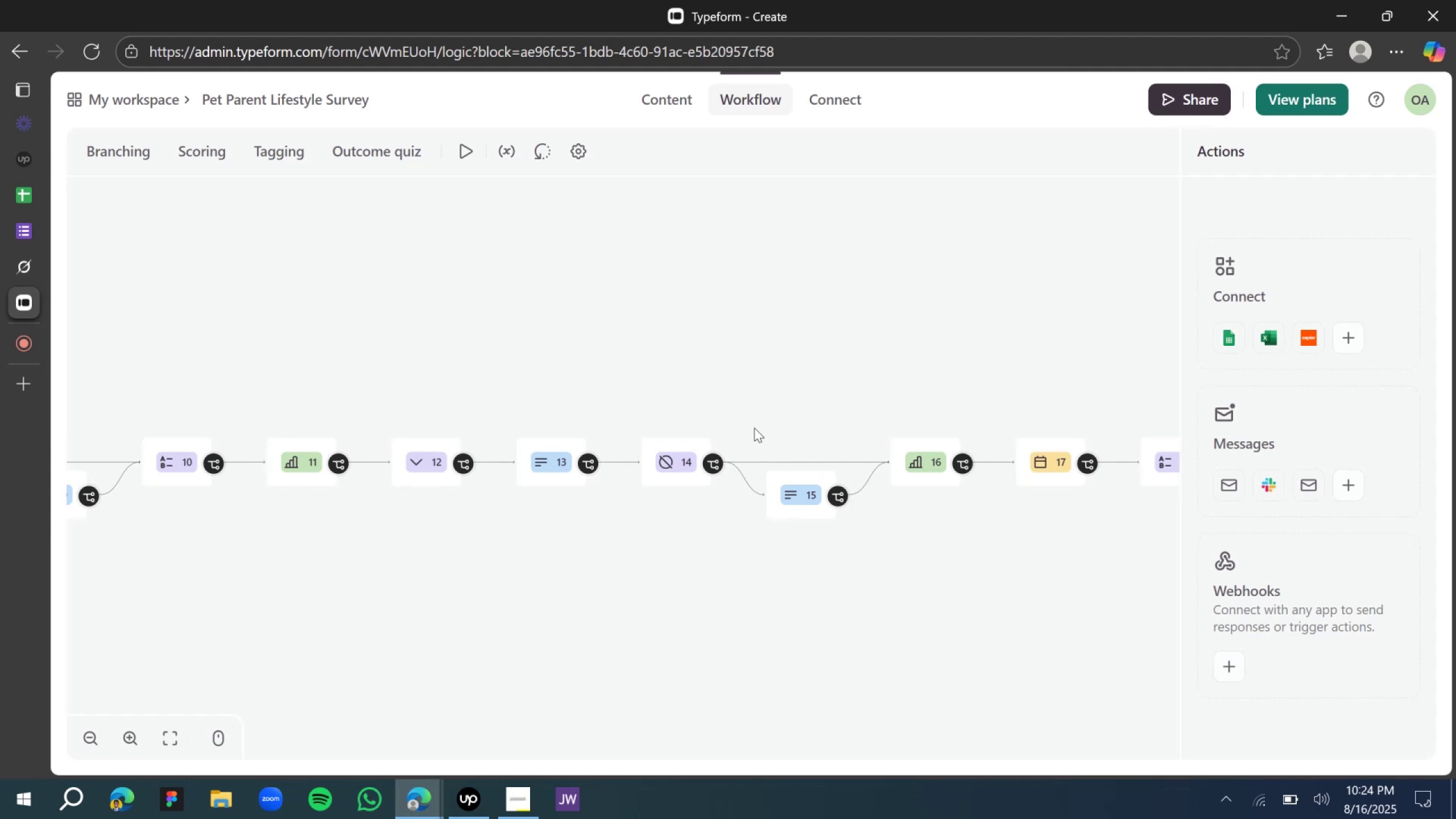 
left_click([646, 150])
 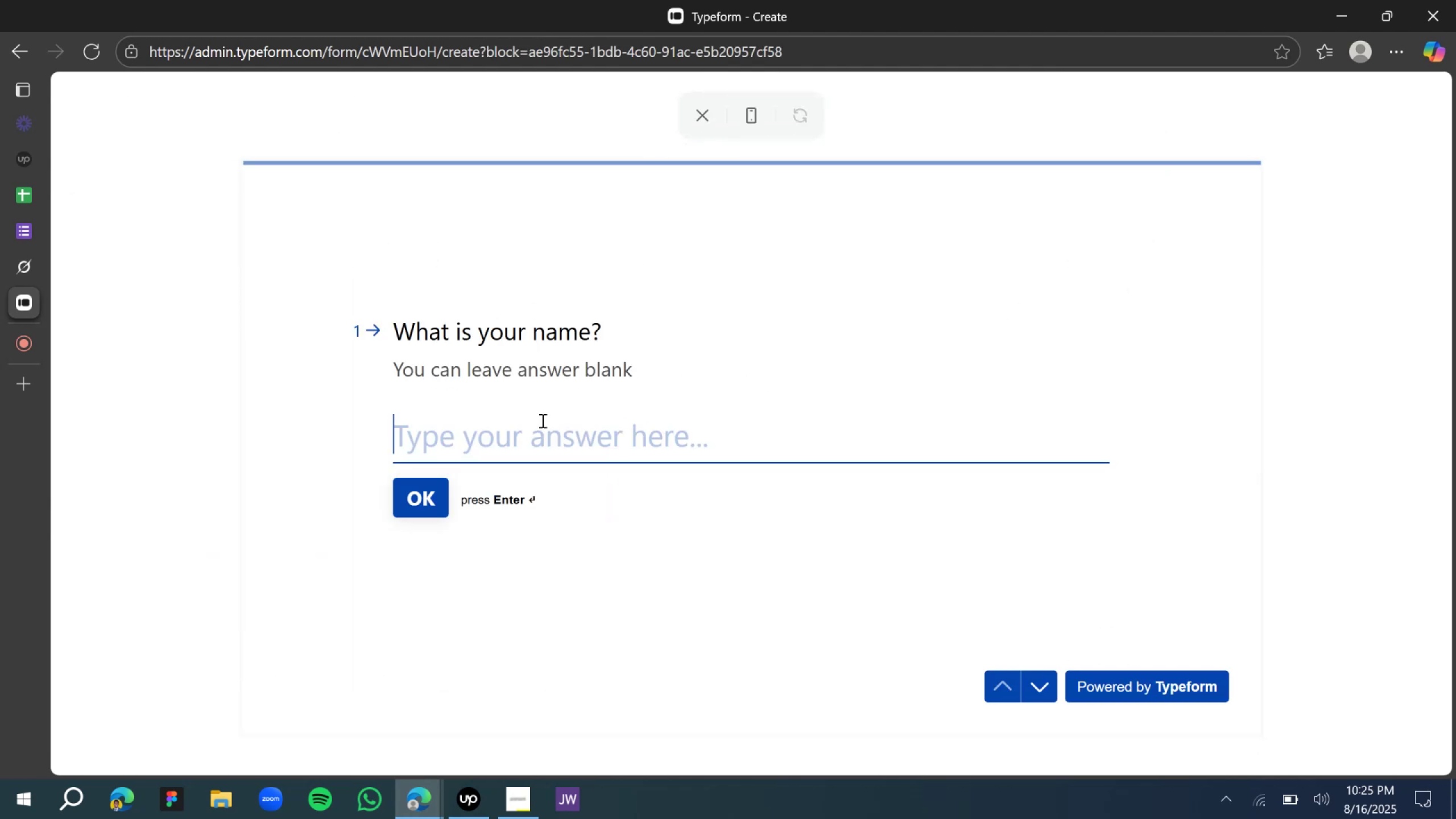 
left_click([512, 445])
 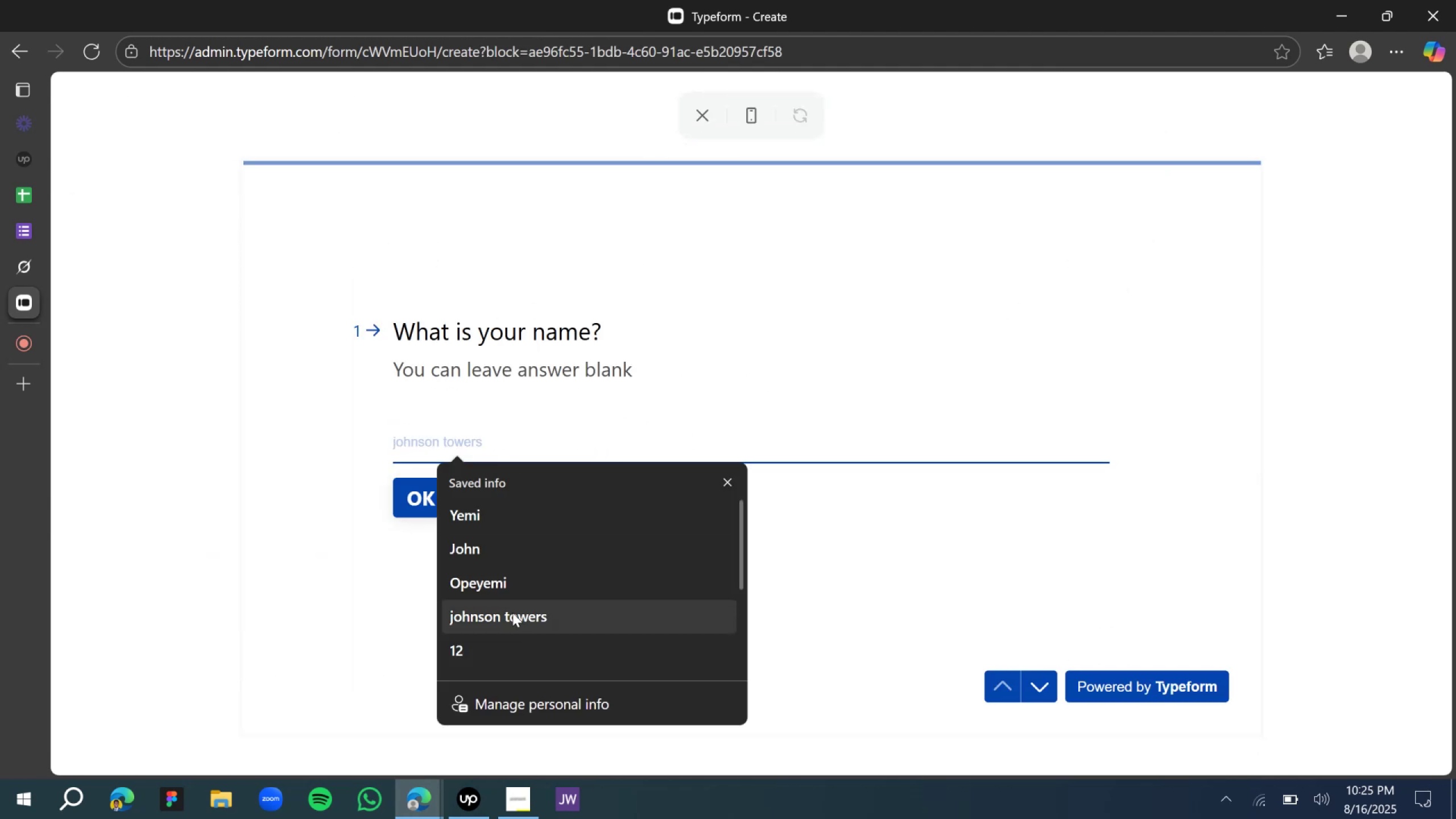 
left_click([512, 610])
 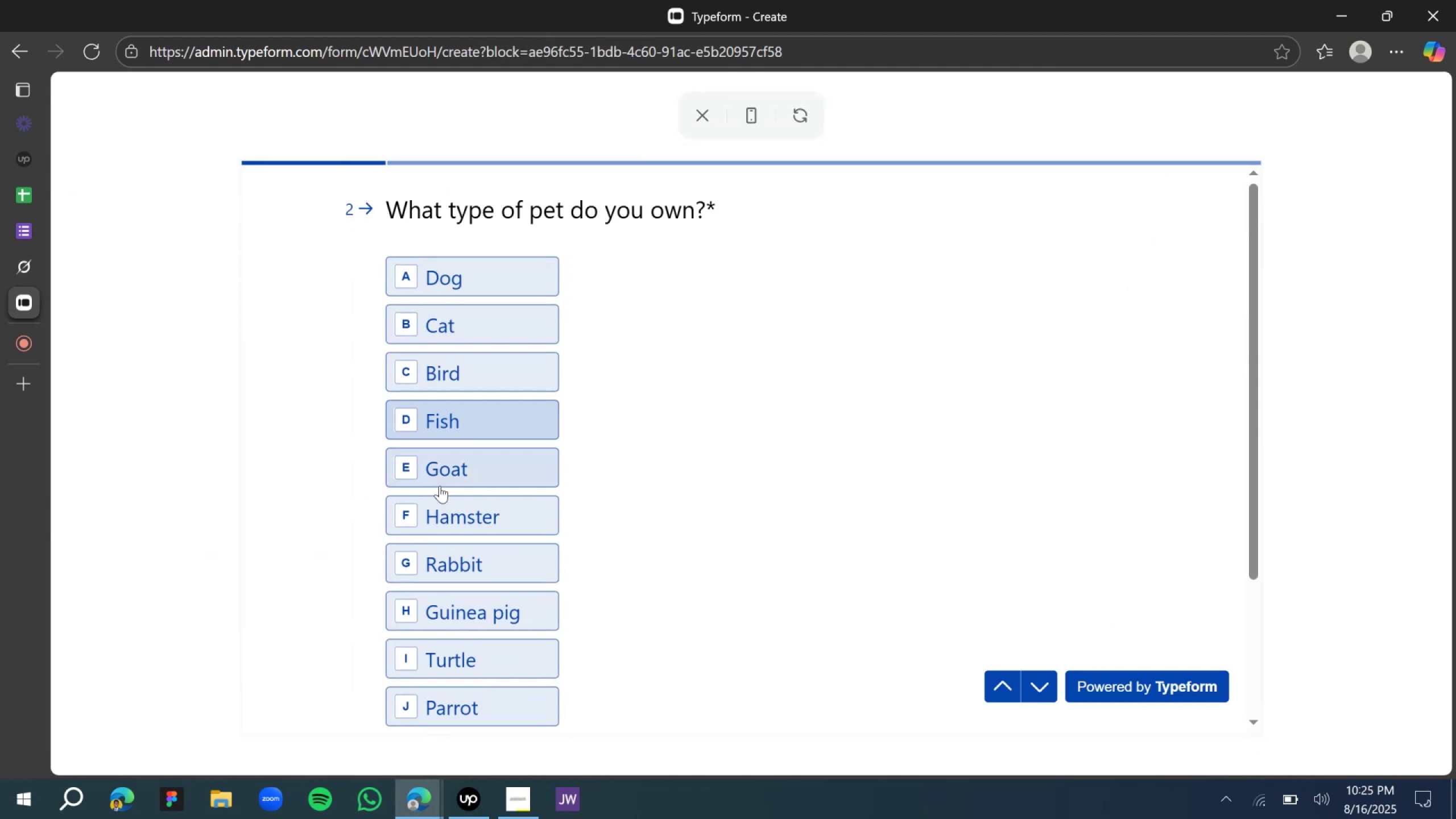 
left_click([519, 416])
 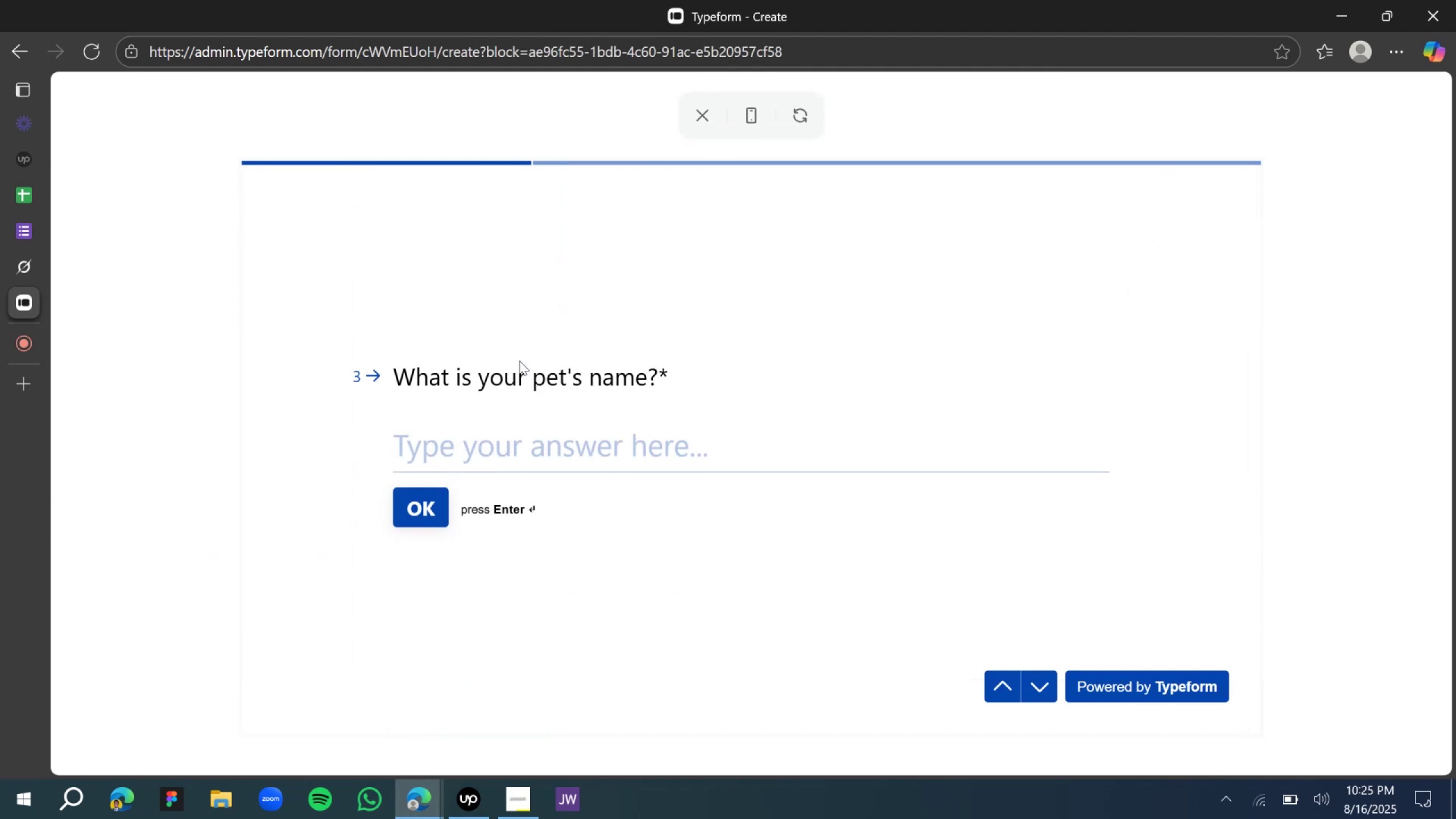 
left_click([475, 410])
 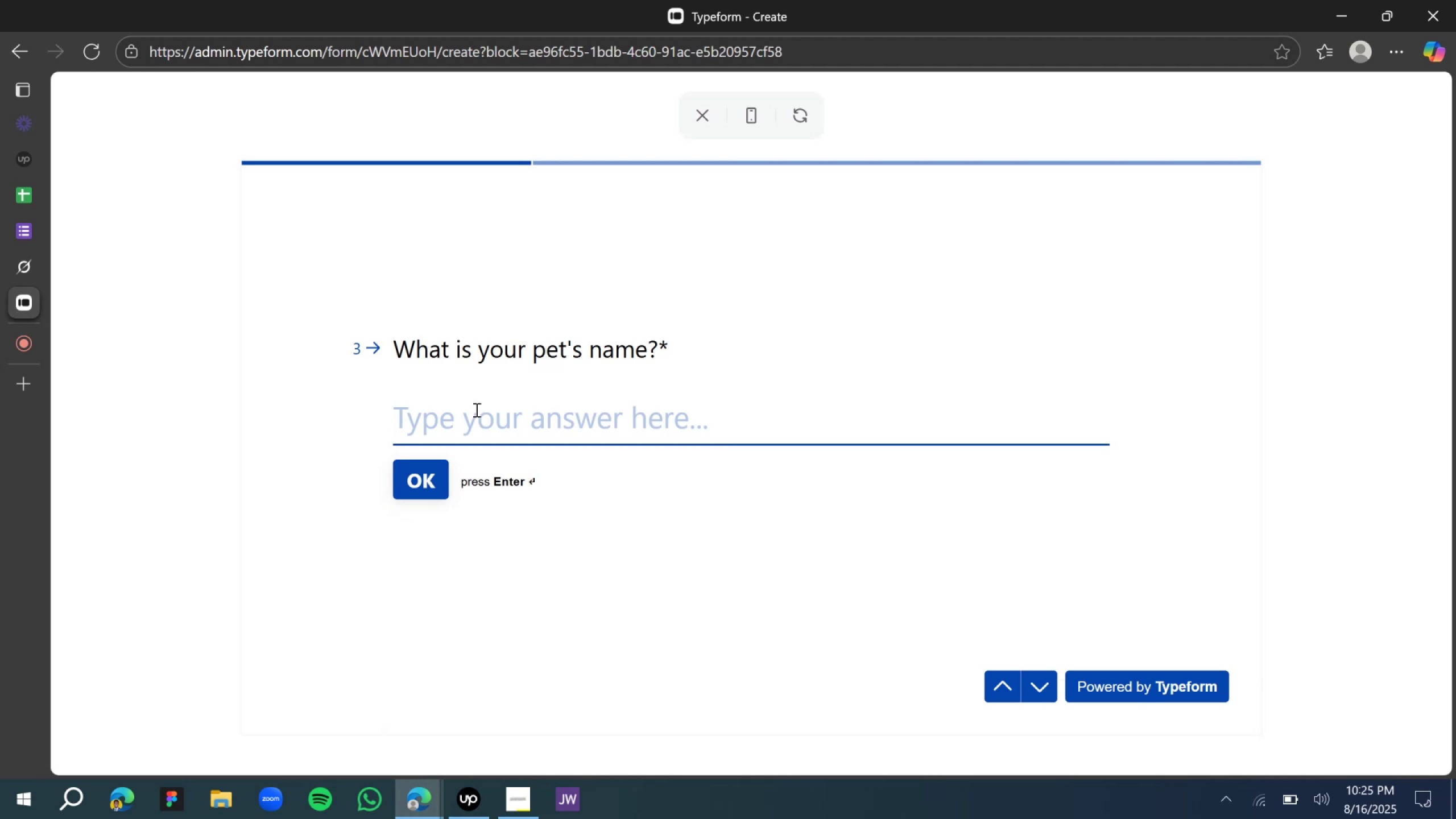 
left_click([474, 411])
 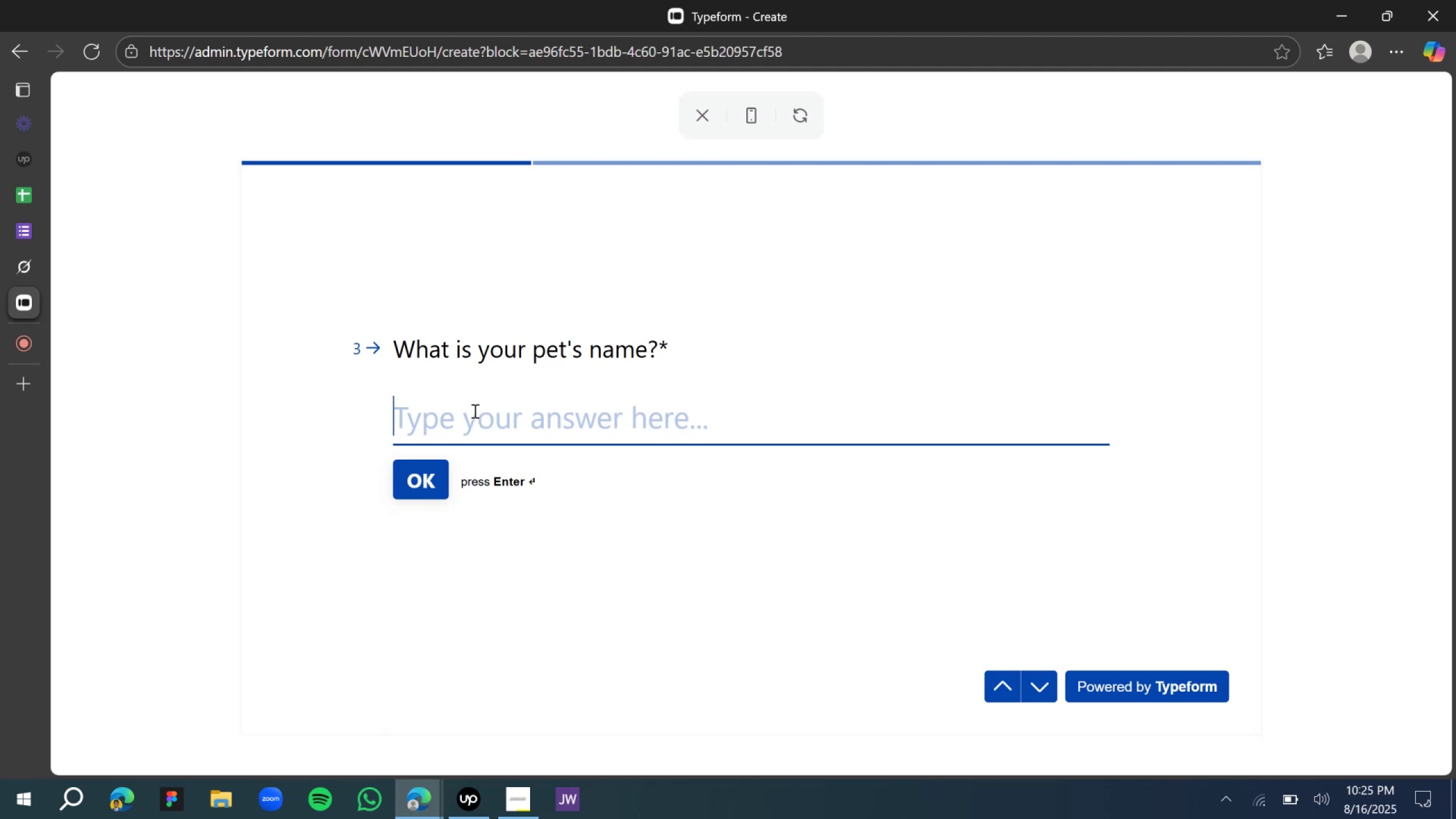 
type(tris)
 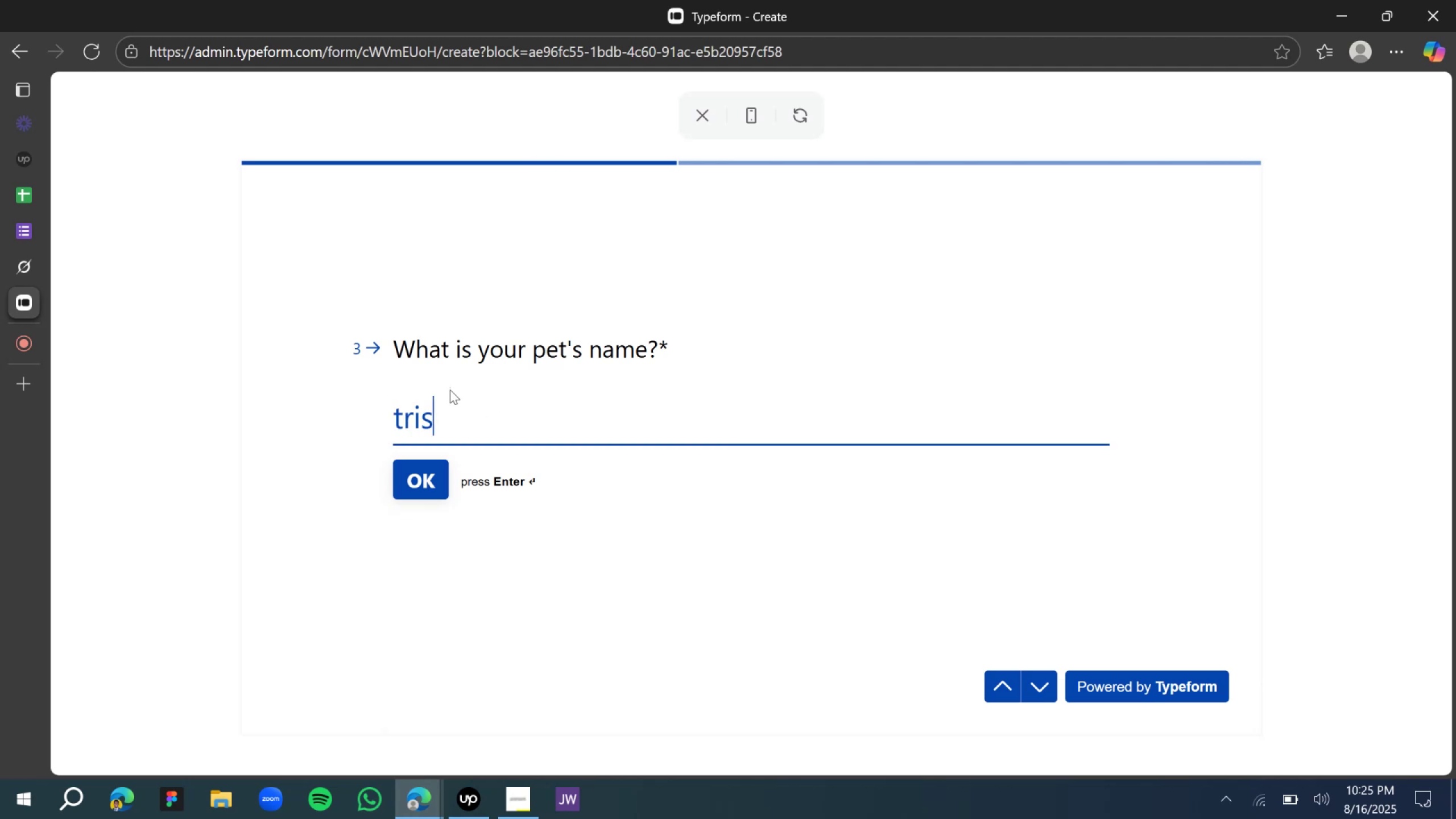 
left_click([421, 478])
 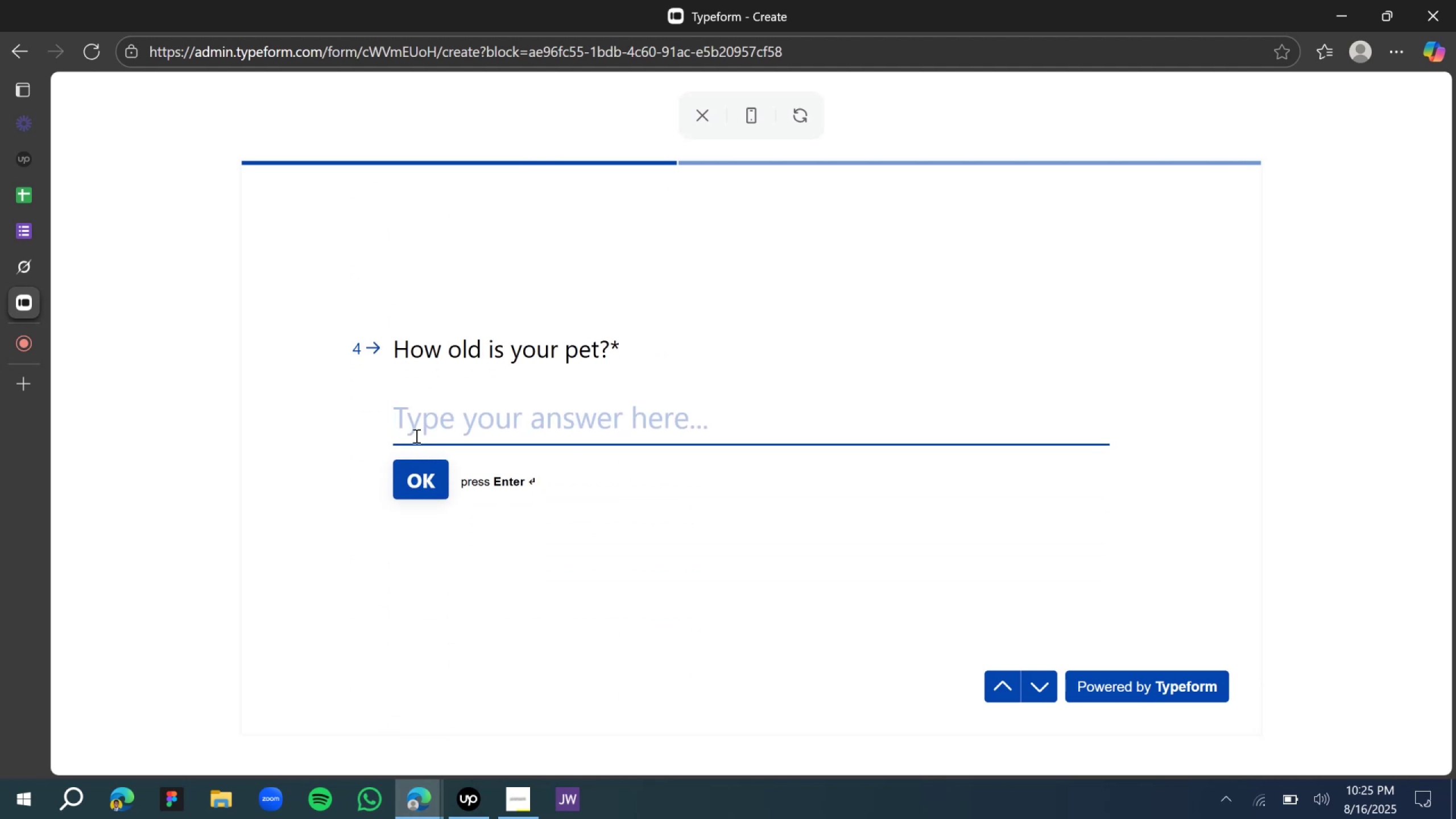 
key(9)
 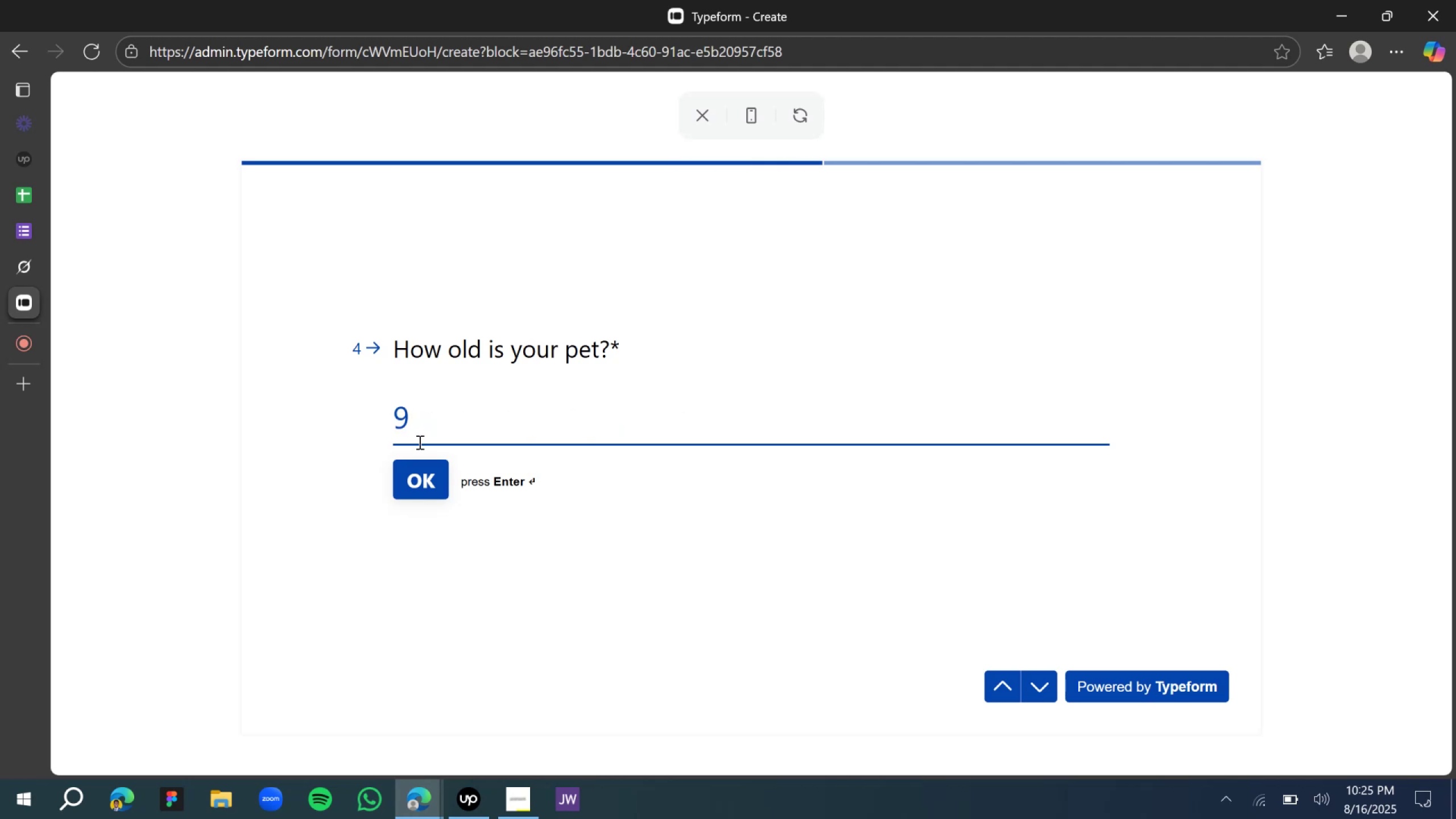 
left_click([432, 478])
 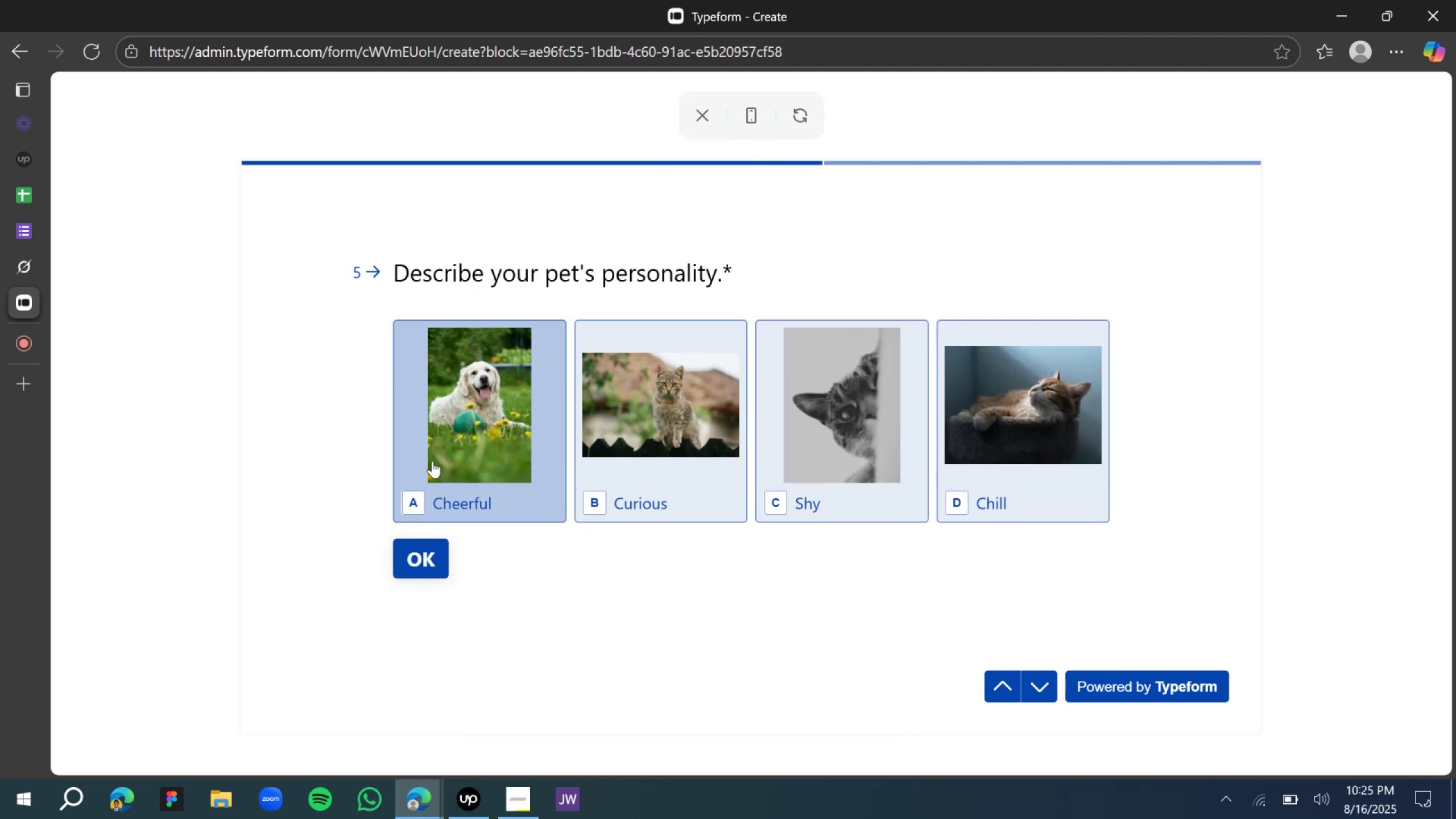 
left_click([733, 465])
 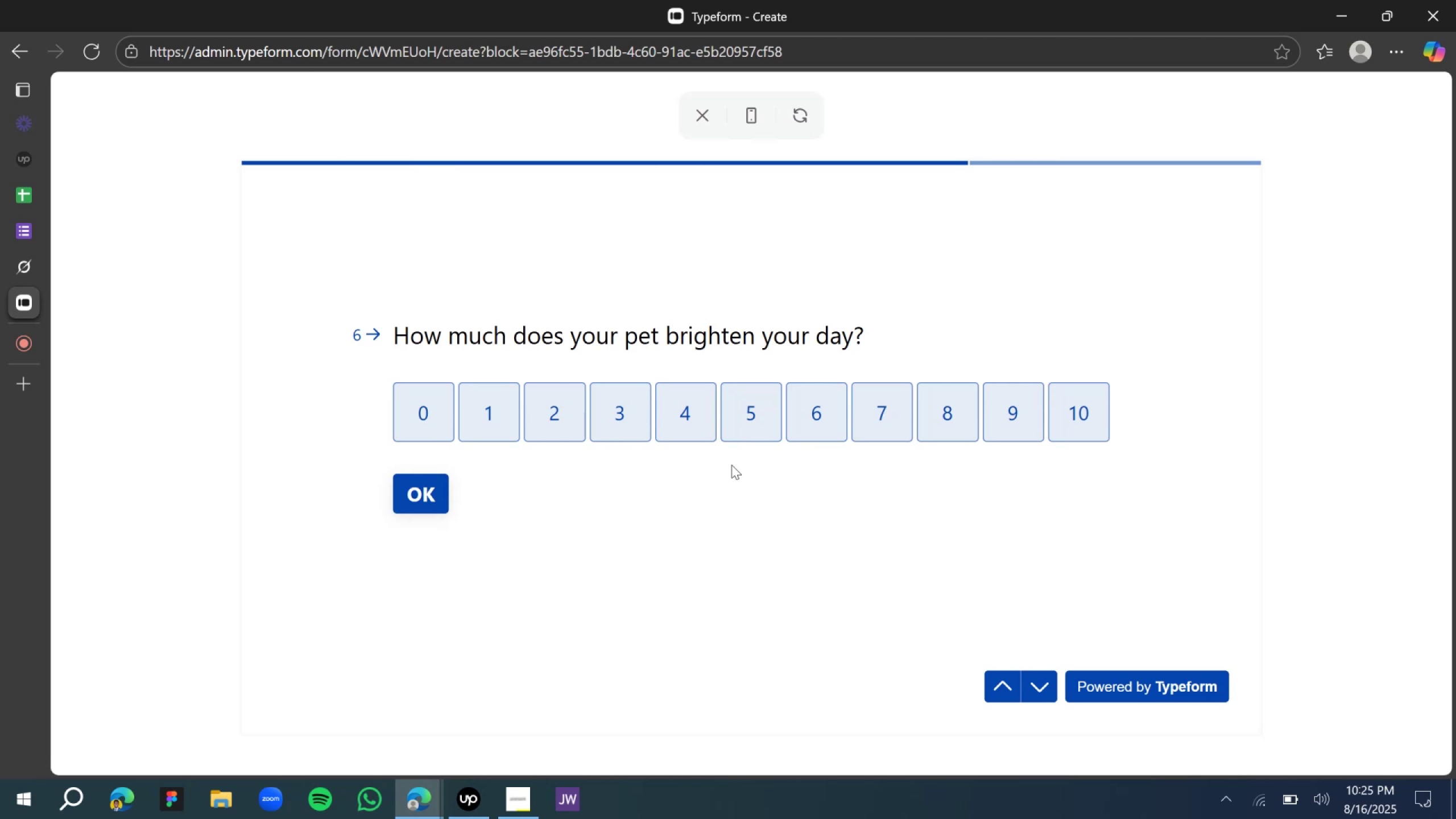 
wait(22.87)
 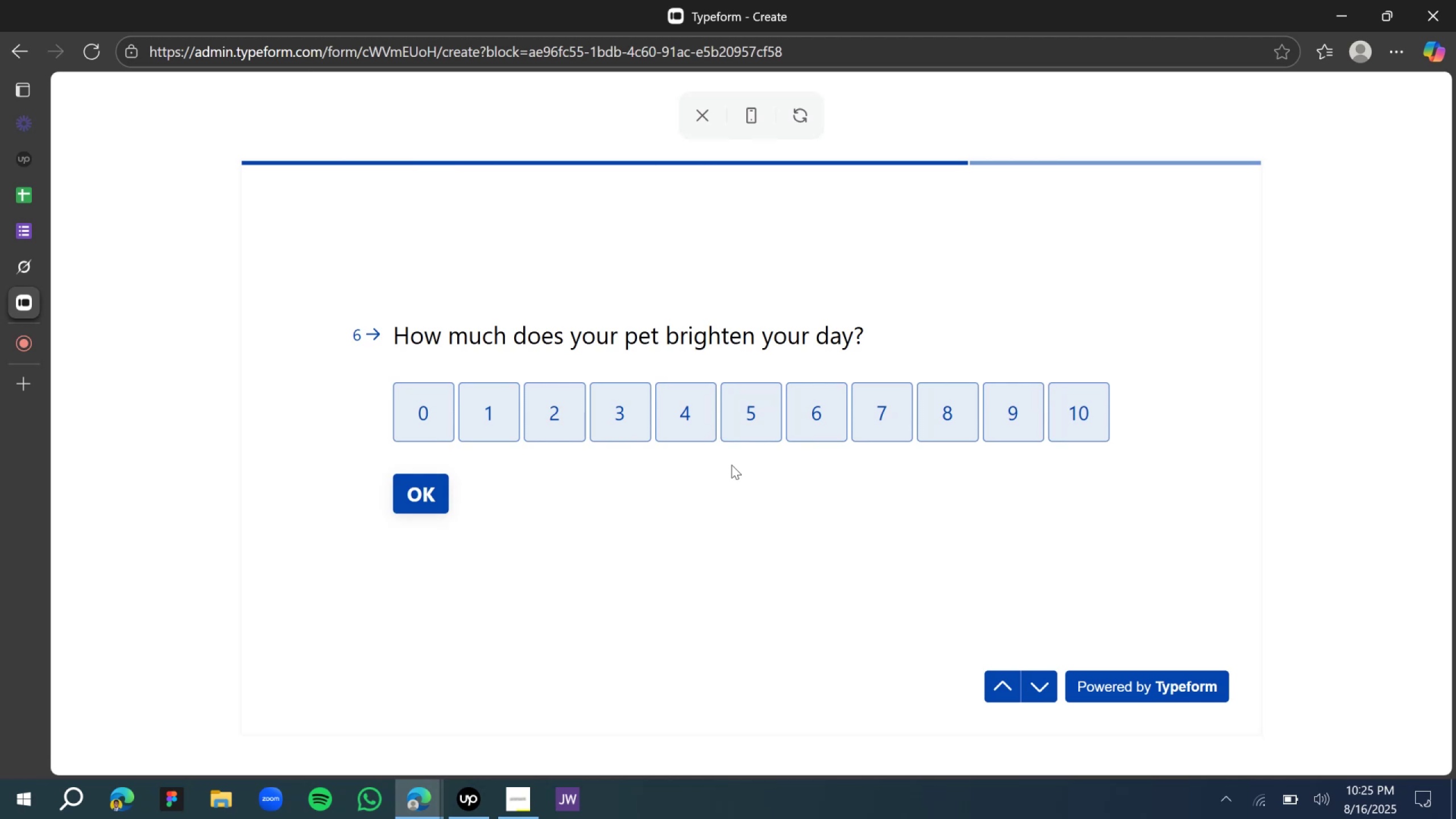 
left_click([866, 423])
 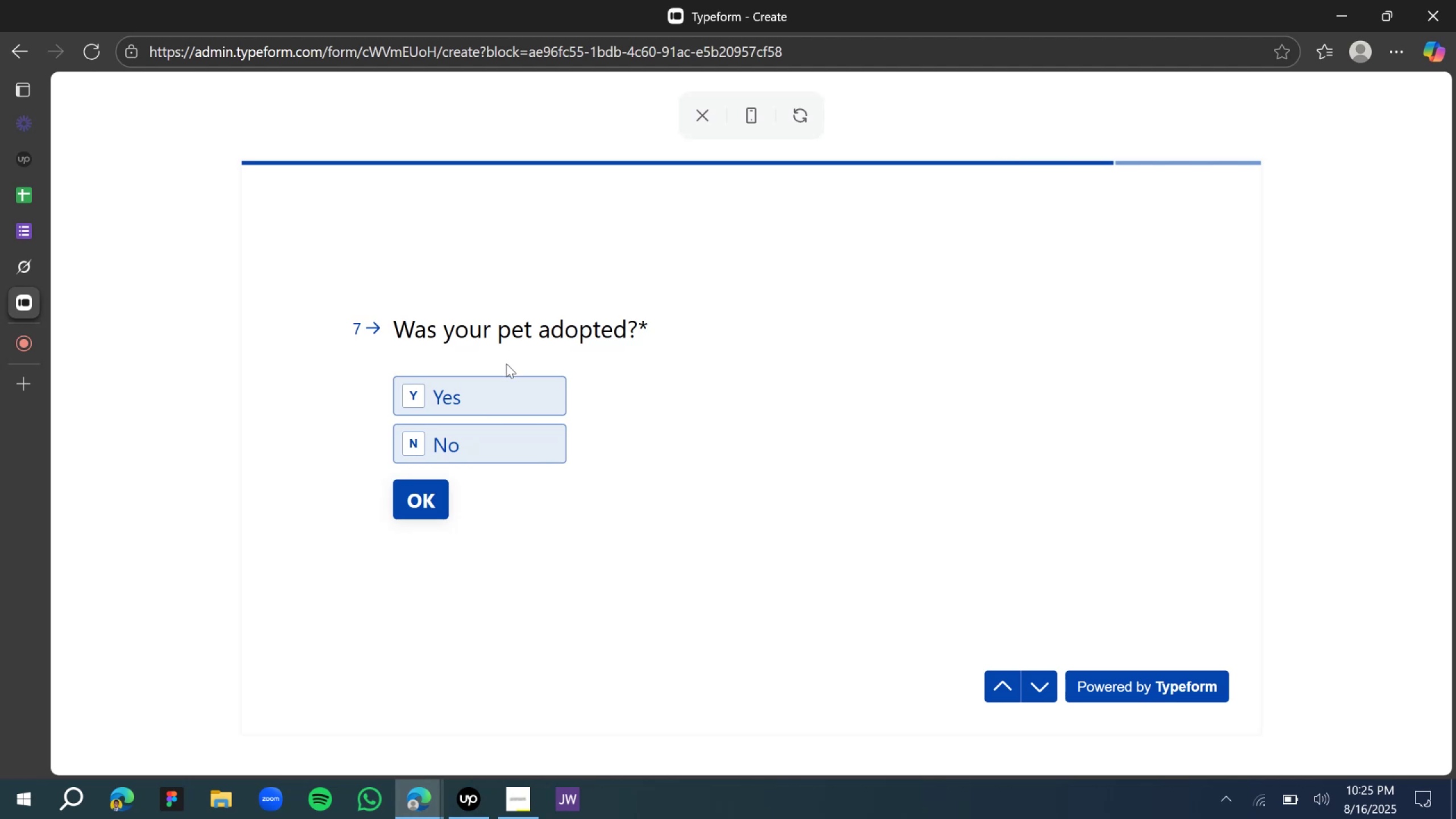 
left_click([494, 400])
 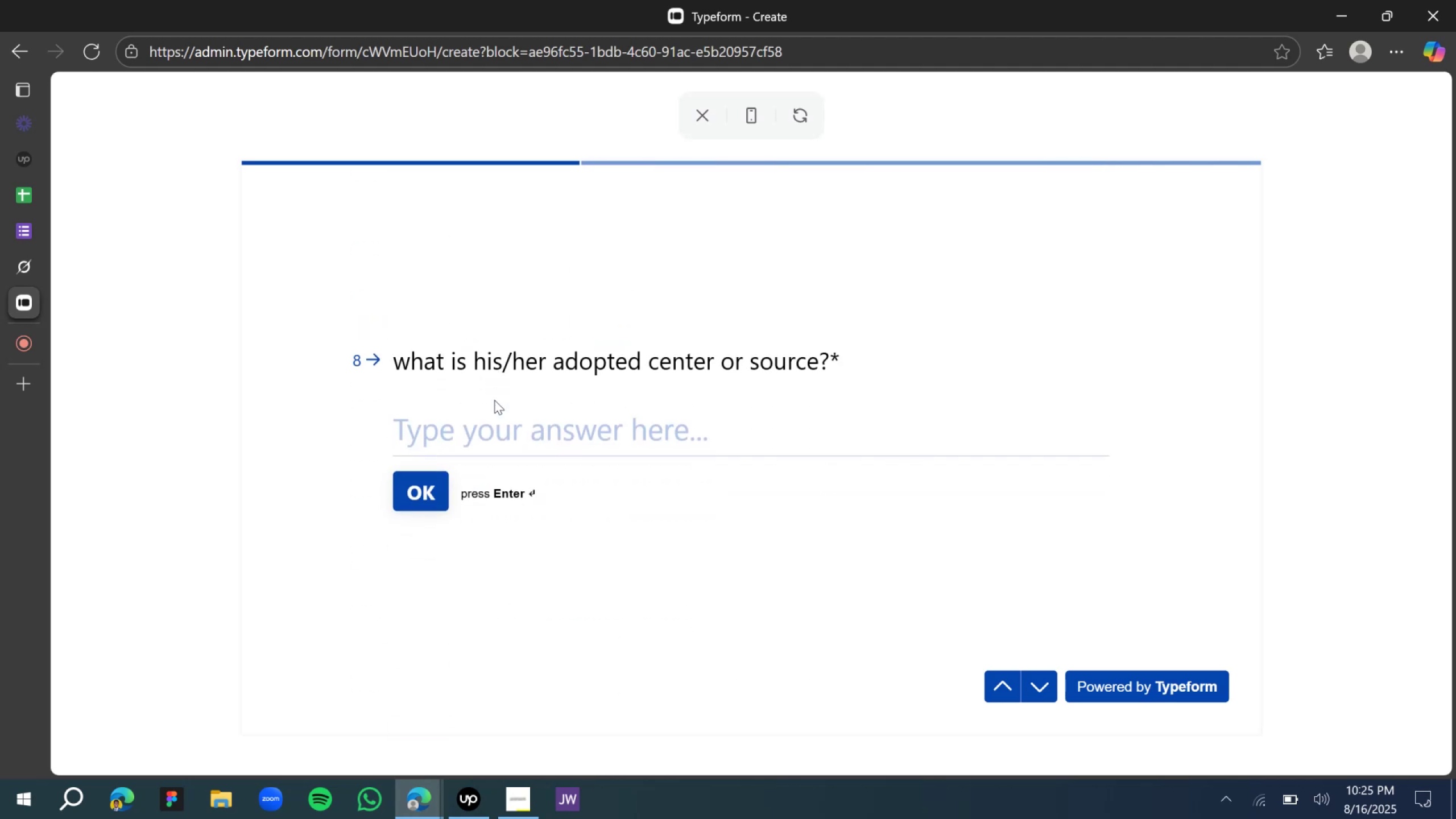 
left_click([494, 416])
 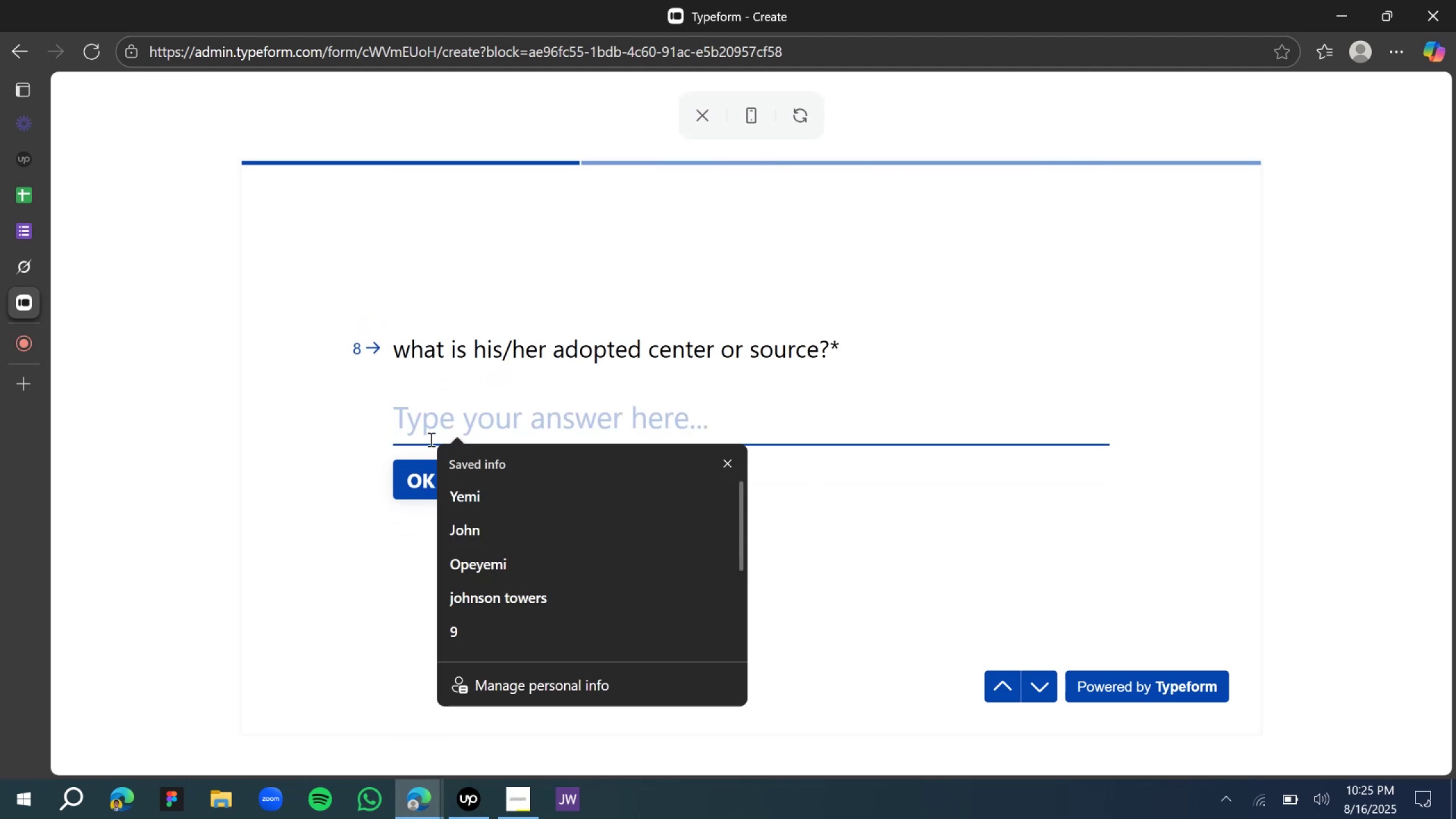 
left_click([401, 421])
 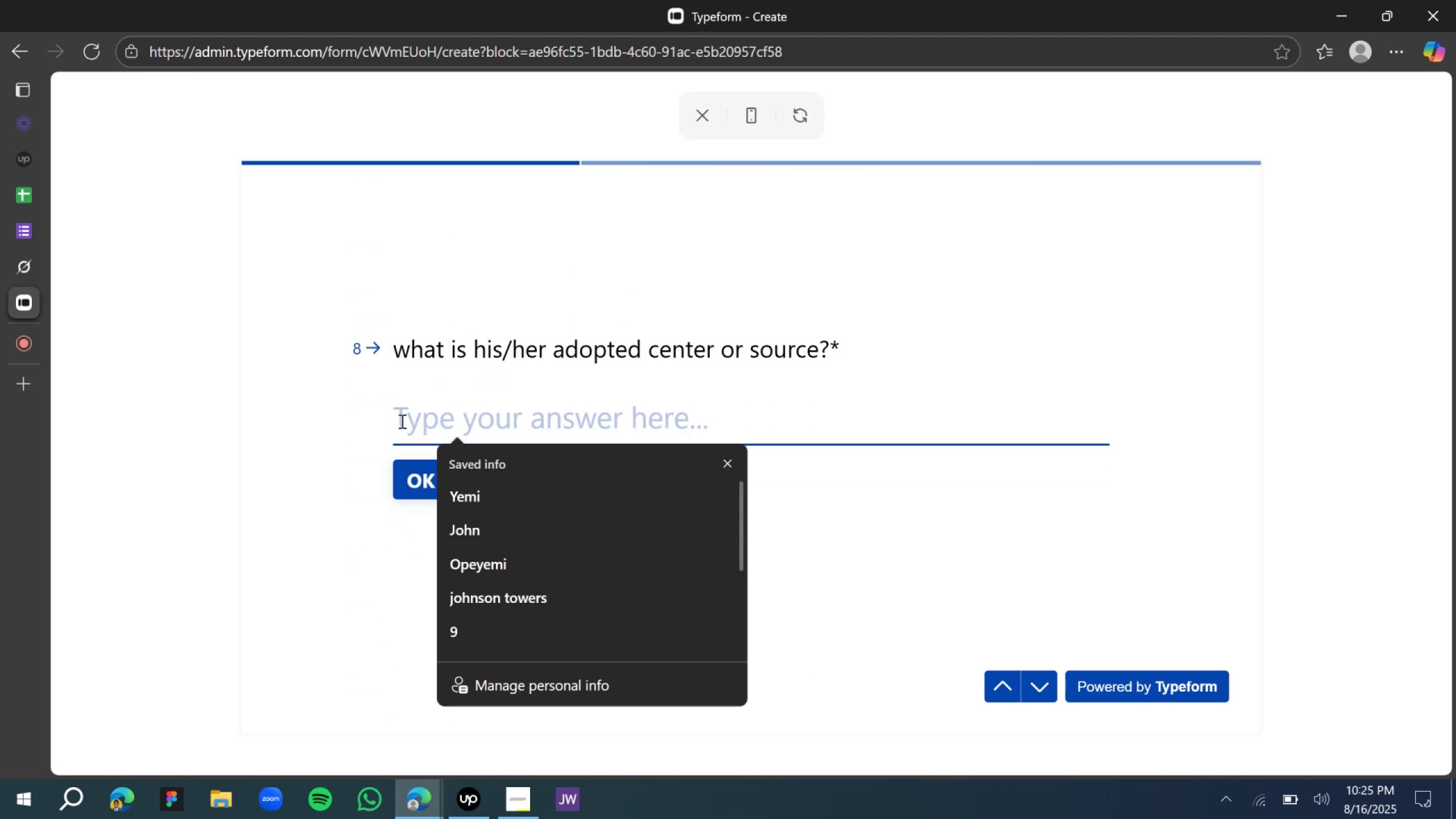 
left_click([275, 421])
 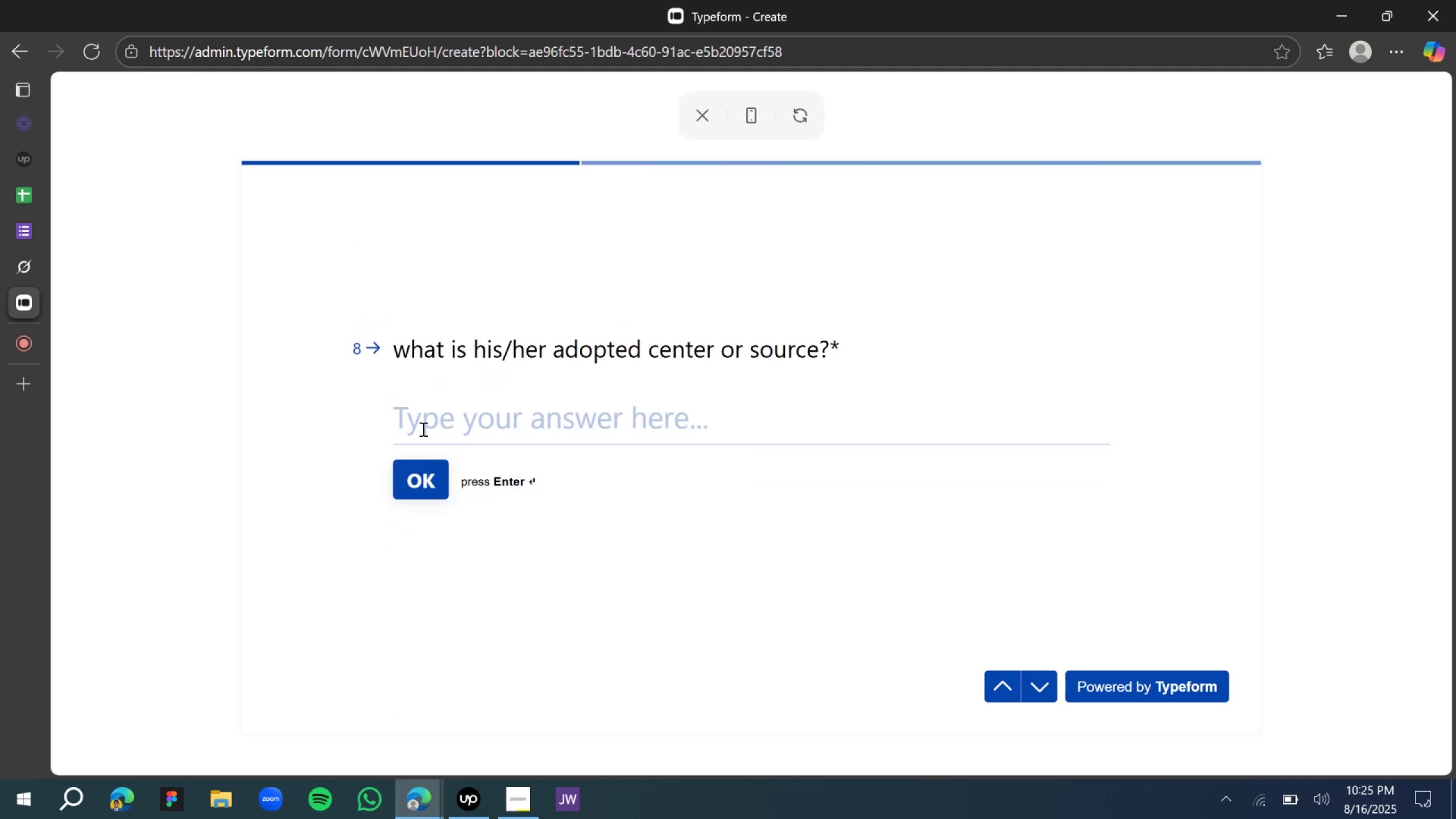 
left_click([422, 429])
 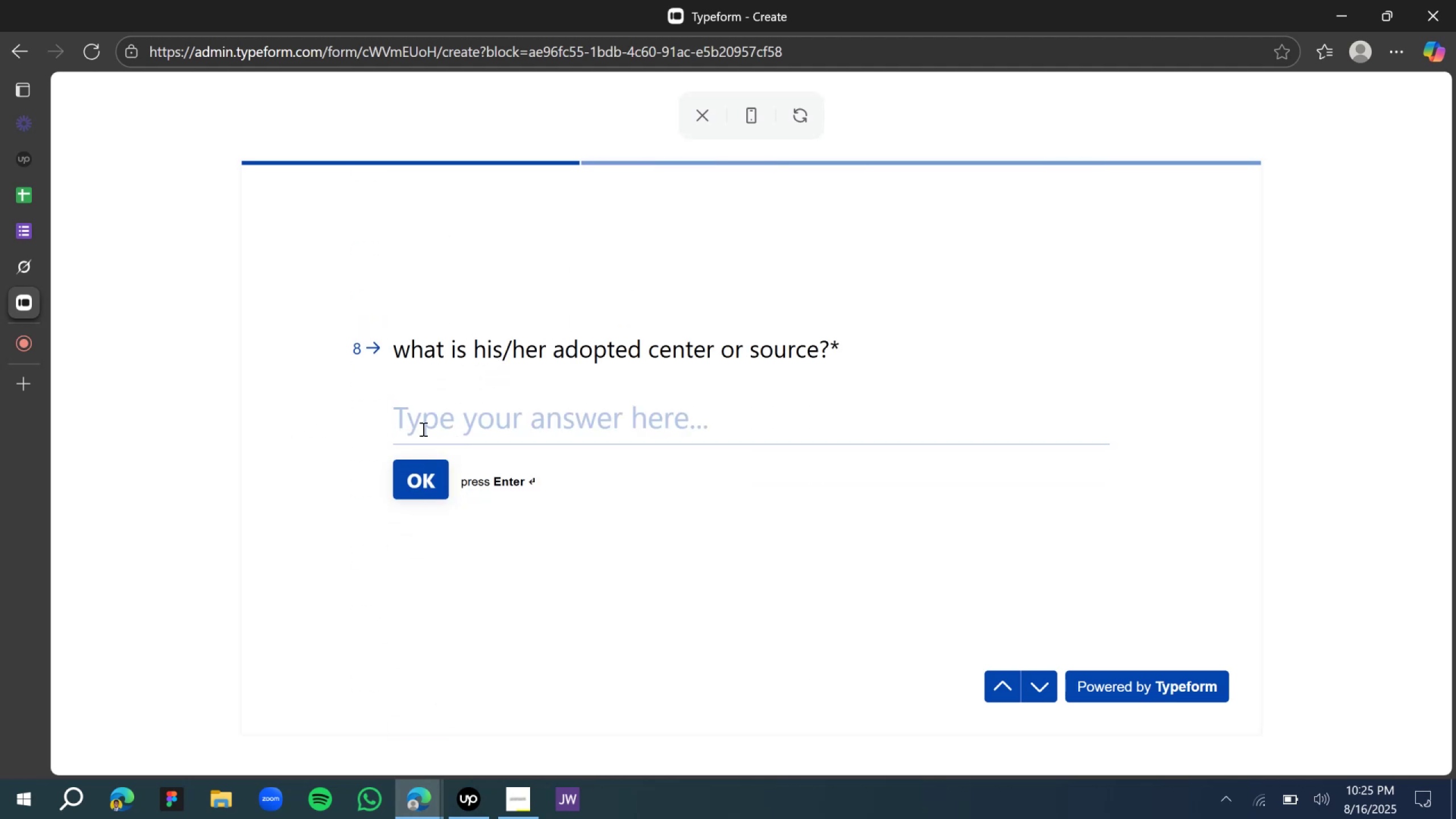 
mouse_move([416, 442])
 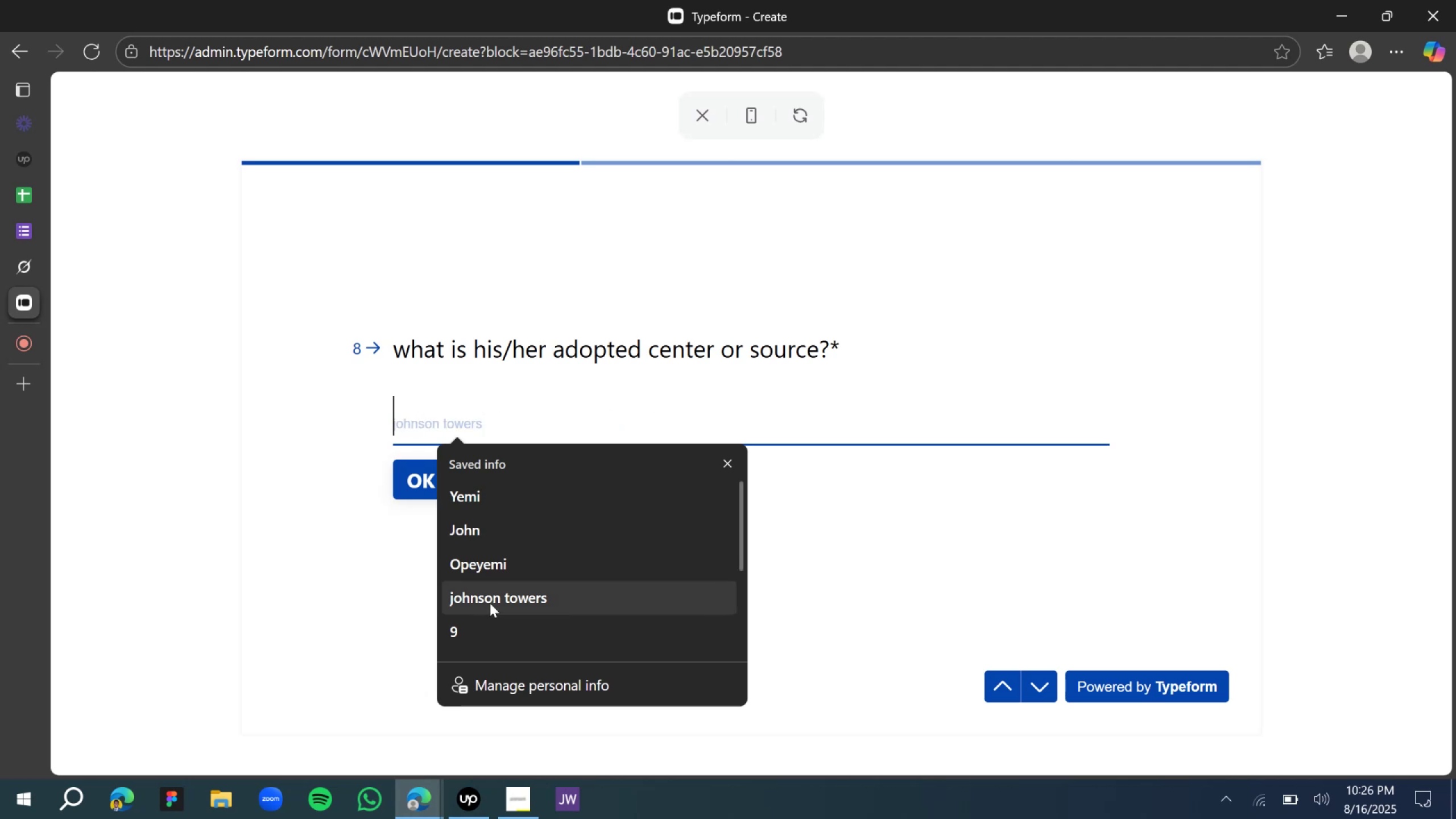 
left_click([490, 603])
 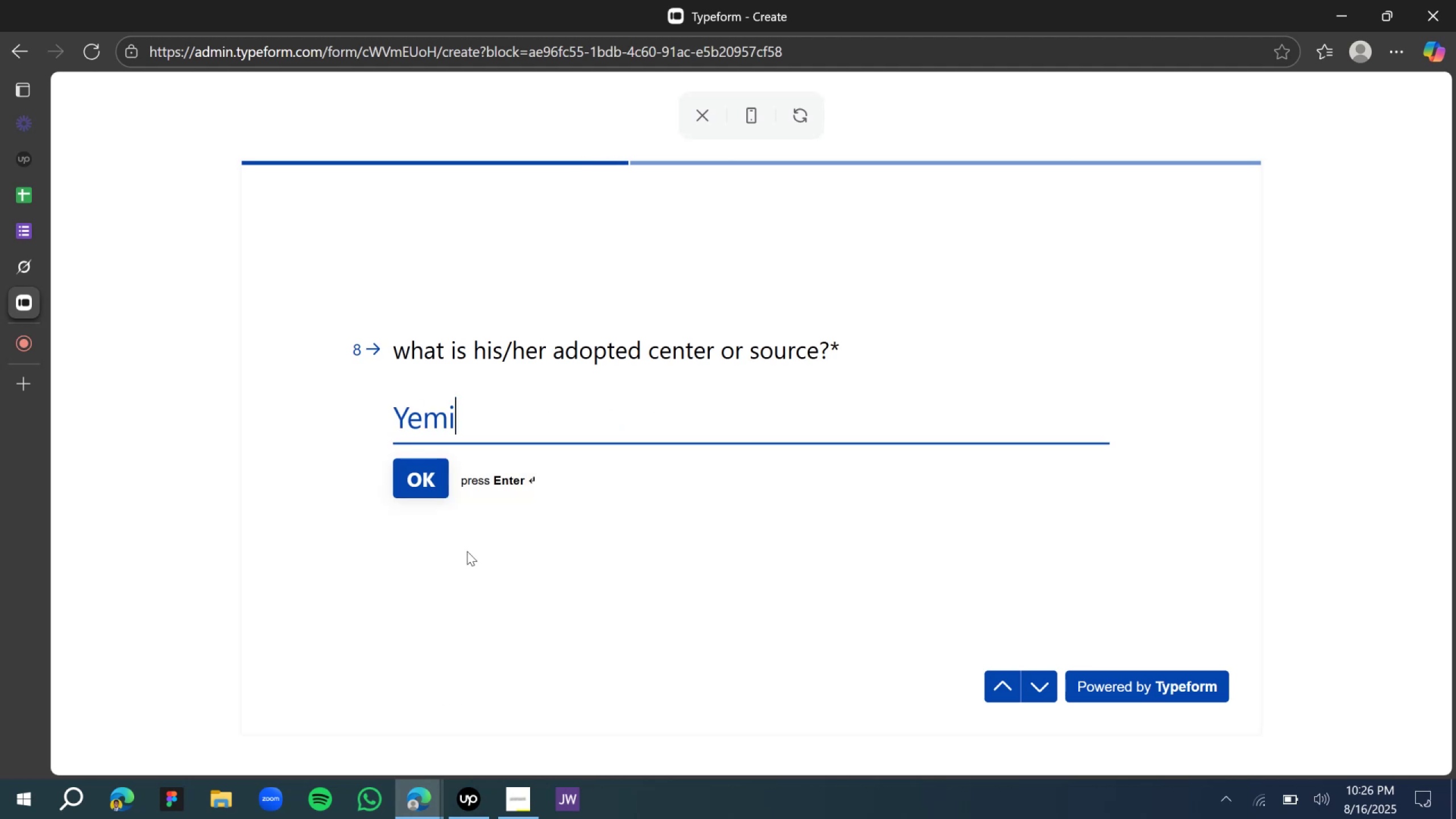 
left_click([429, 468])
 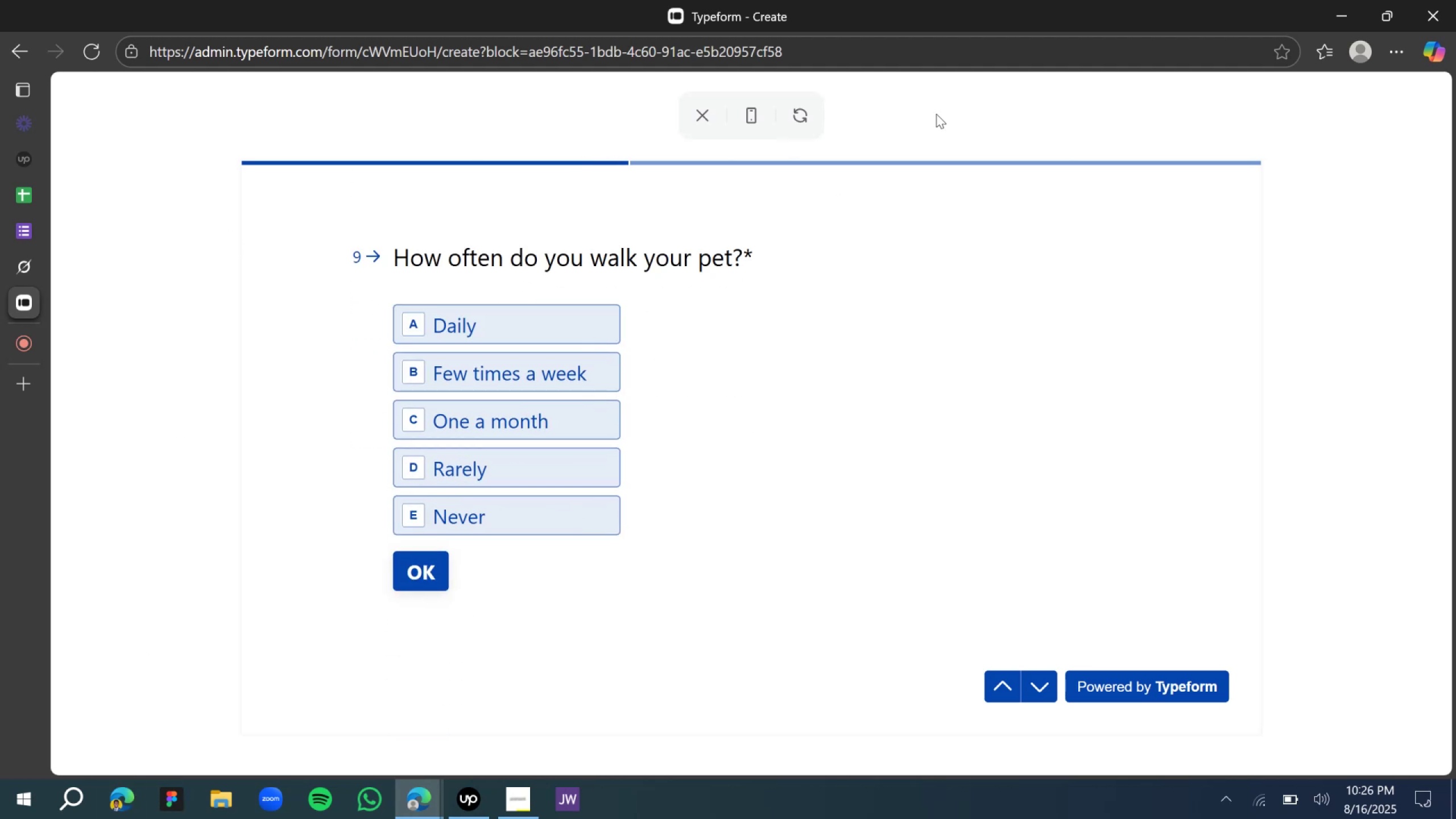 
left_click([600, 414])
 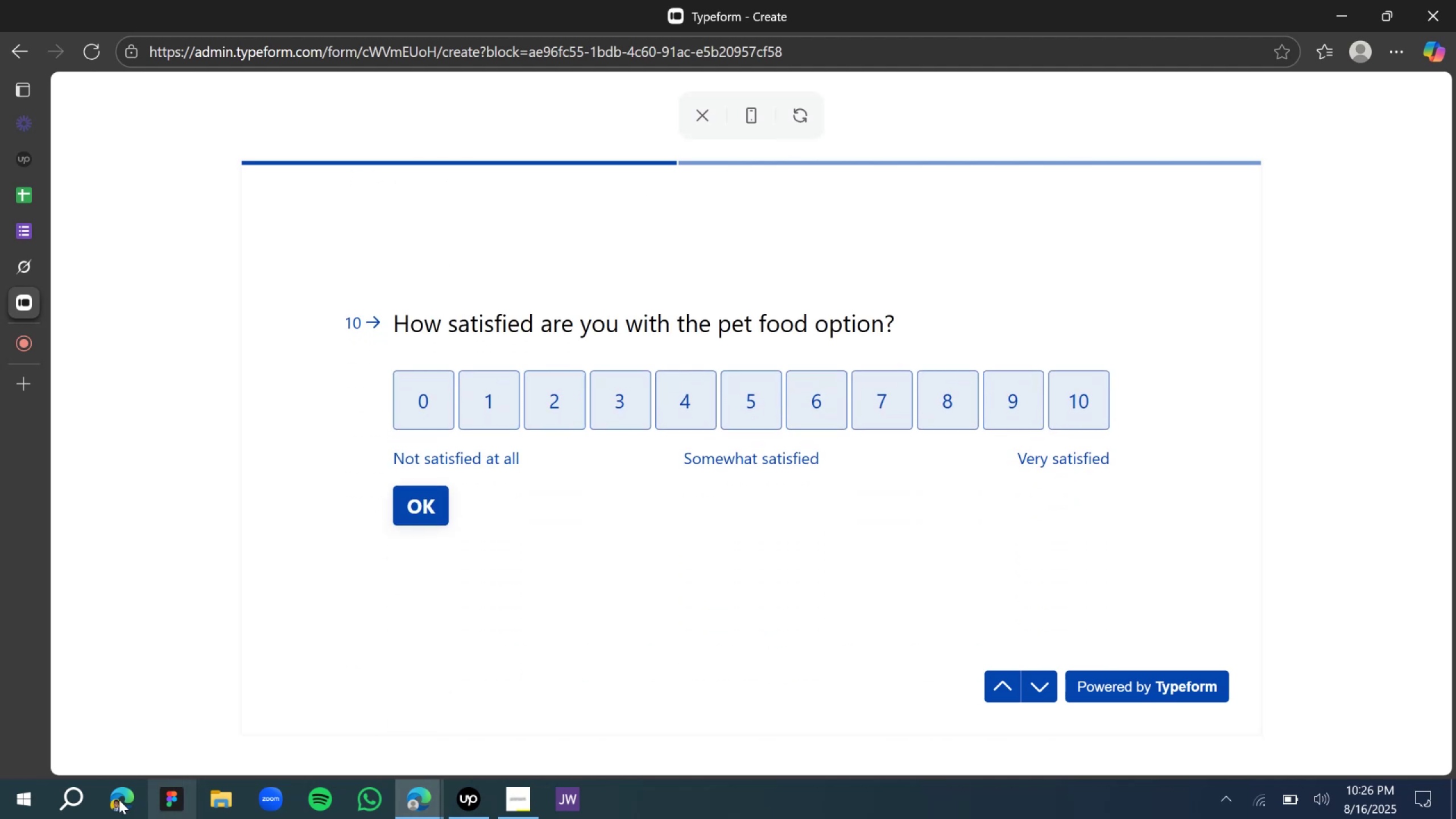 
wait(8.33)
 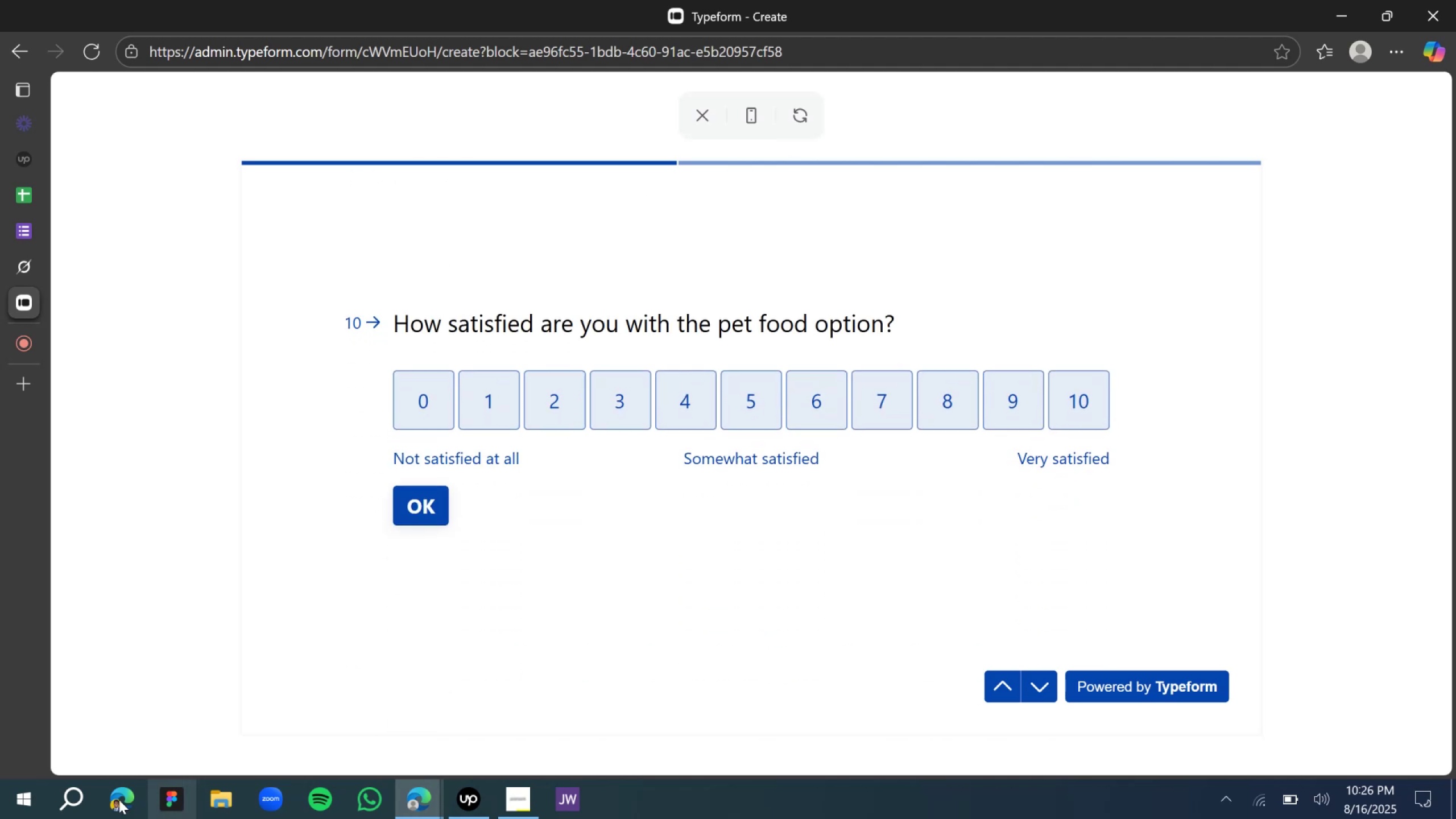 
left_click([471, 439])
 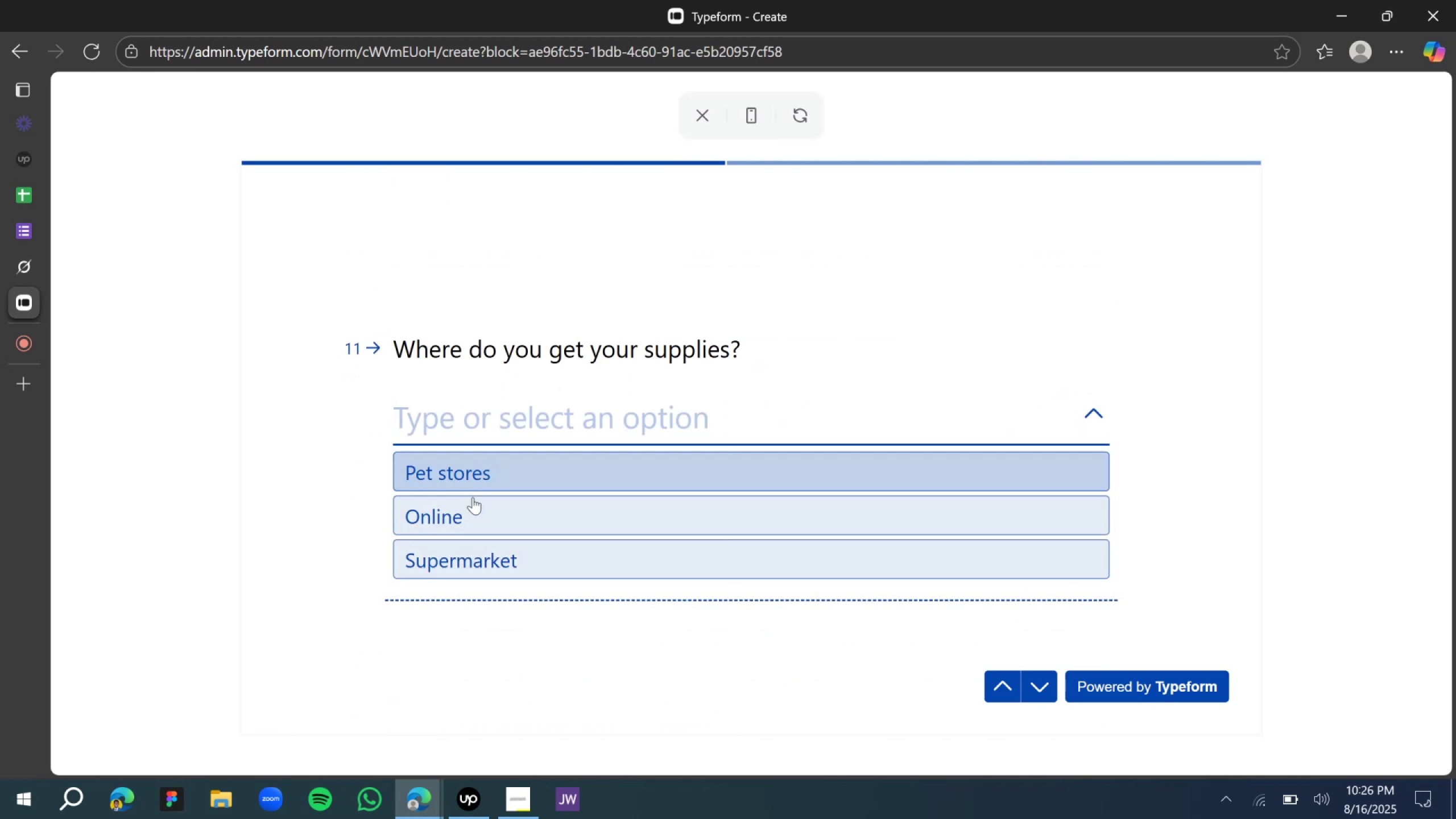 
left_click([474, 502])
 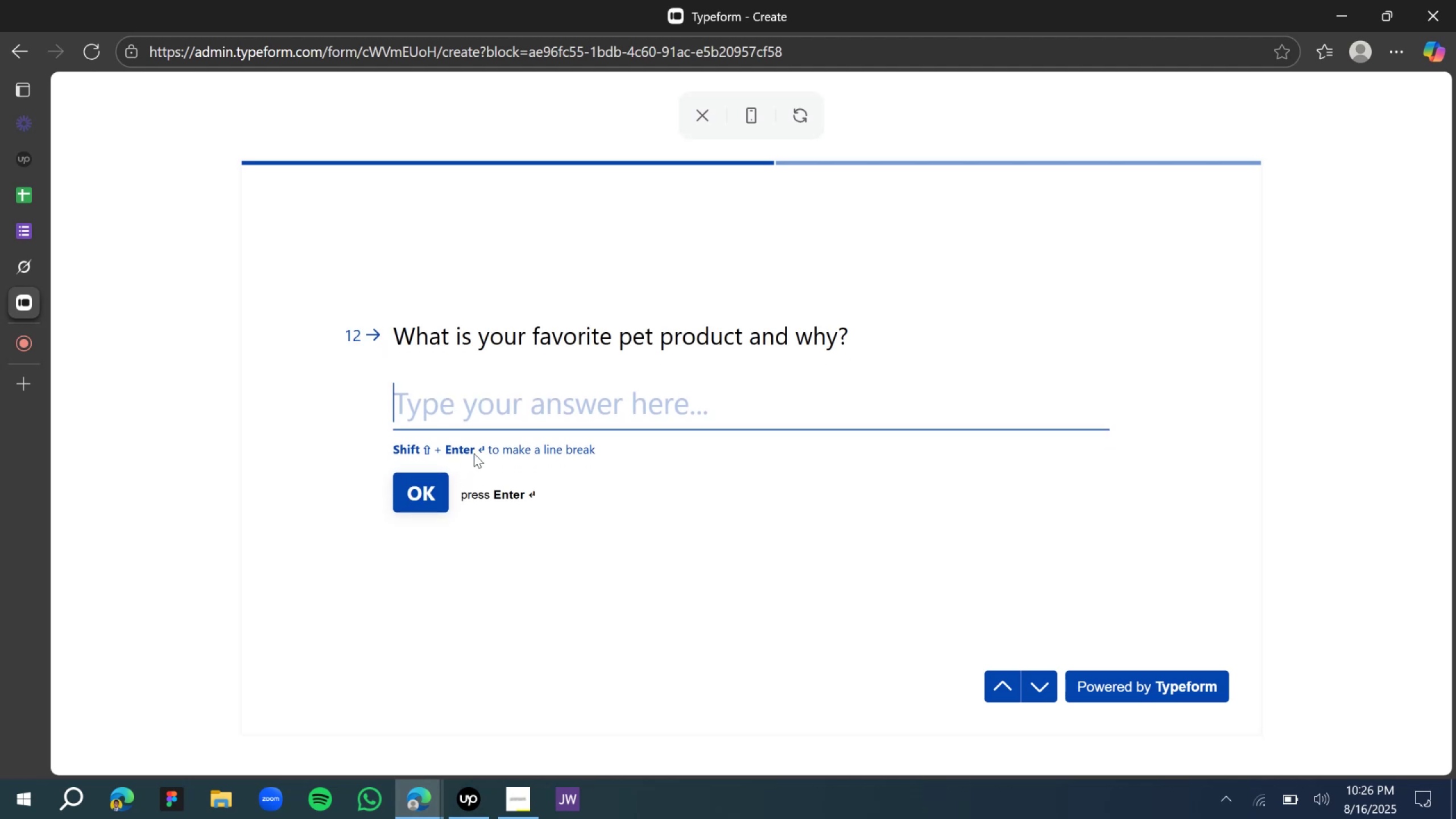 
left_click([514, 412])
 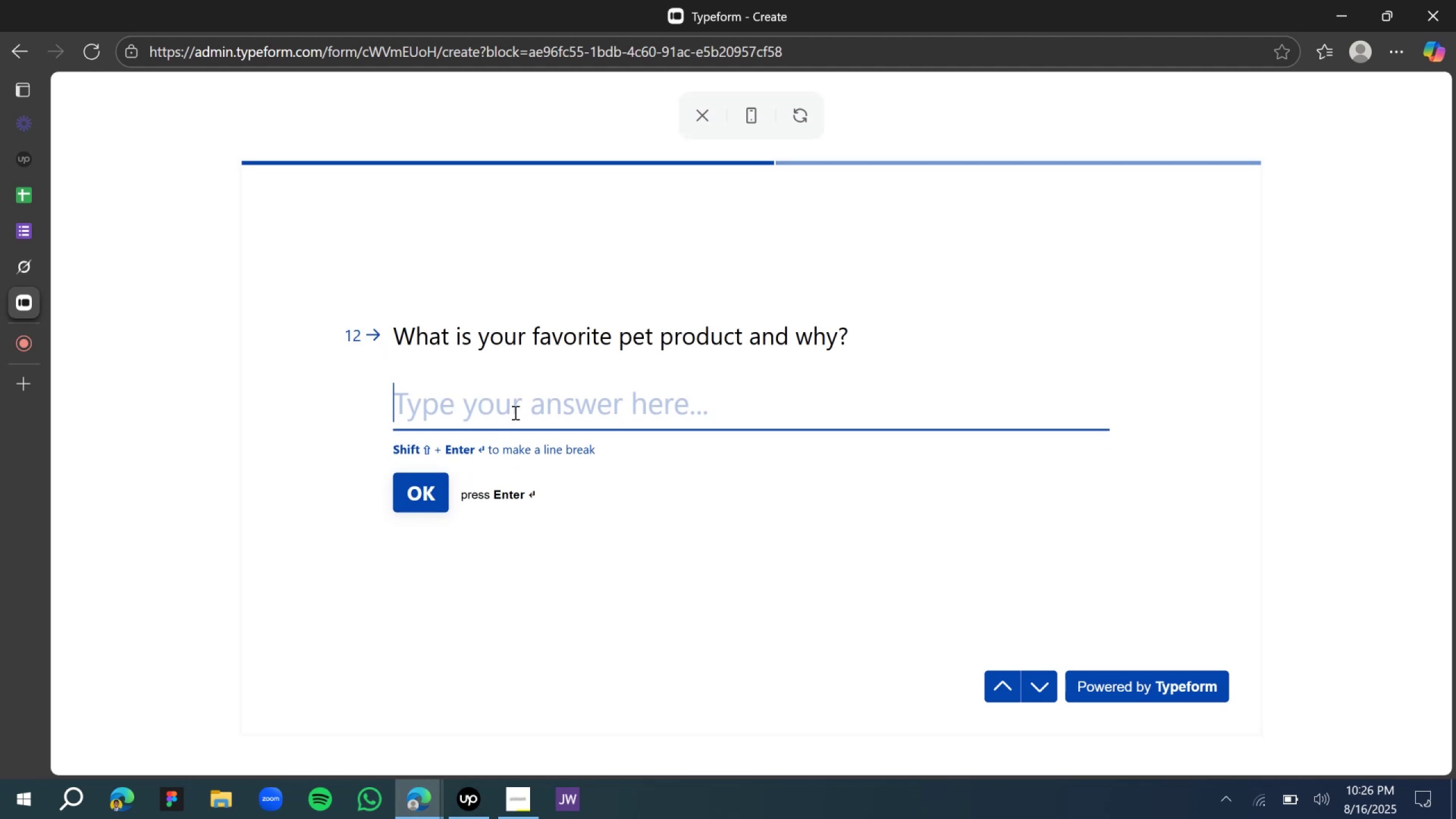 
left_click([514, 412])
 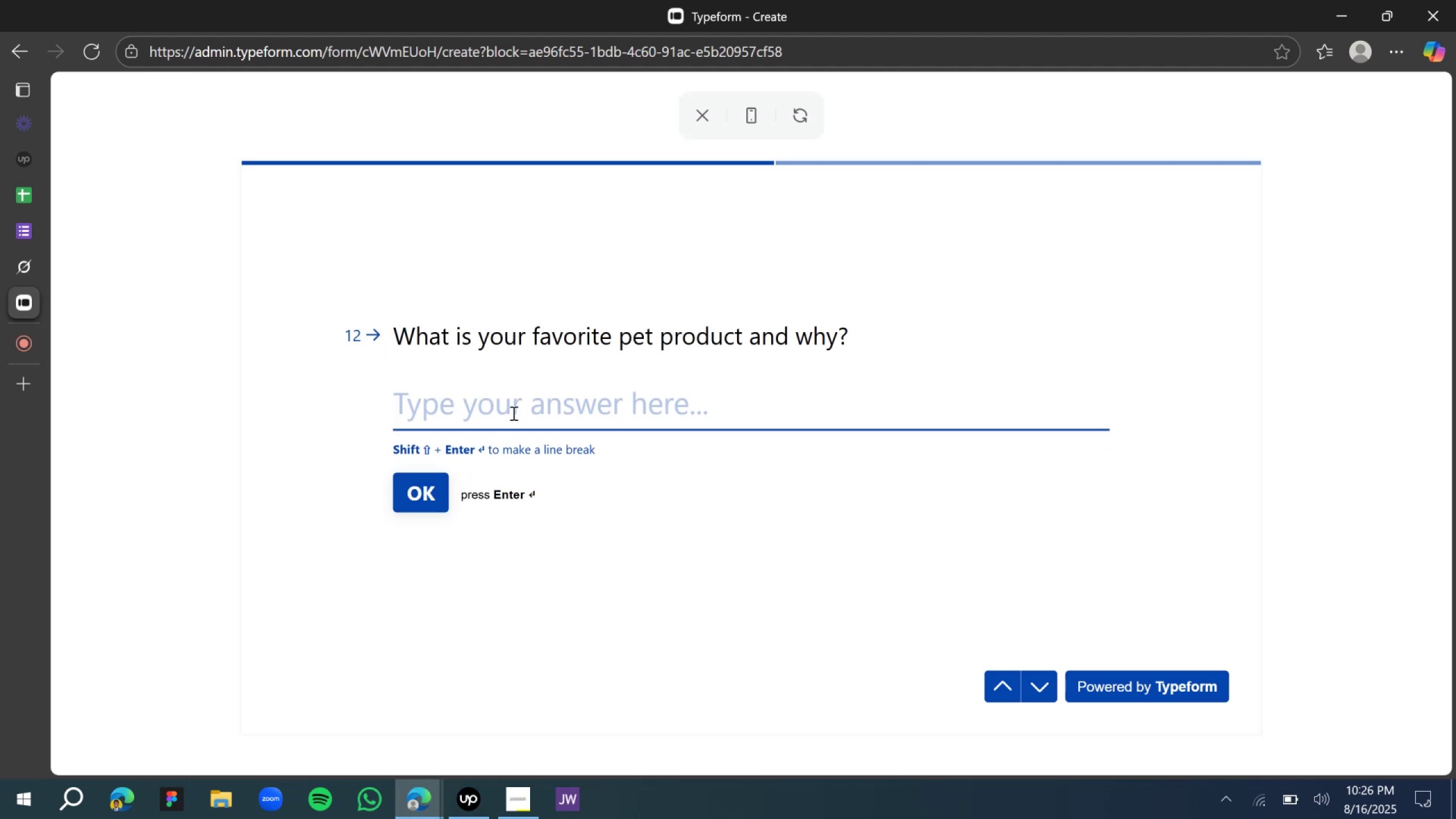 
type(tulumanki)
 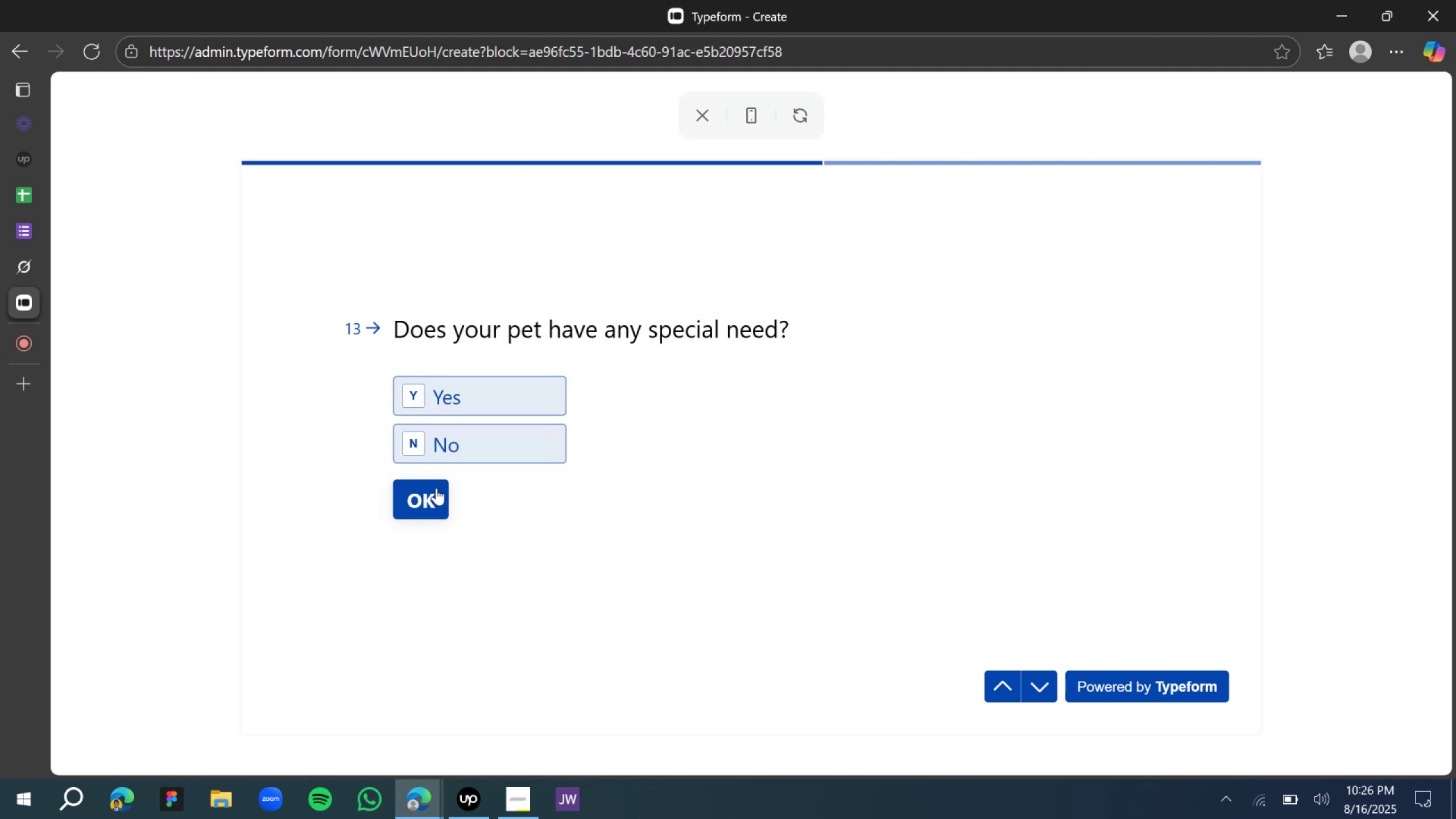 
left_click([499, 393])
 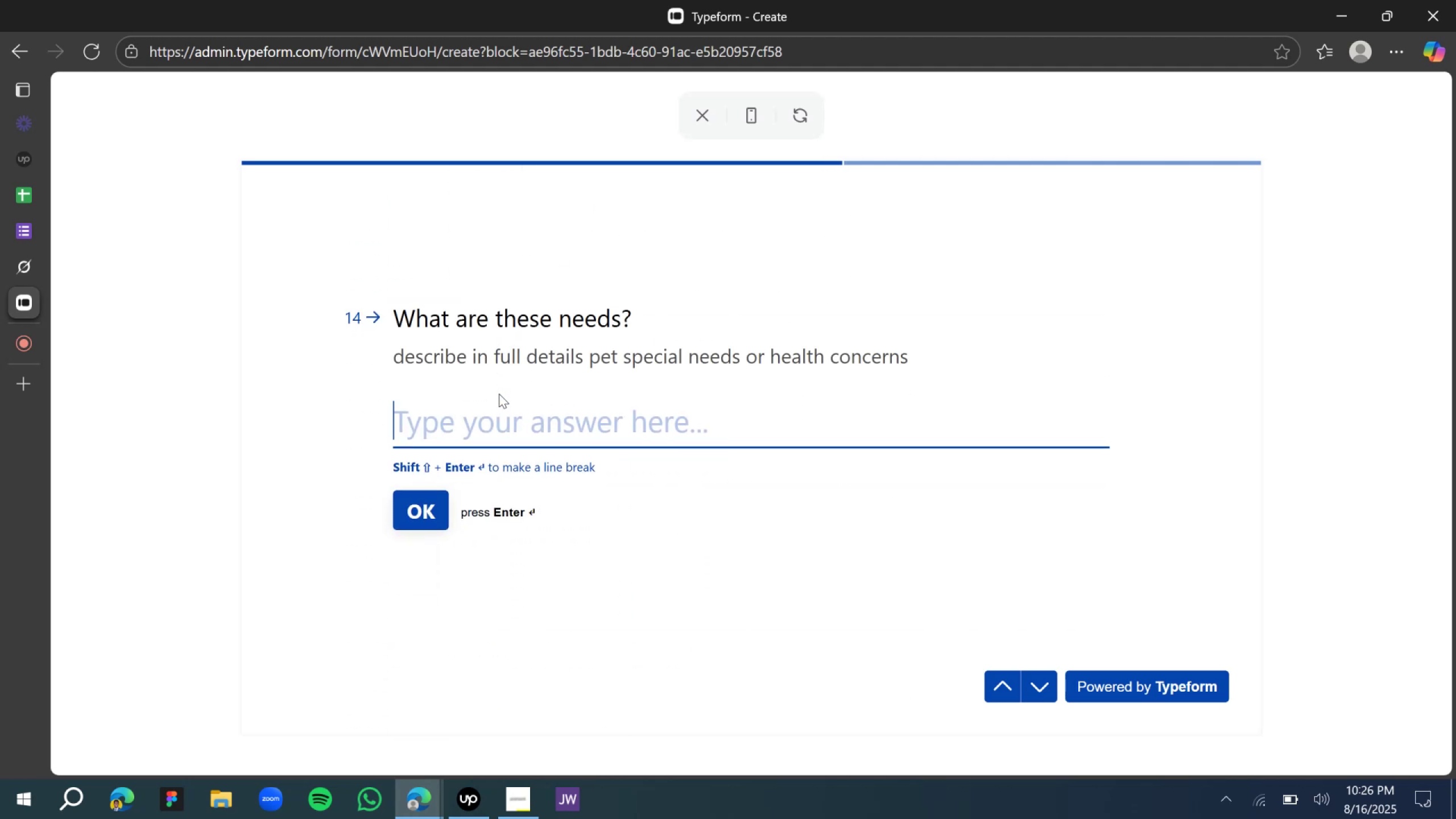 
wait(8.26)
 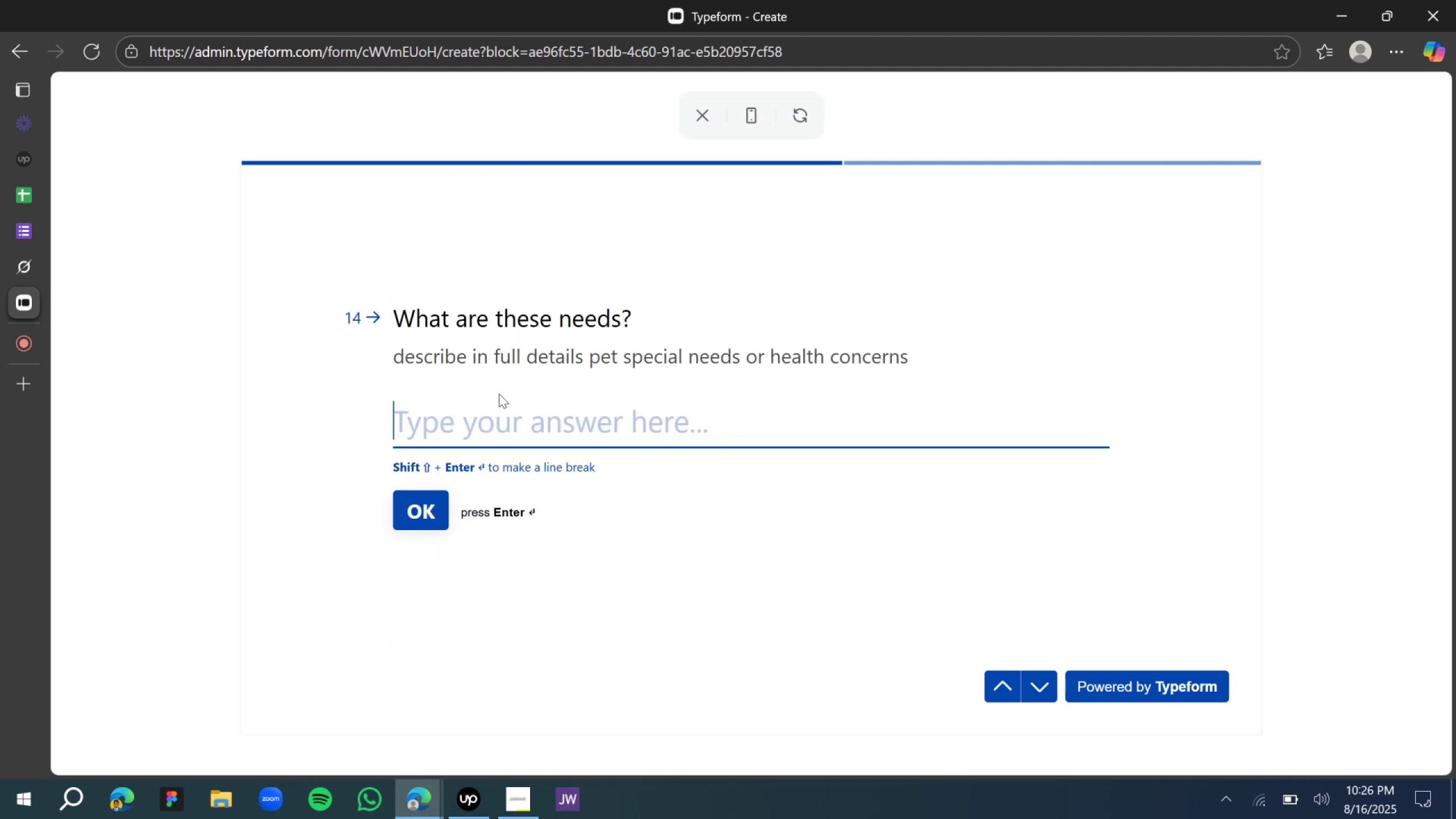 
left_click([503, 410])
 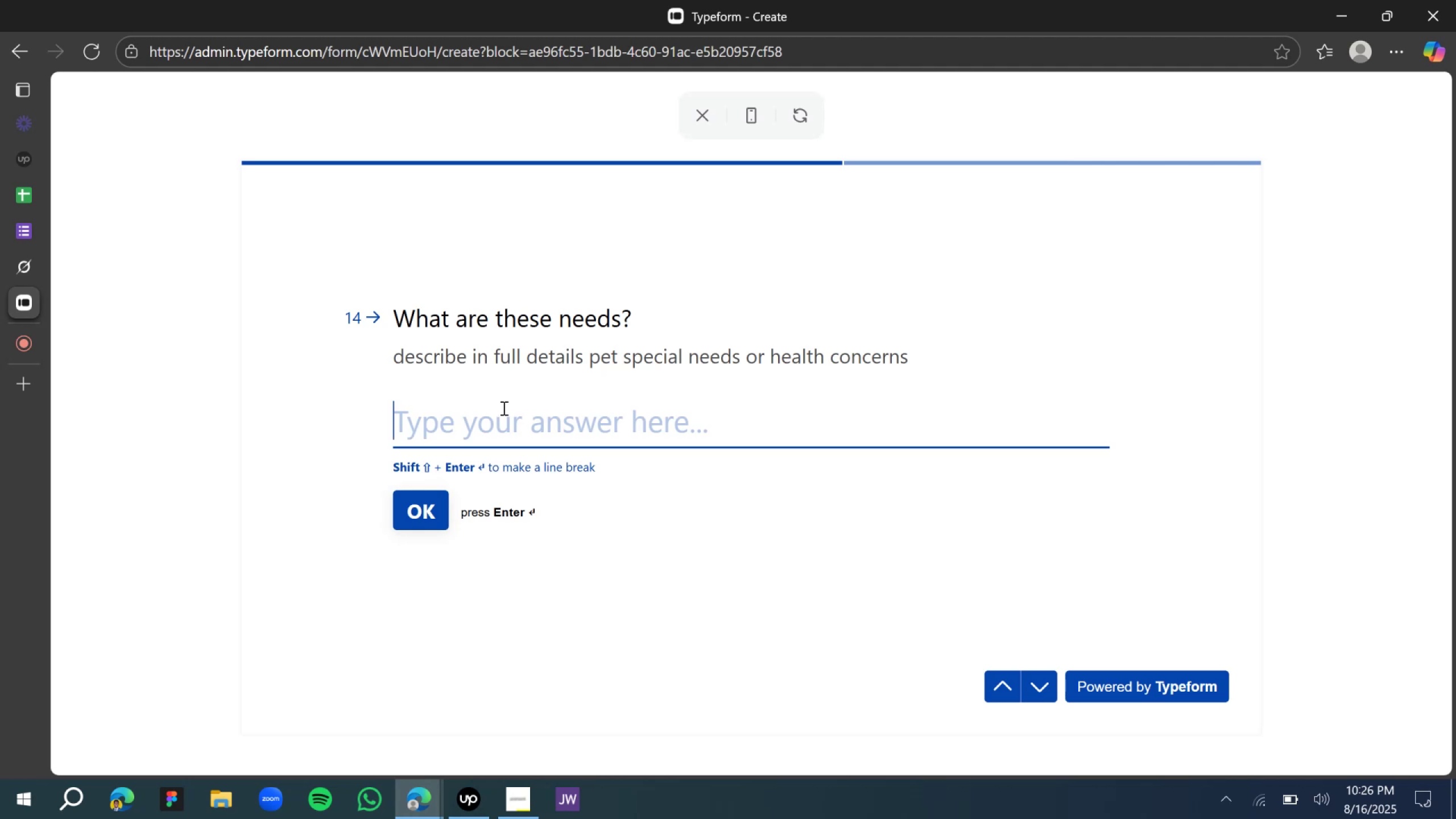 
type(bahufa and maluka)
 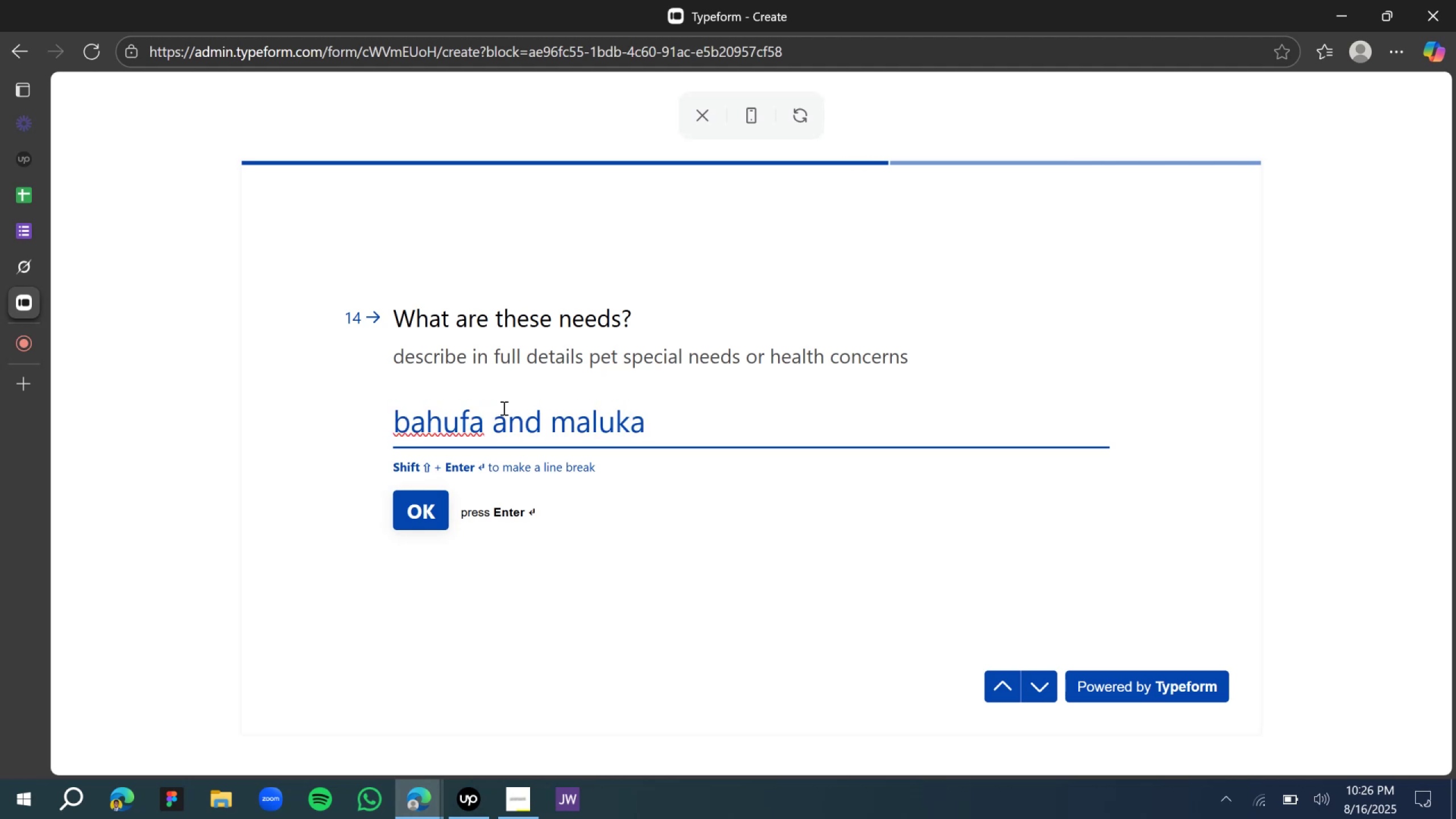 
key(Enter)
 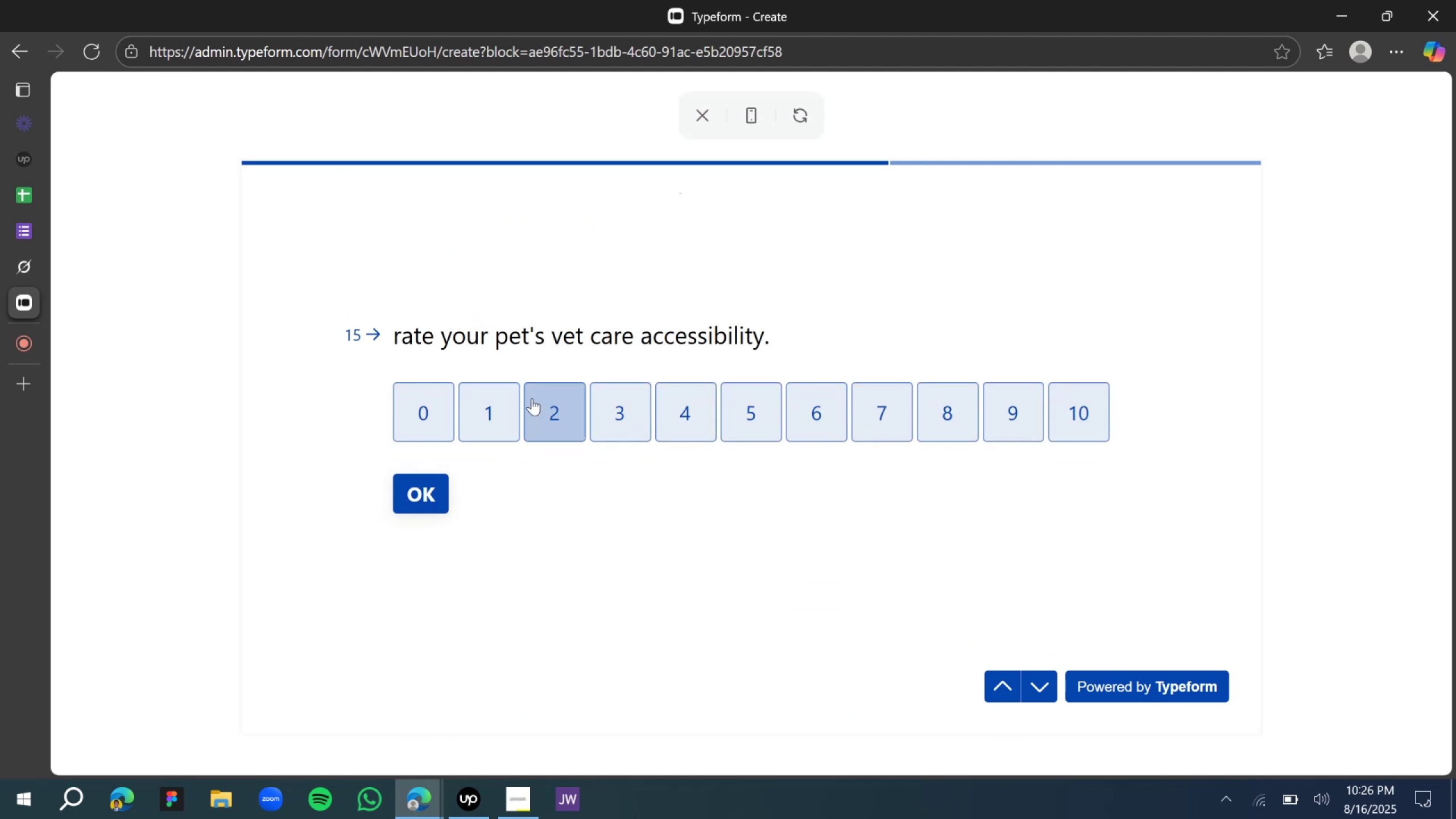 
left_click([946, 406])
 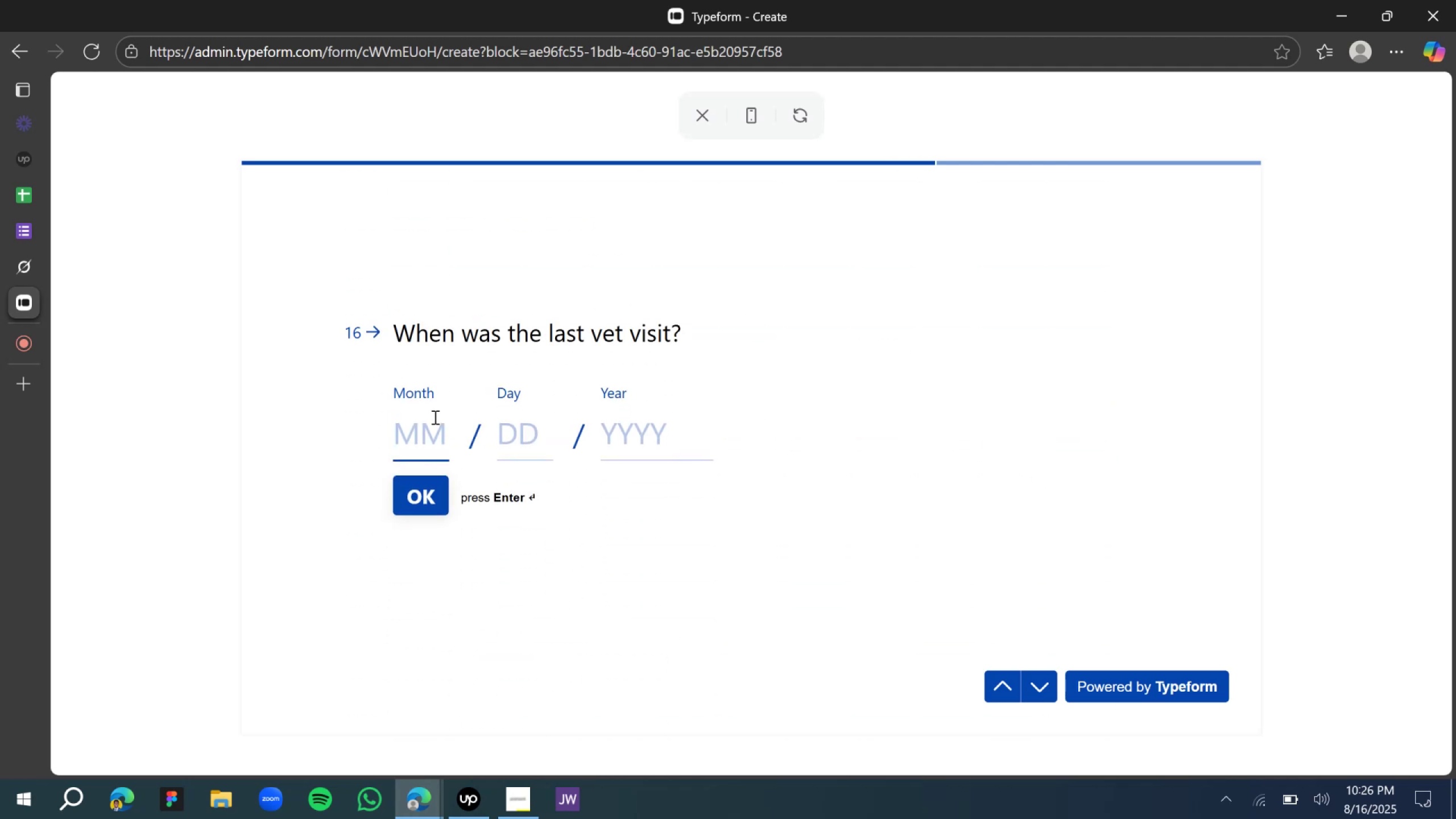 
left_click([429, 421])
 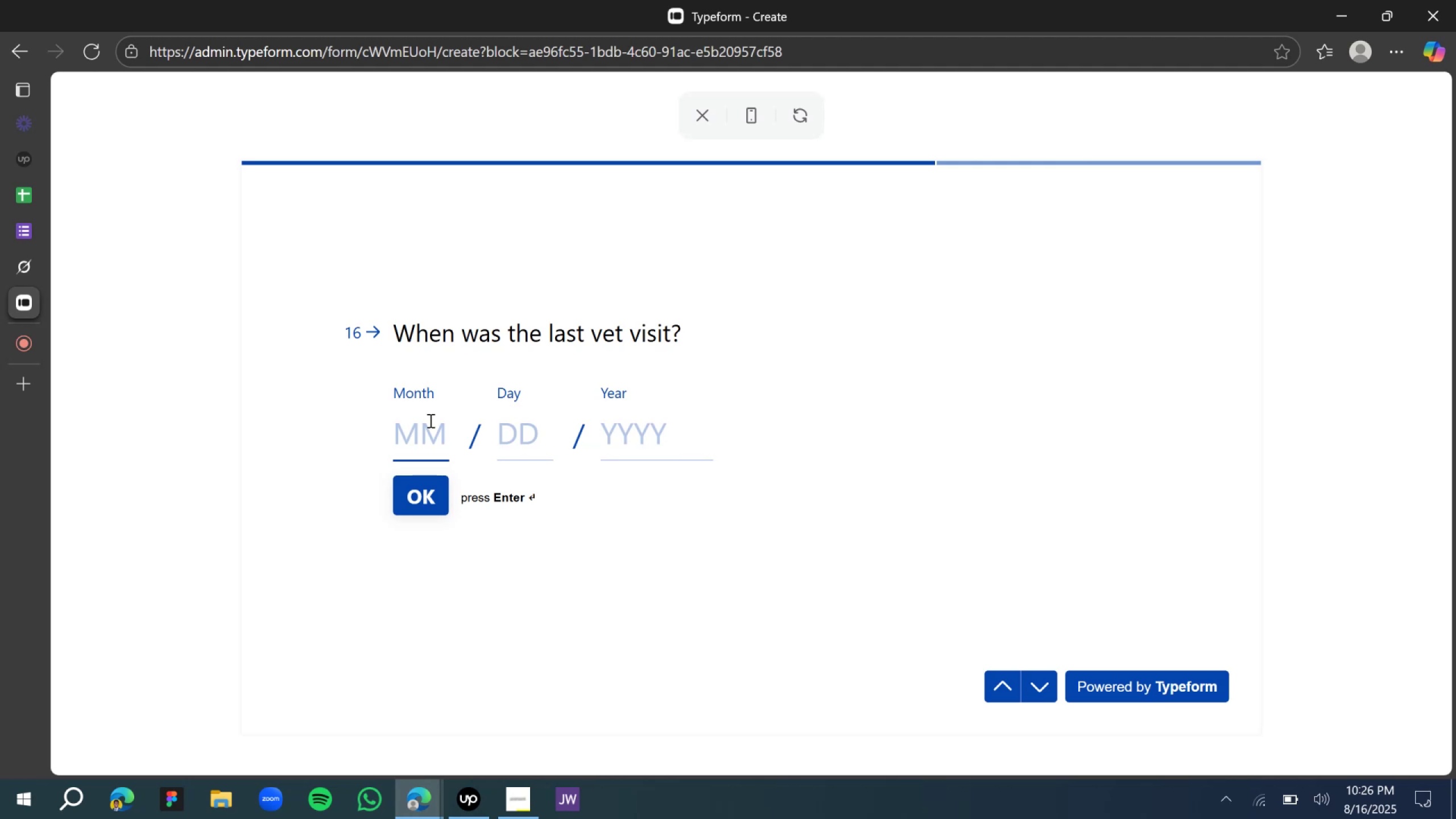 
key(5)
 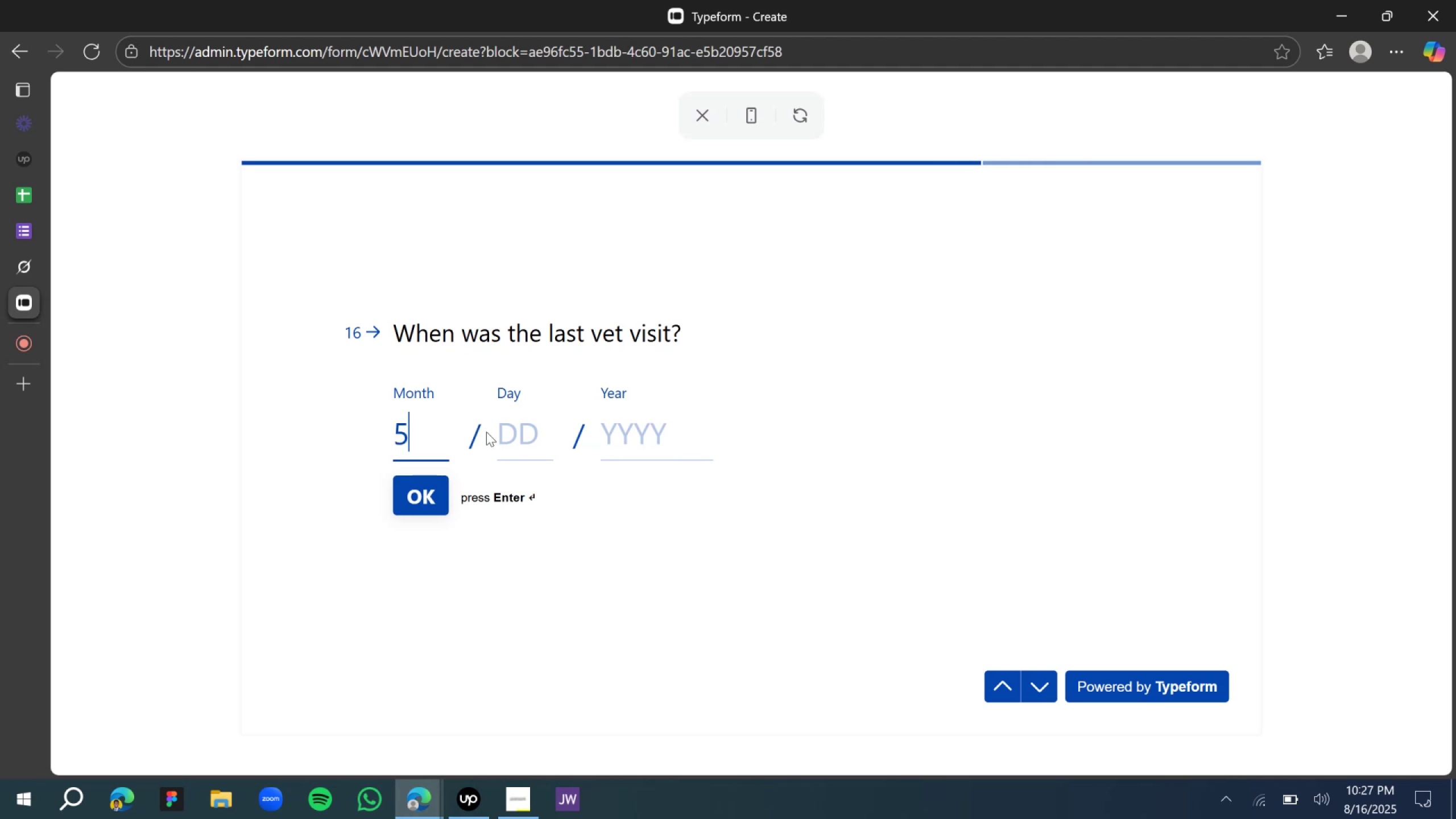 
left_click([522, 440])
 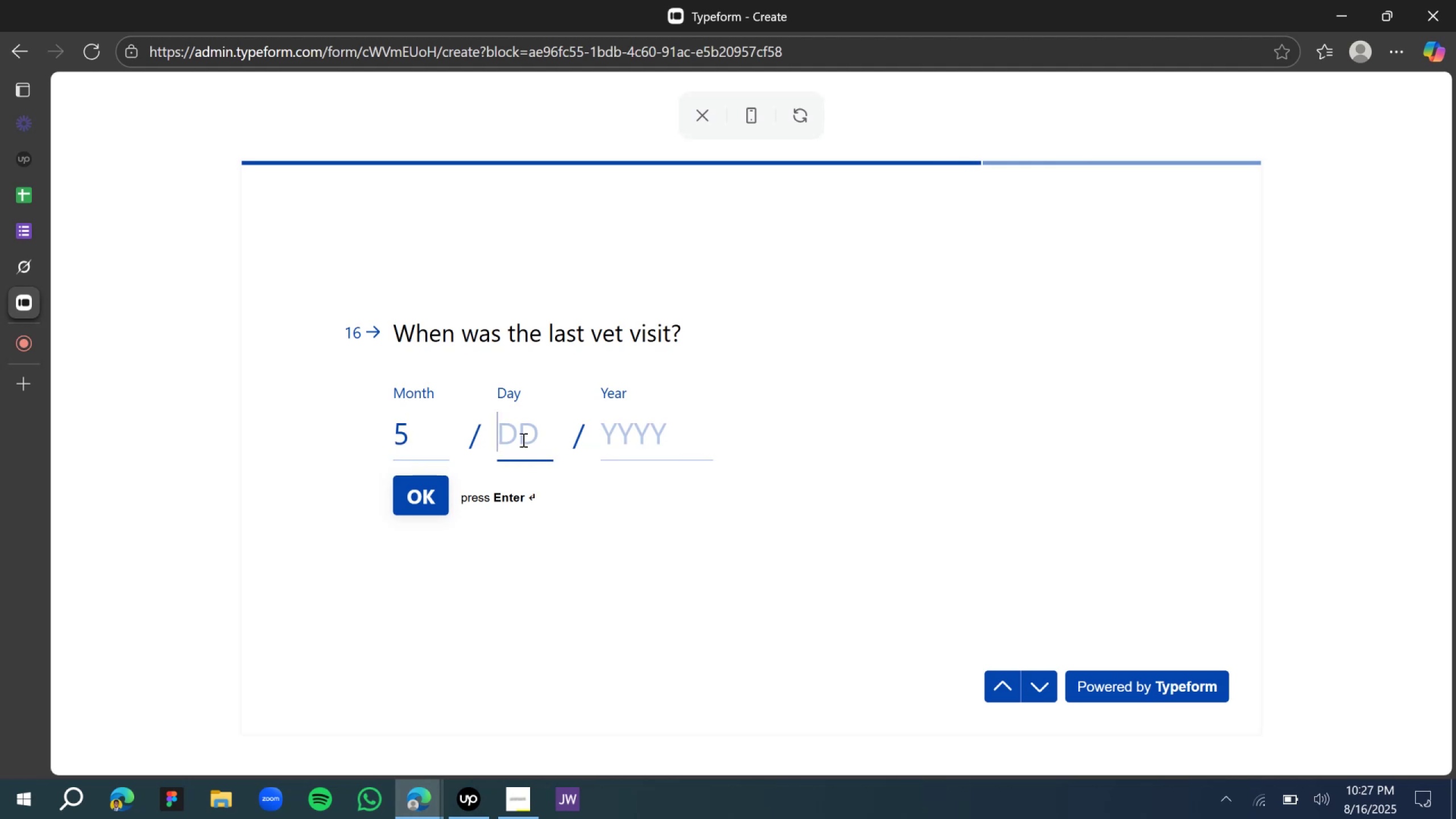 
type(22)
 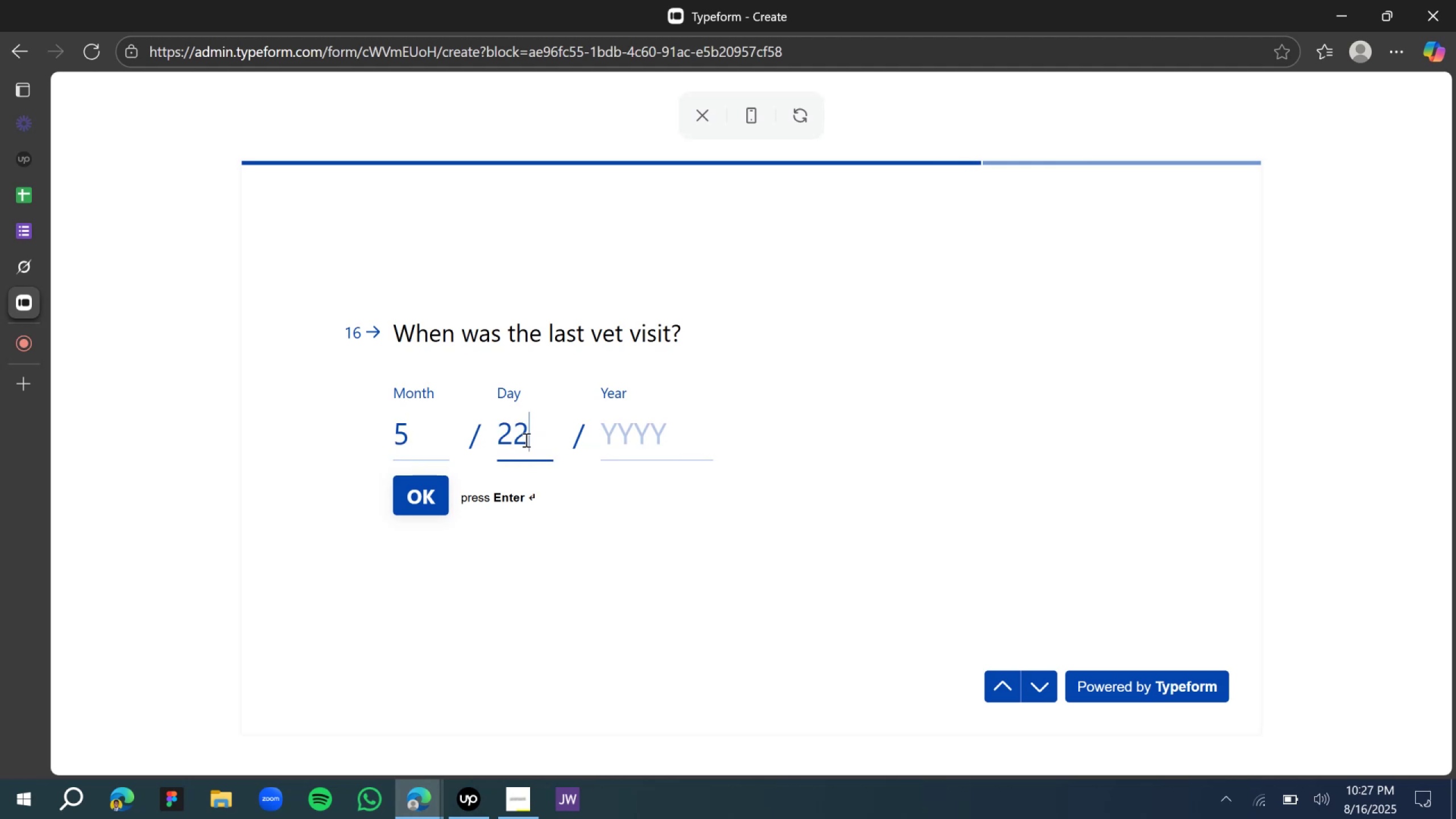 
left_click([631, 440])
 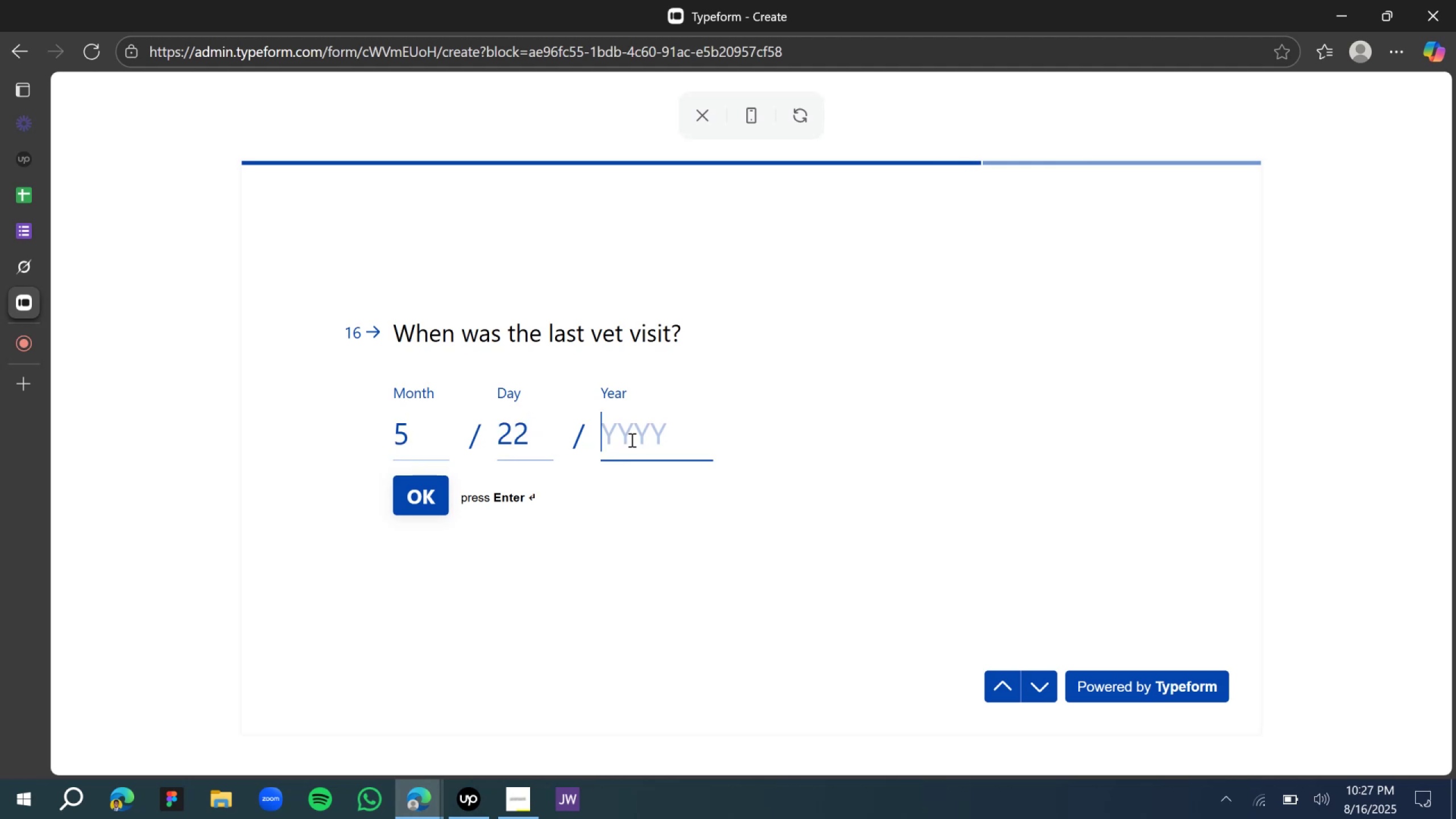 
type(2025)
 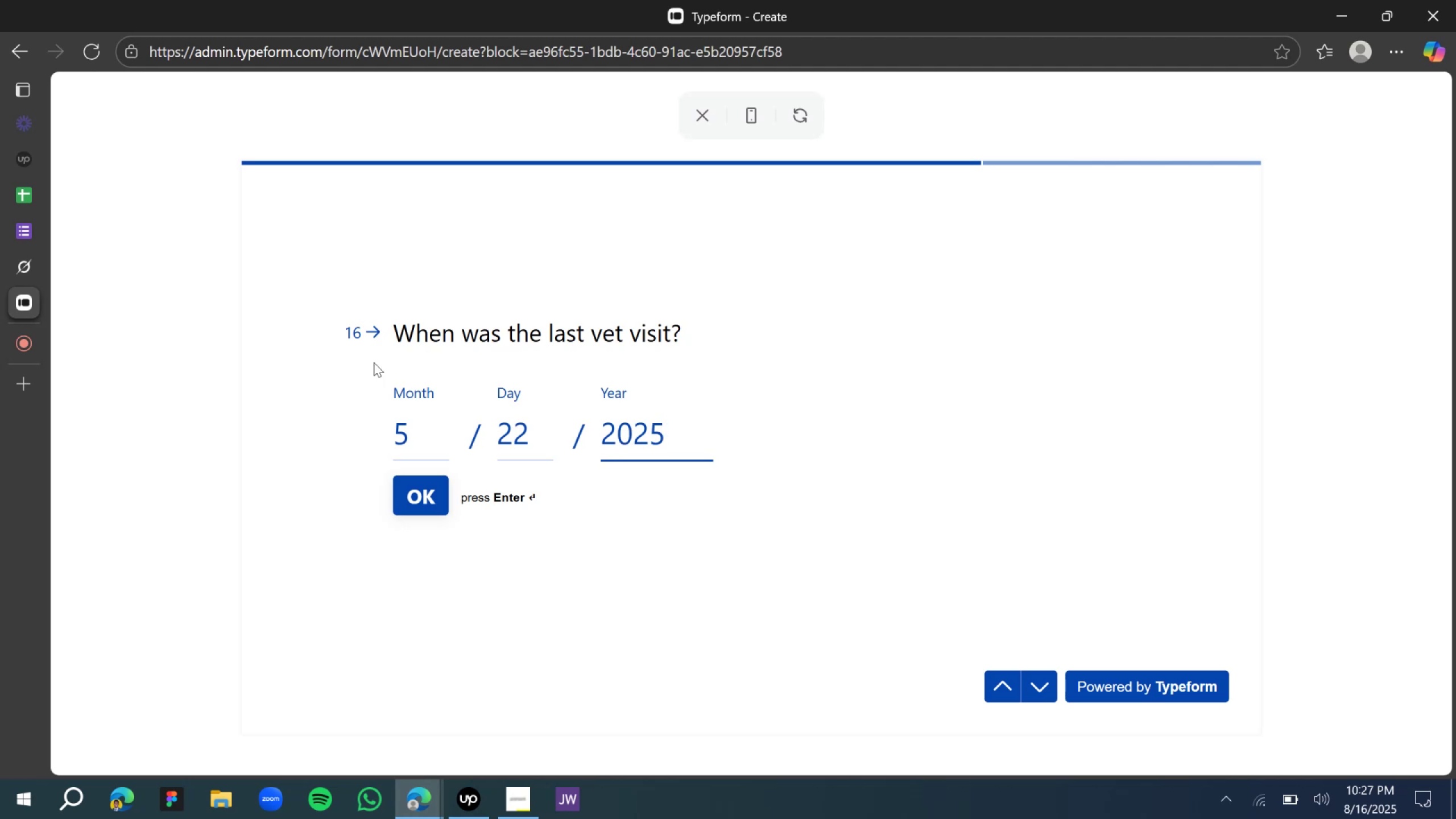 
left_click([421, 498])
 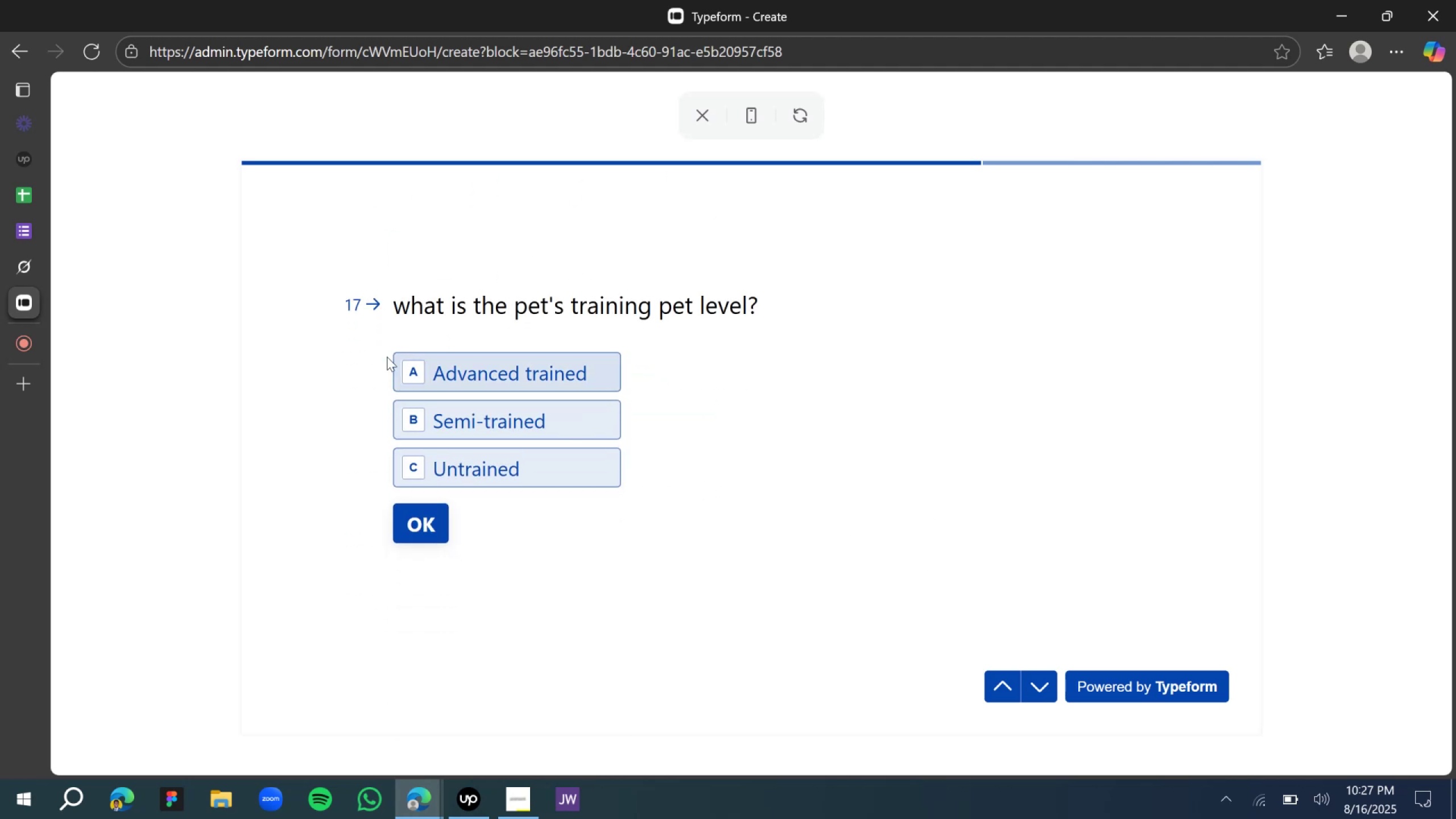 
left_click([452, 416])
 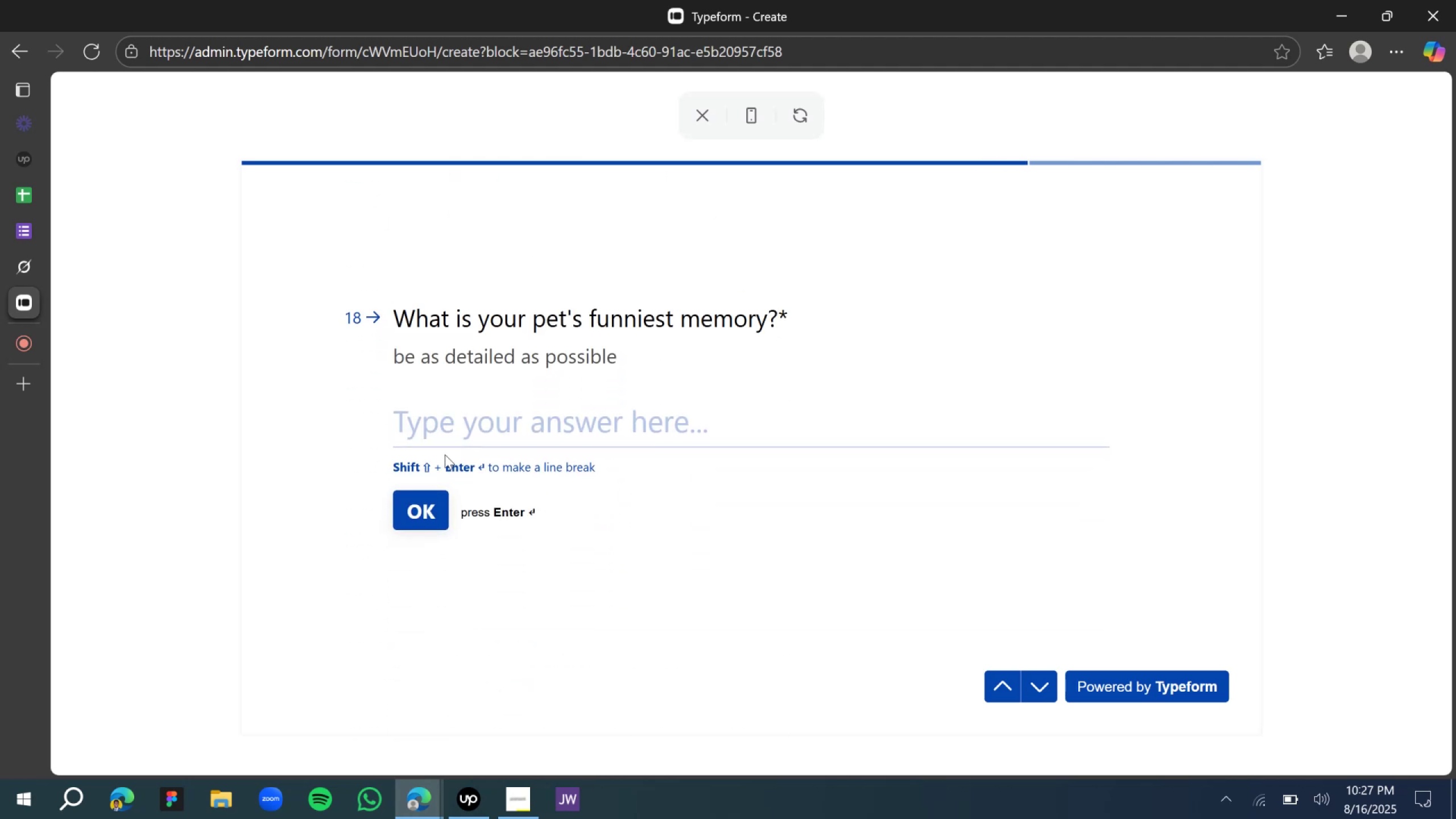 
left_click([444, 430])
 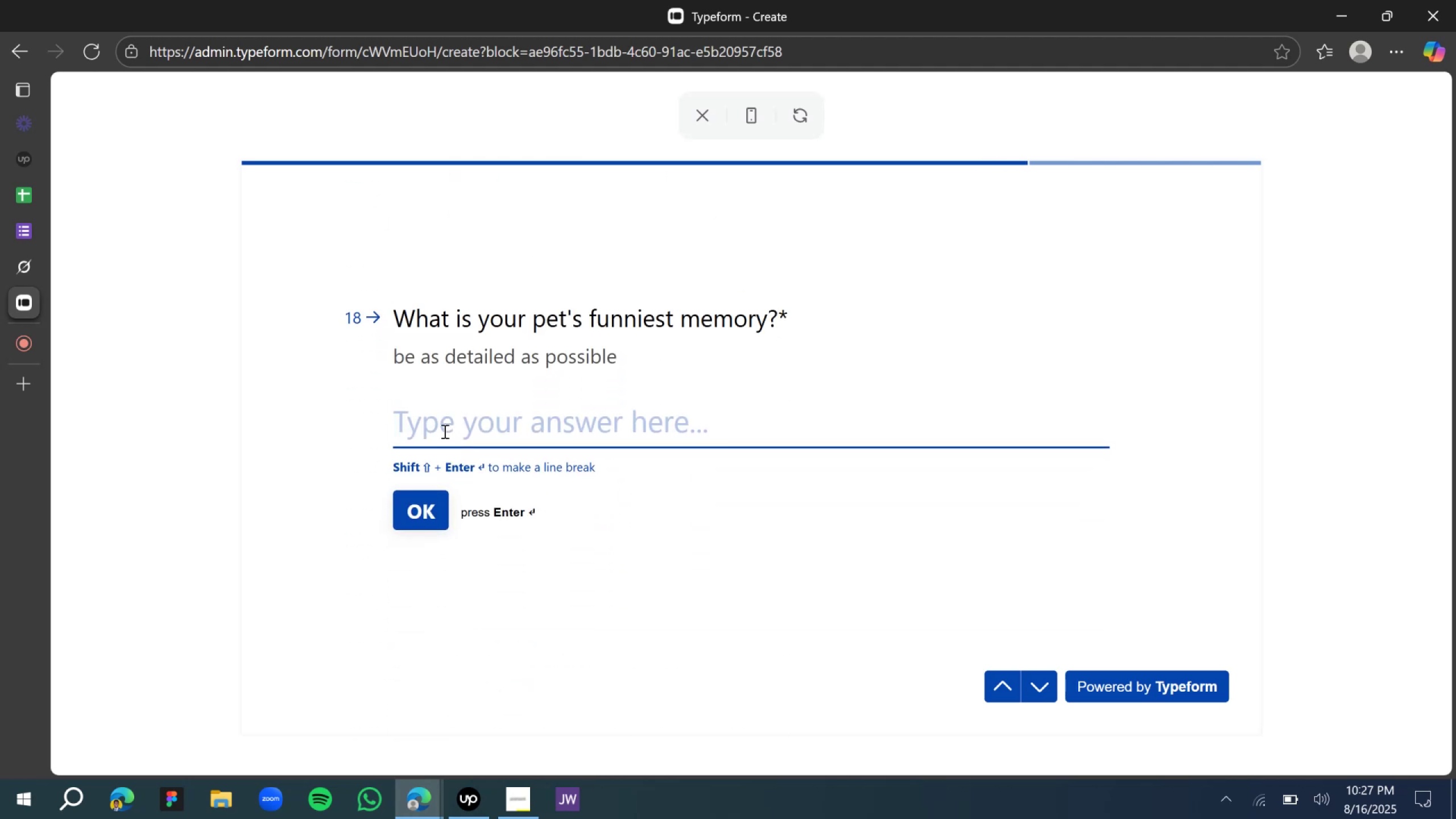 
type(oh somethn)
key(Backspace)
type(ing so out of the ordinary)
 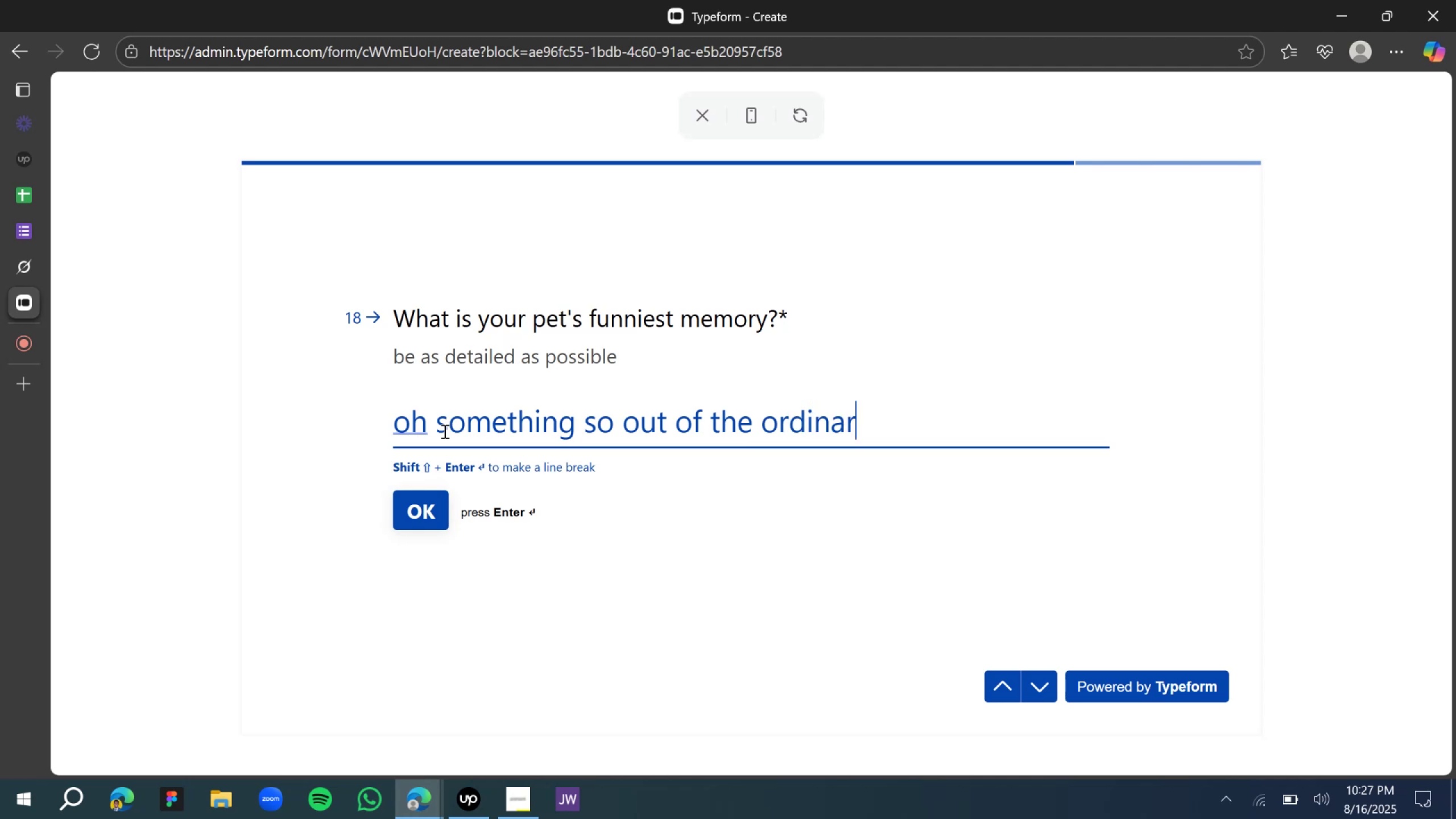 
key(Enter)
 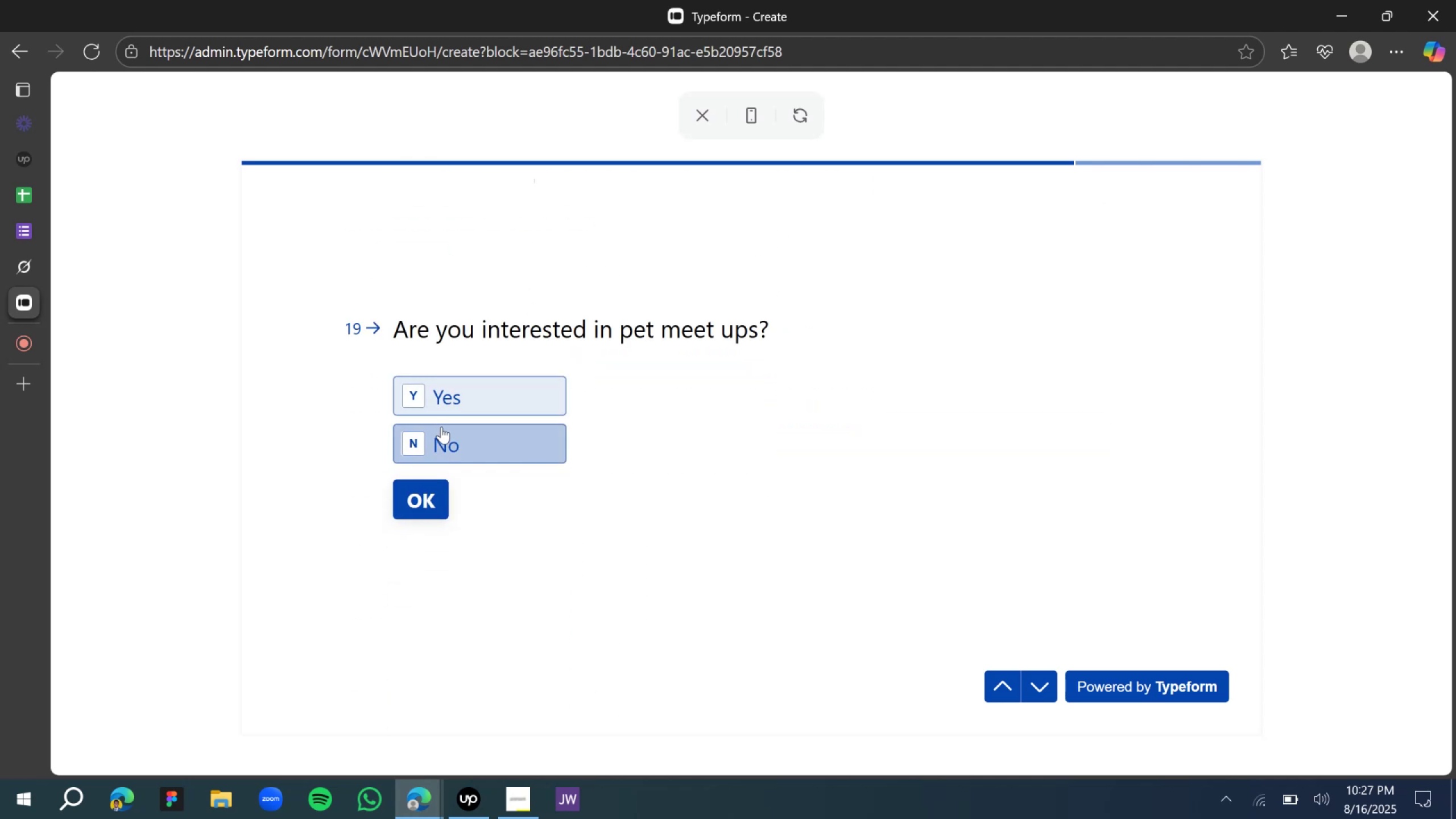 
wait(11.83)
 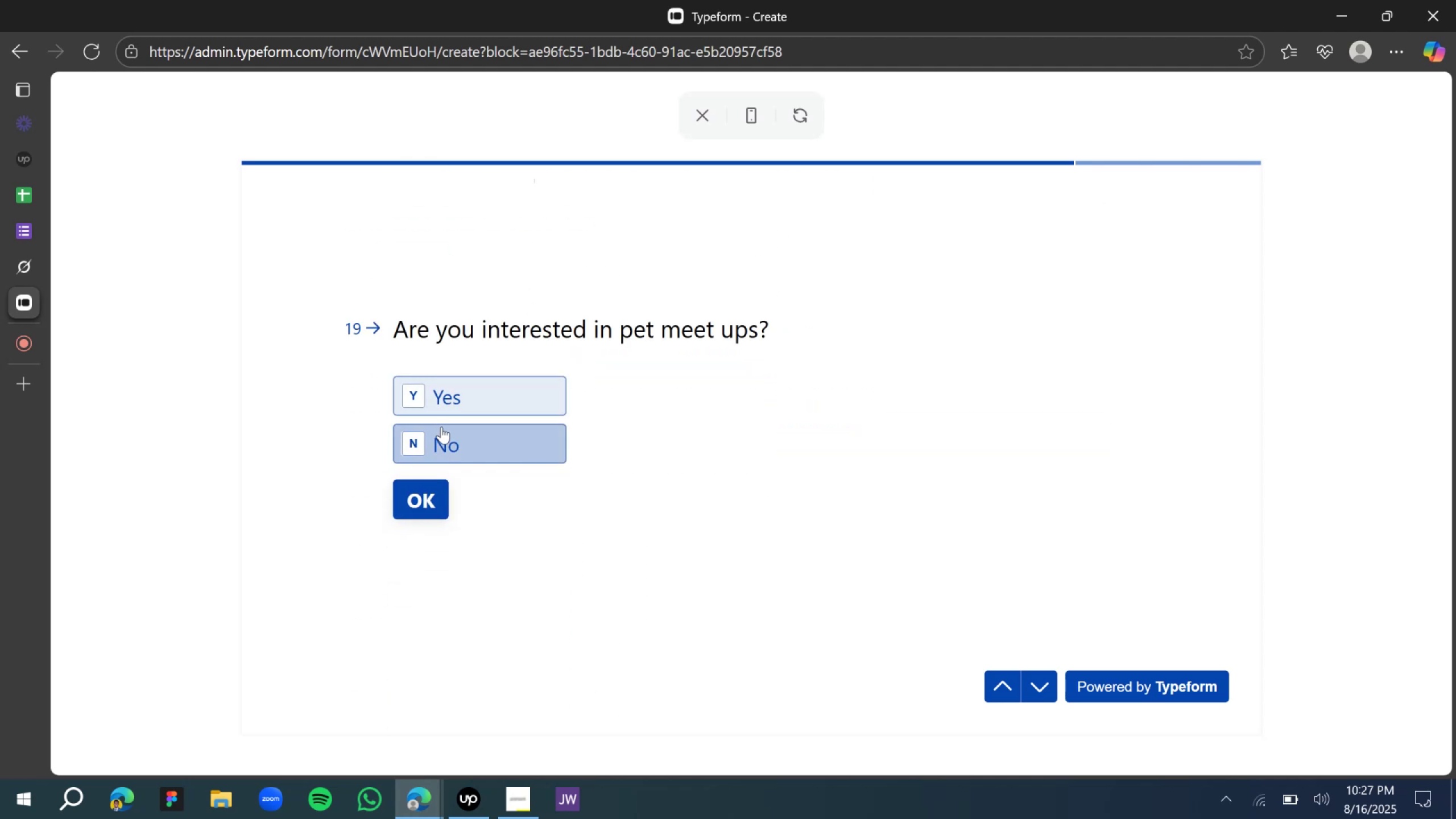 
left_click([453, 411])
 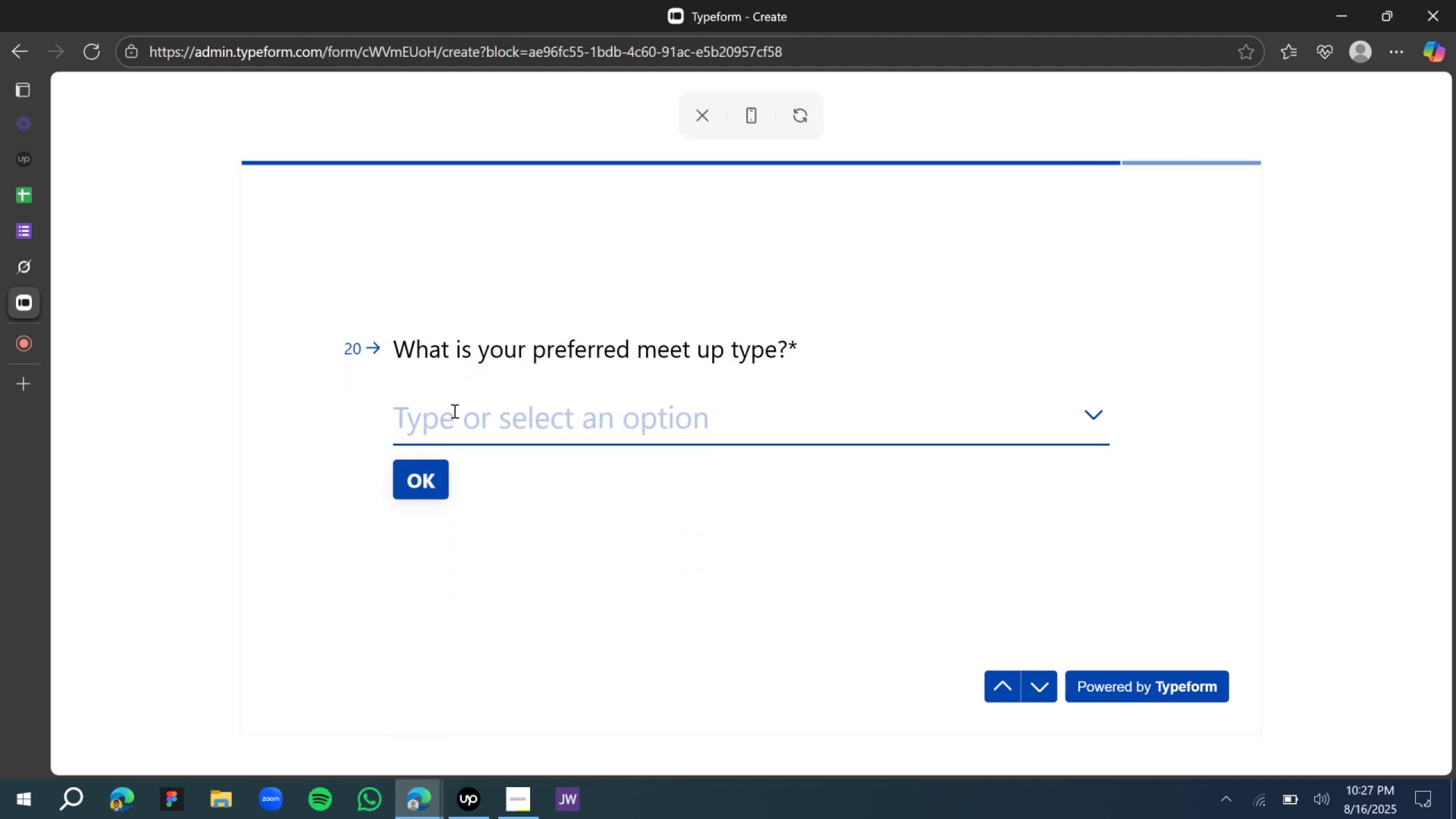 
left_click([453, 411])
 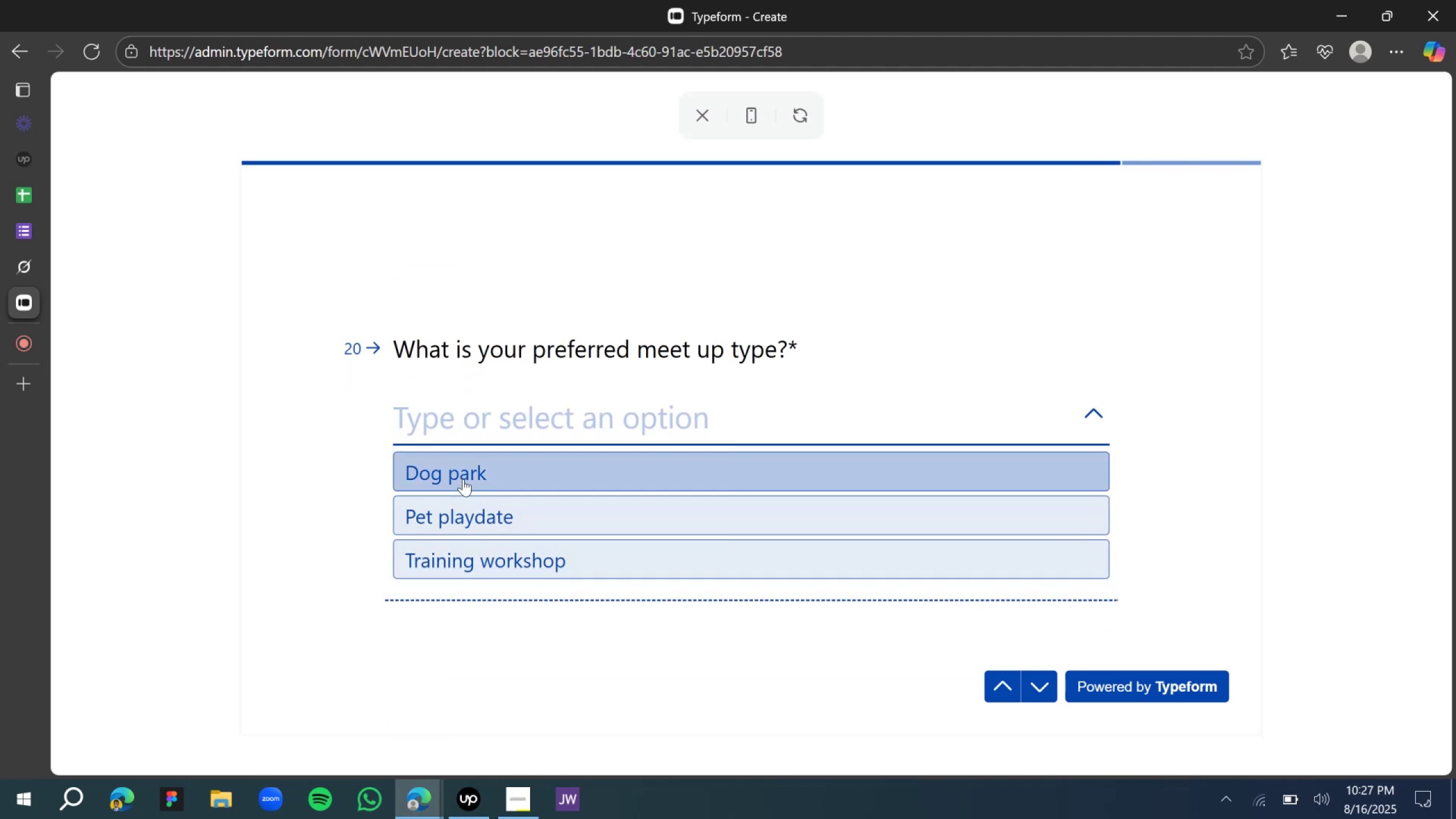 
left_click([472, 528])
 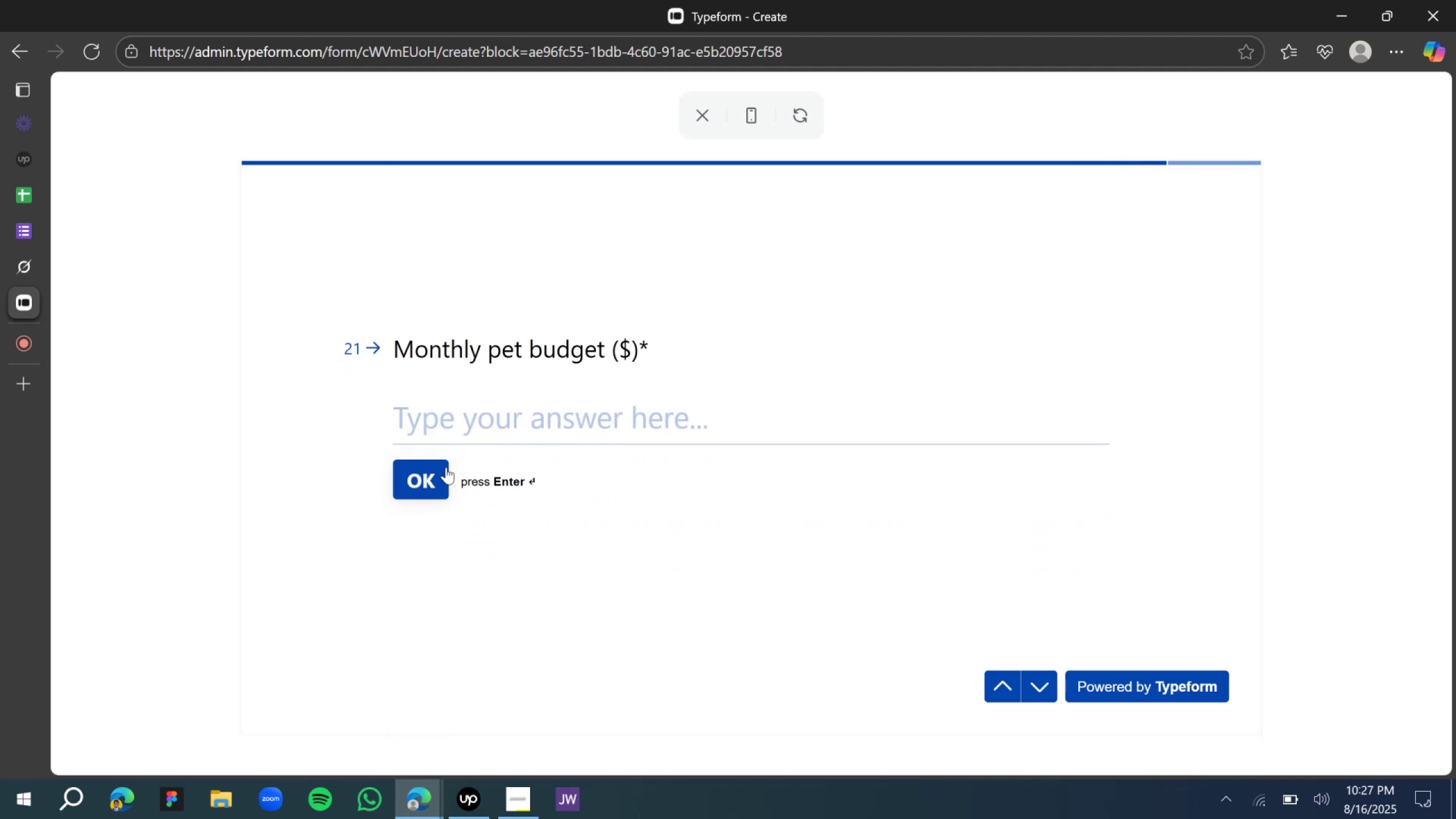 
left_click([446, 448])
 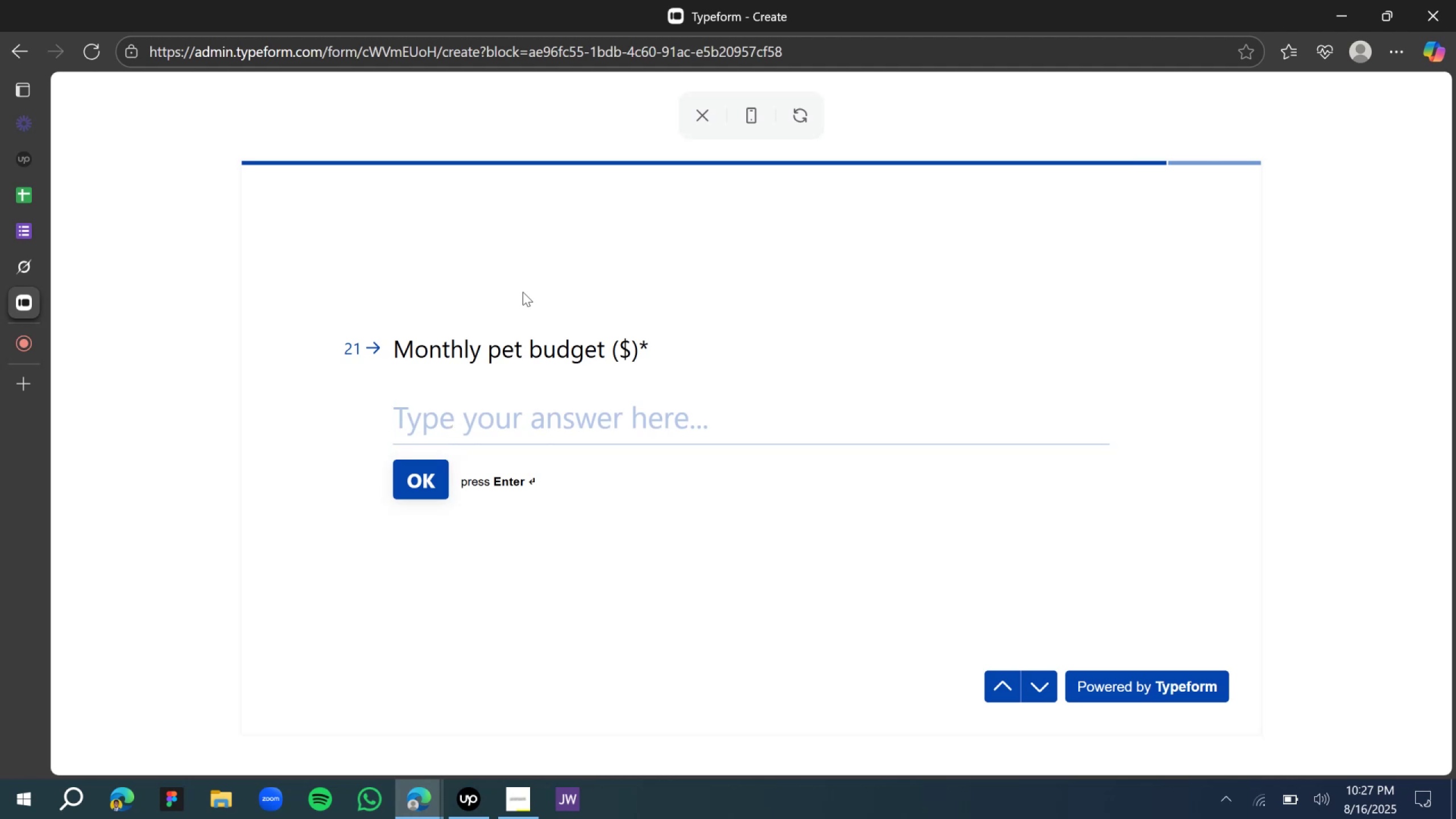 
left_click([580, 422])
 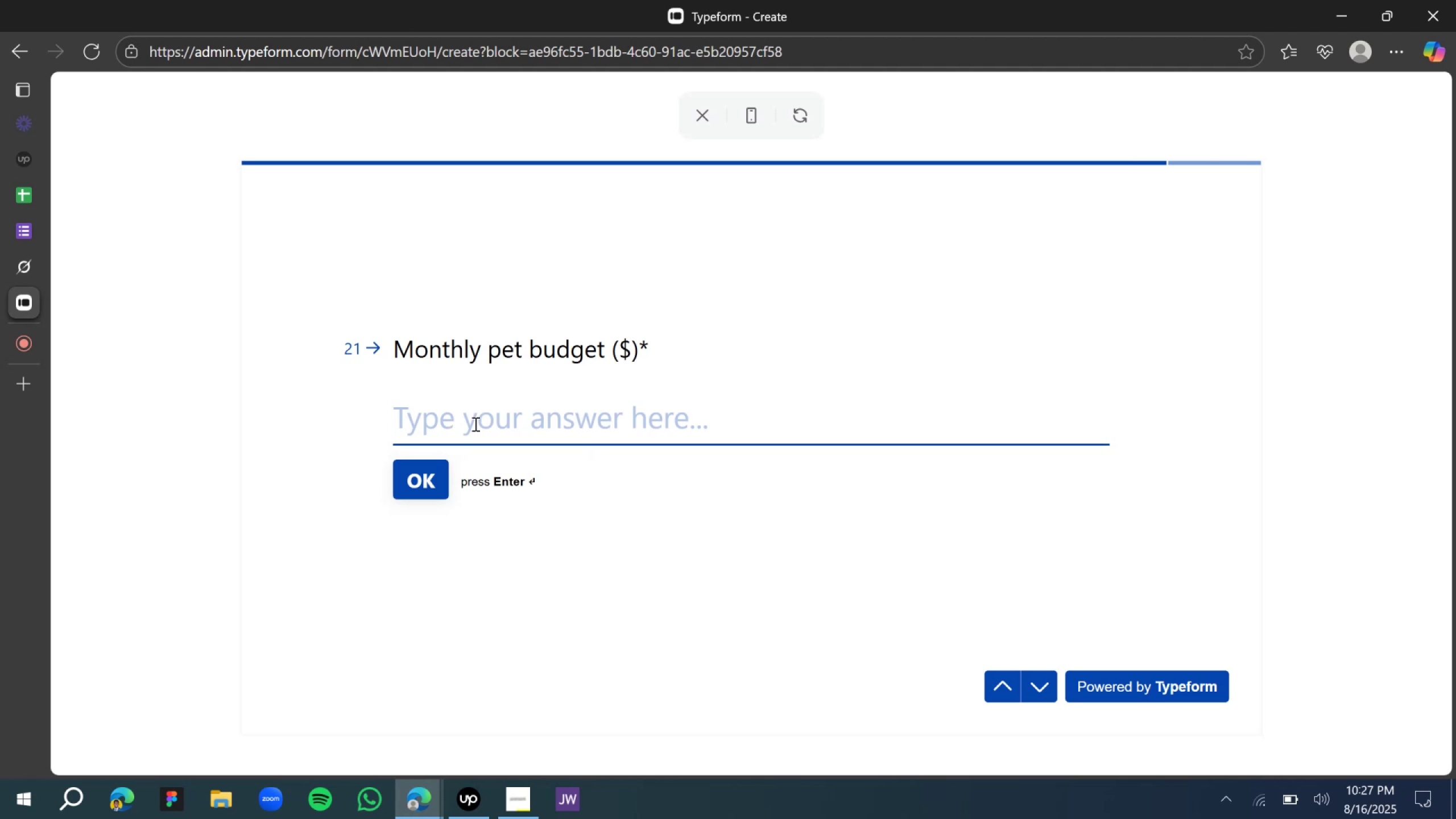 
type(300)
 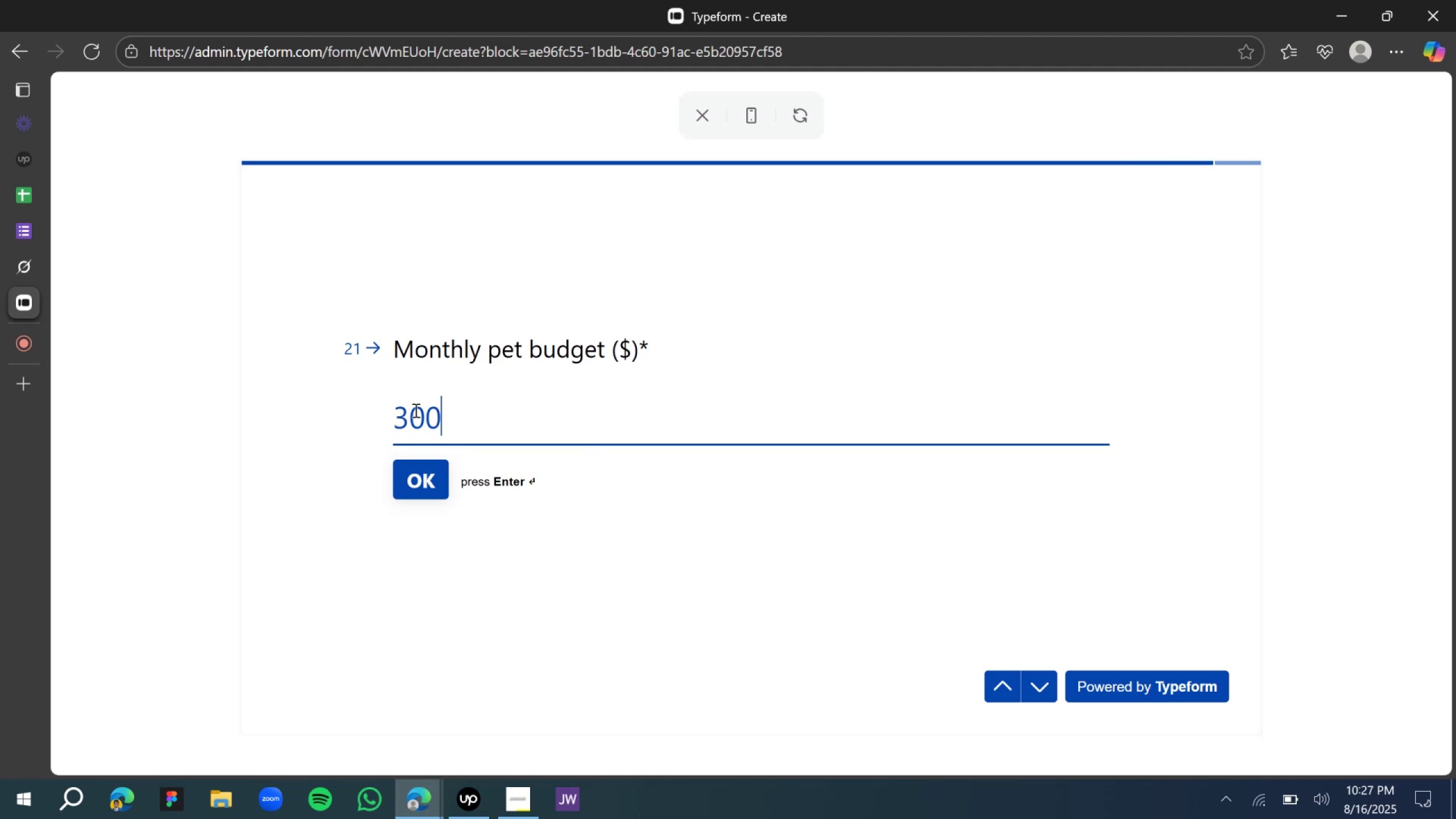 
left_click([403, 478])
 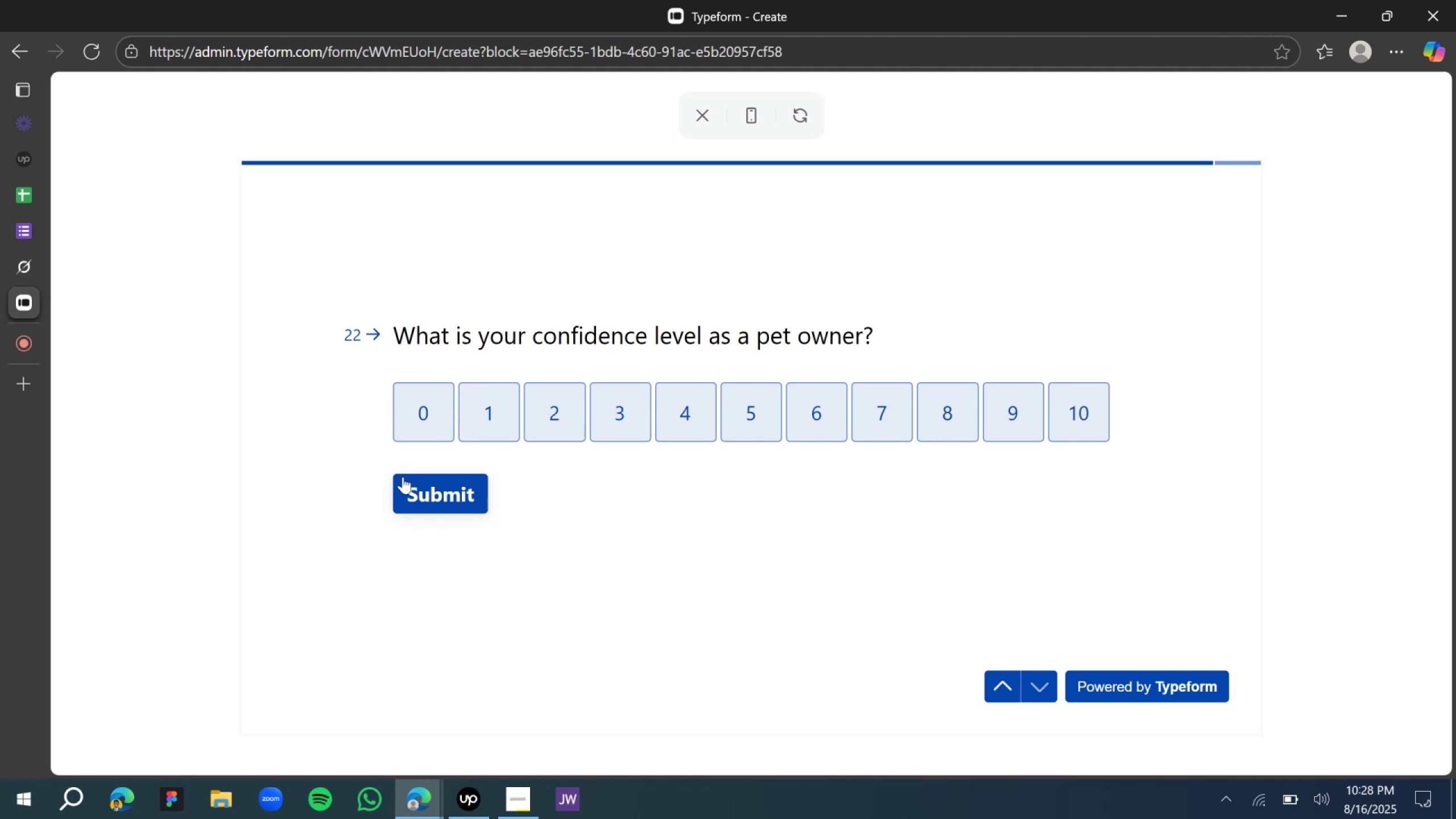 
wait(36.31)
 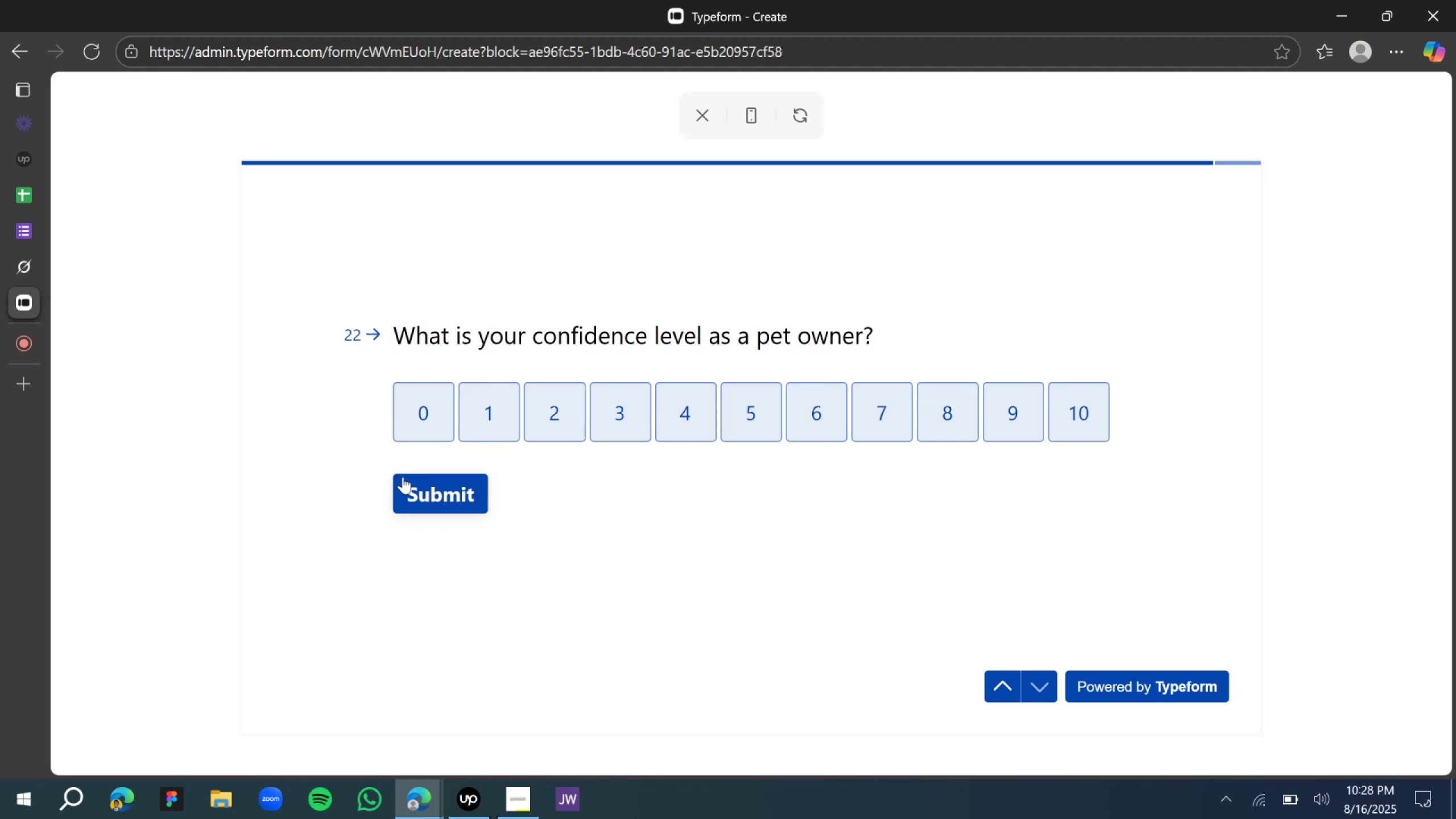 
left_click([959, 406])
 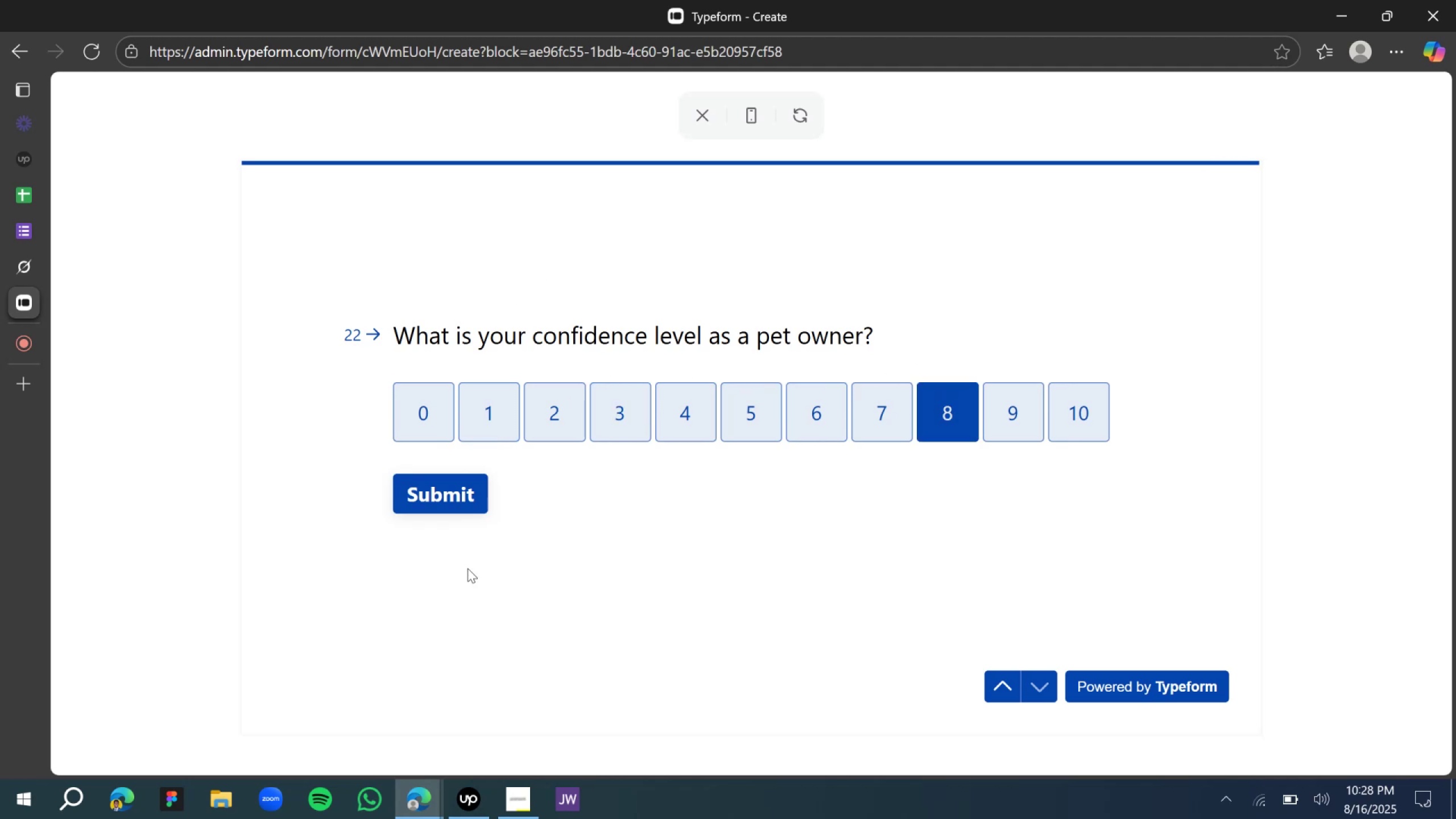 
left_click([1012, 421])
 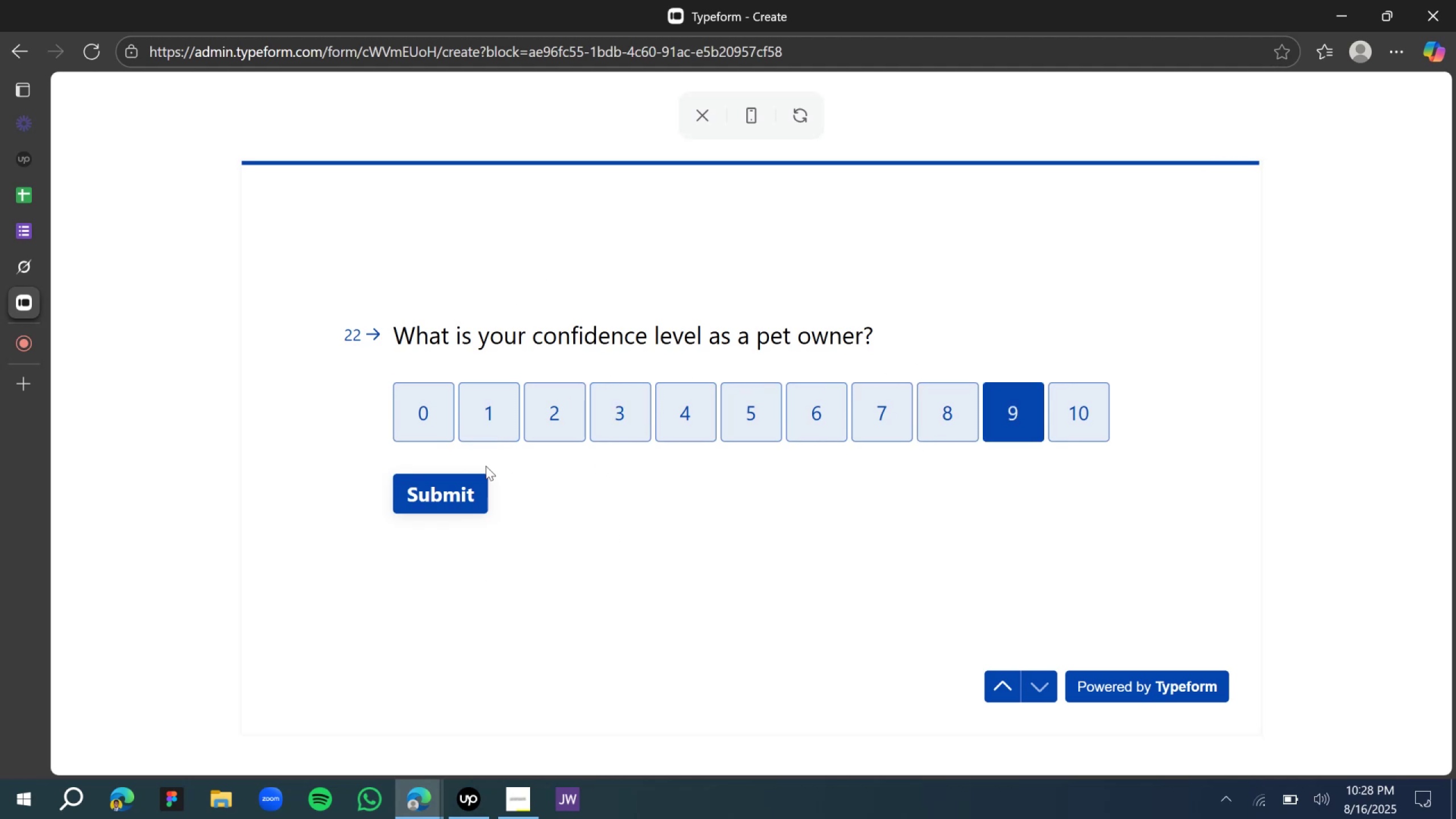 
left_click([470, 492])
 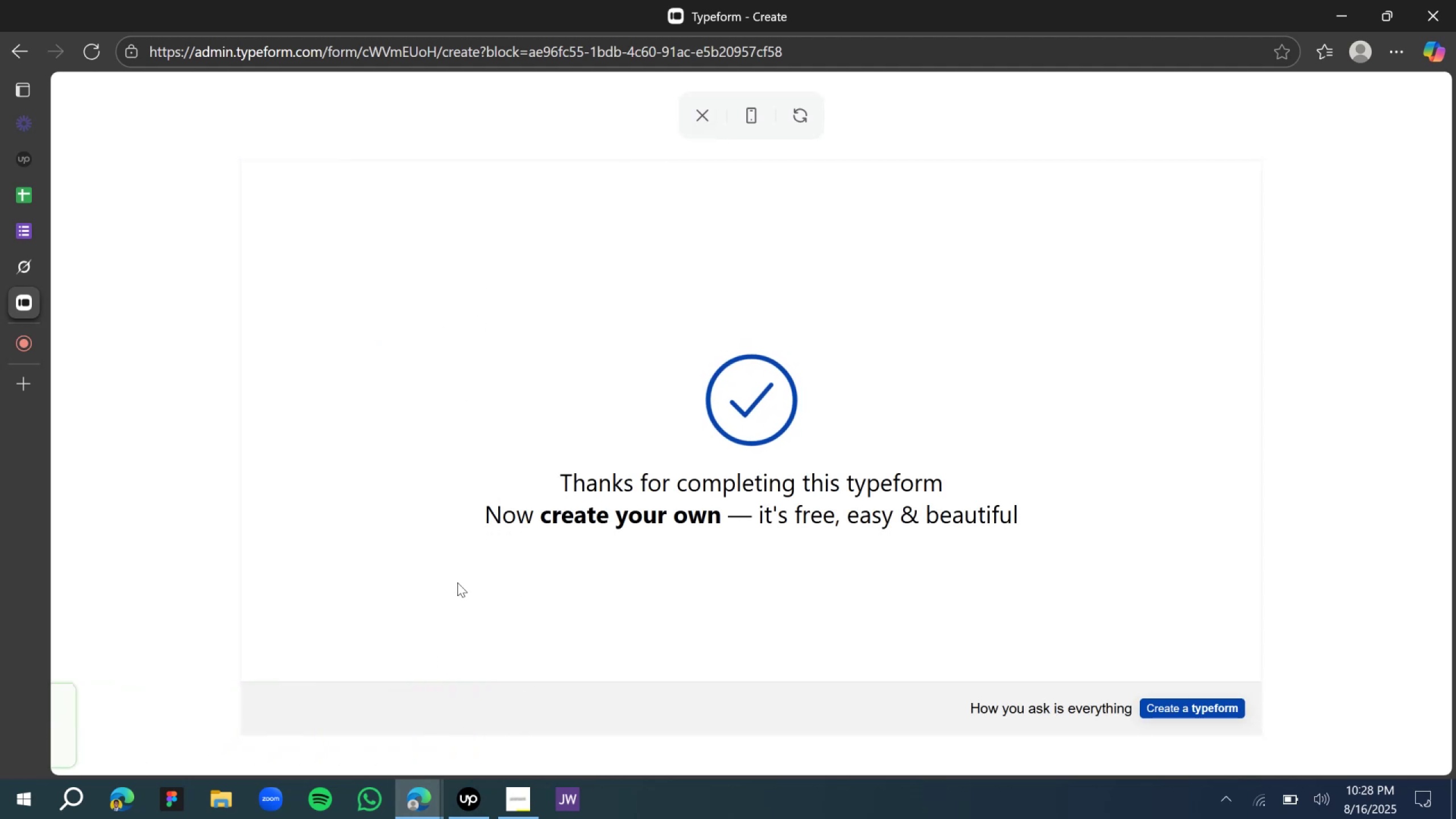 
left_click([699, 113])
 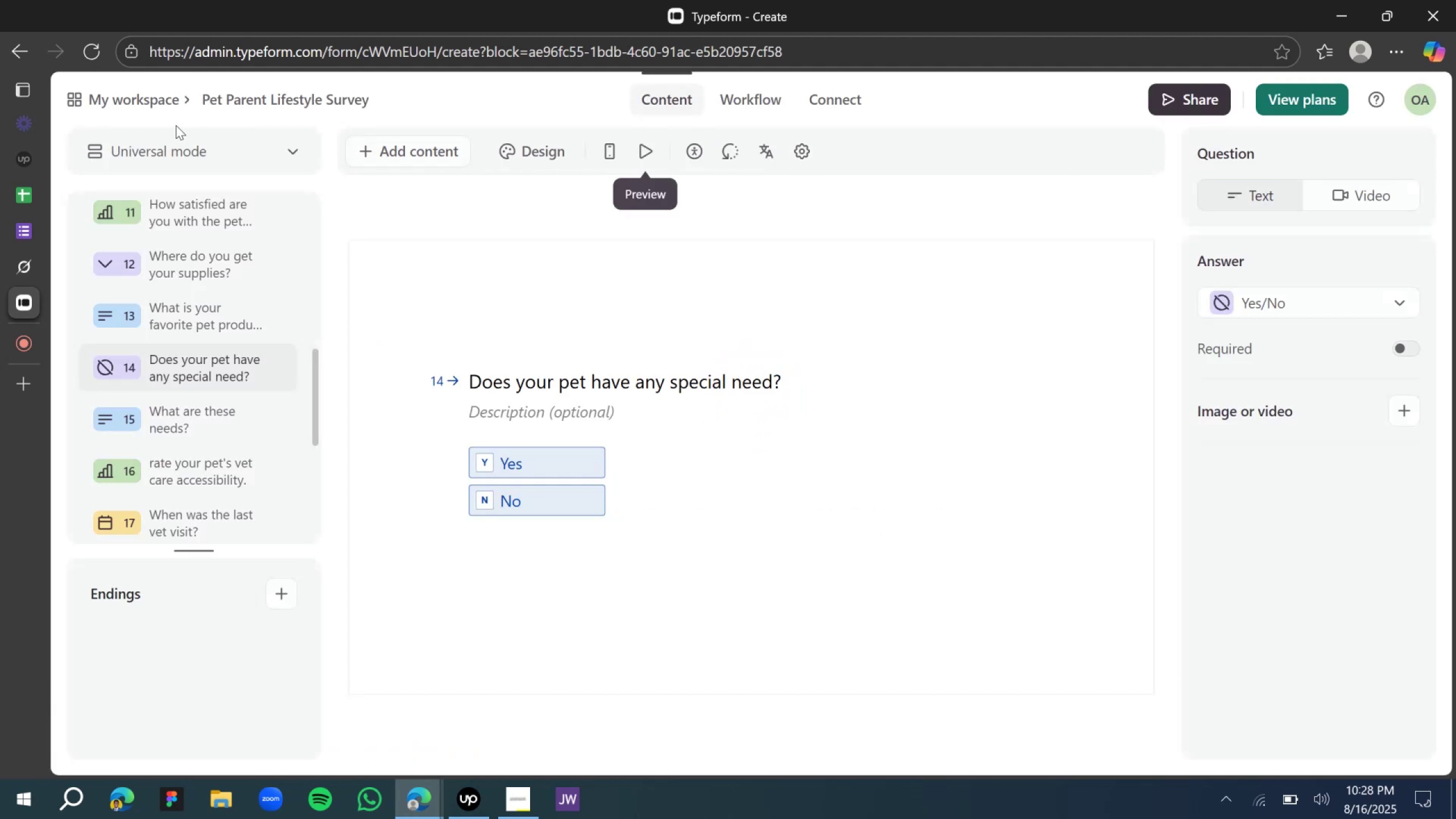 
left_click([147, 100])
 